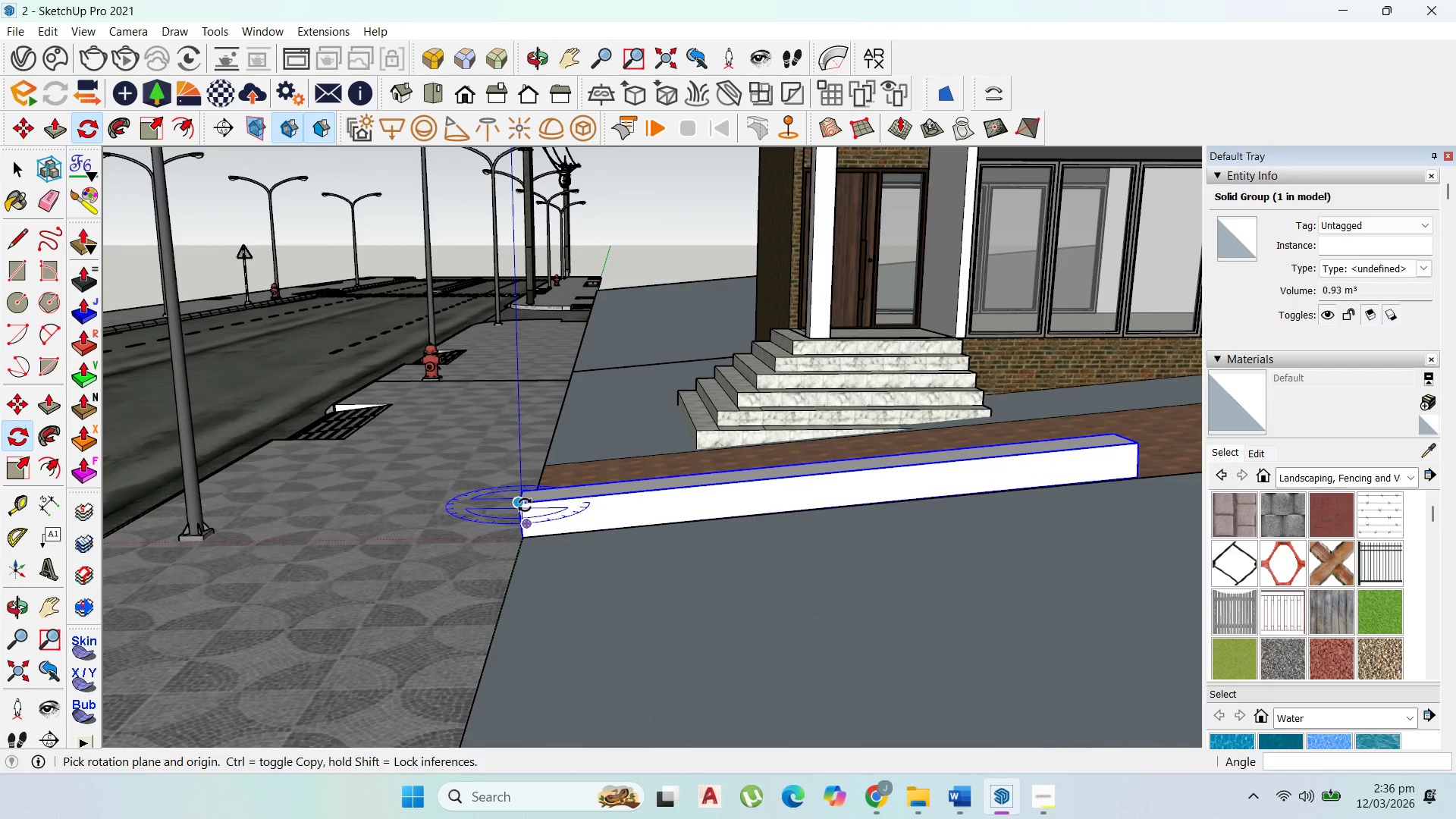 
key(ArrowRight)
 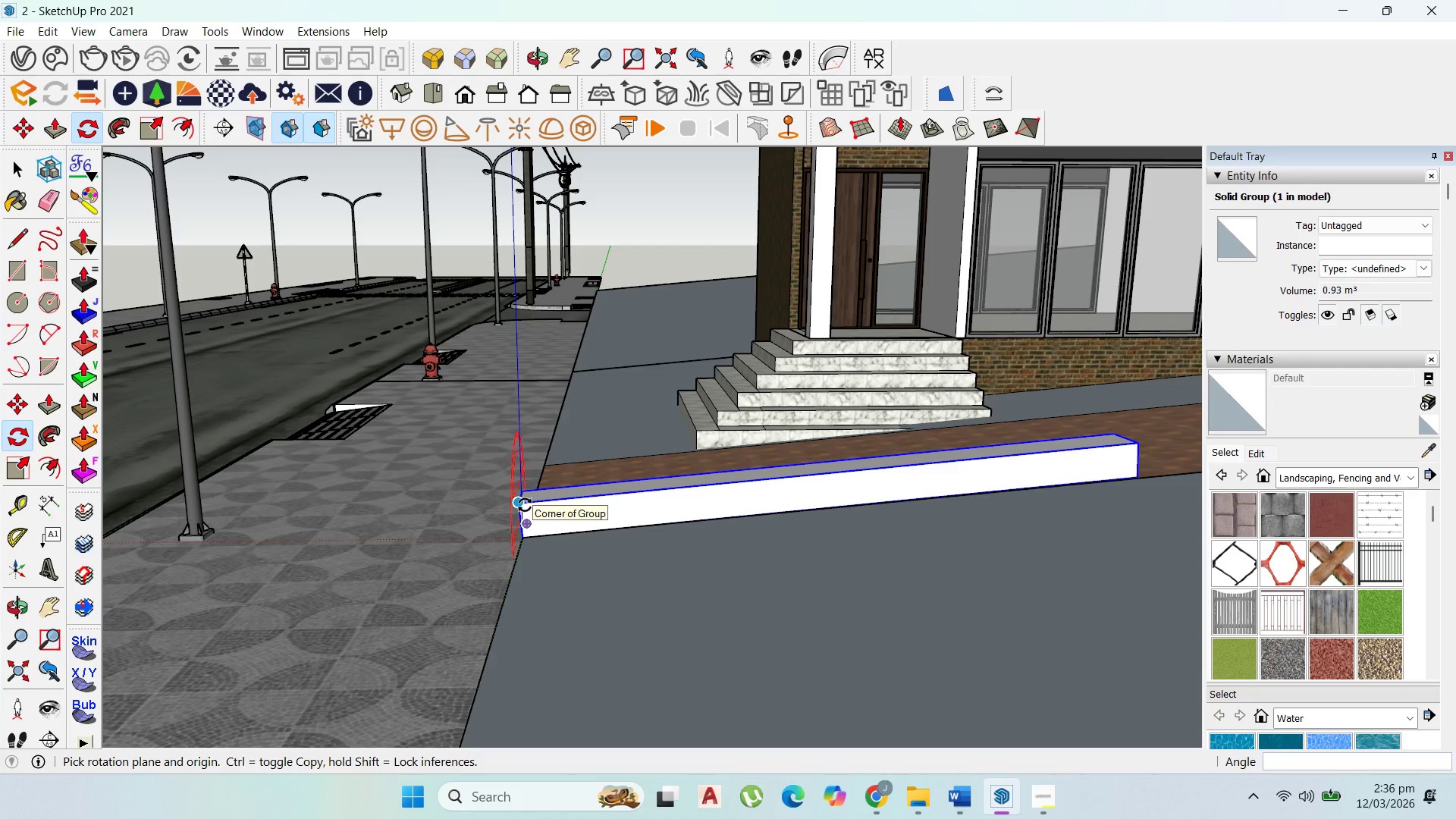 
key(ArrowLeft)
 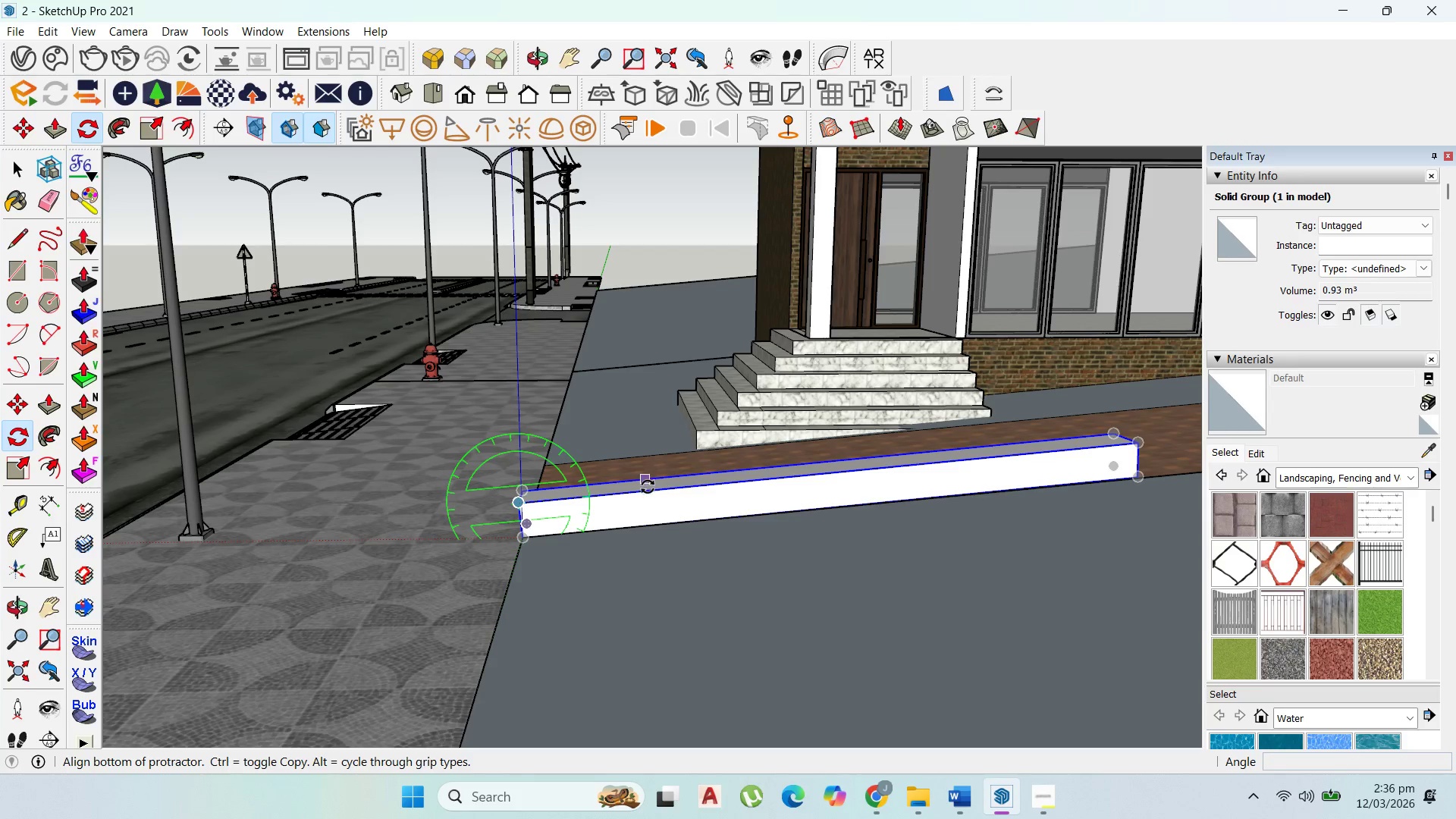 
left_click([653, 491])
 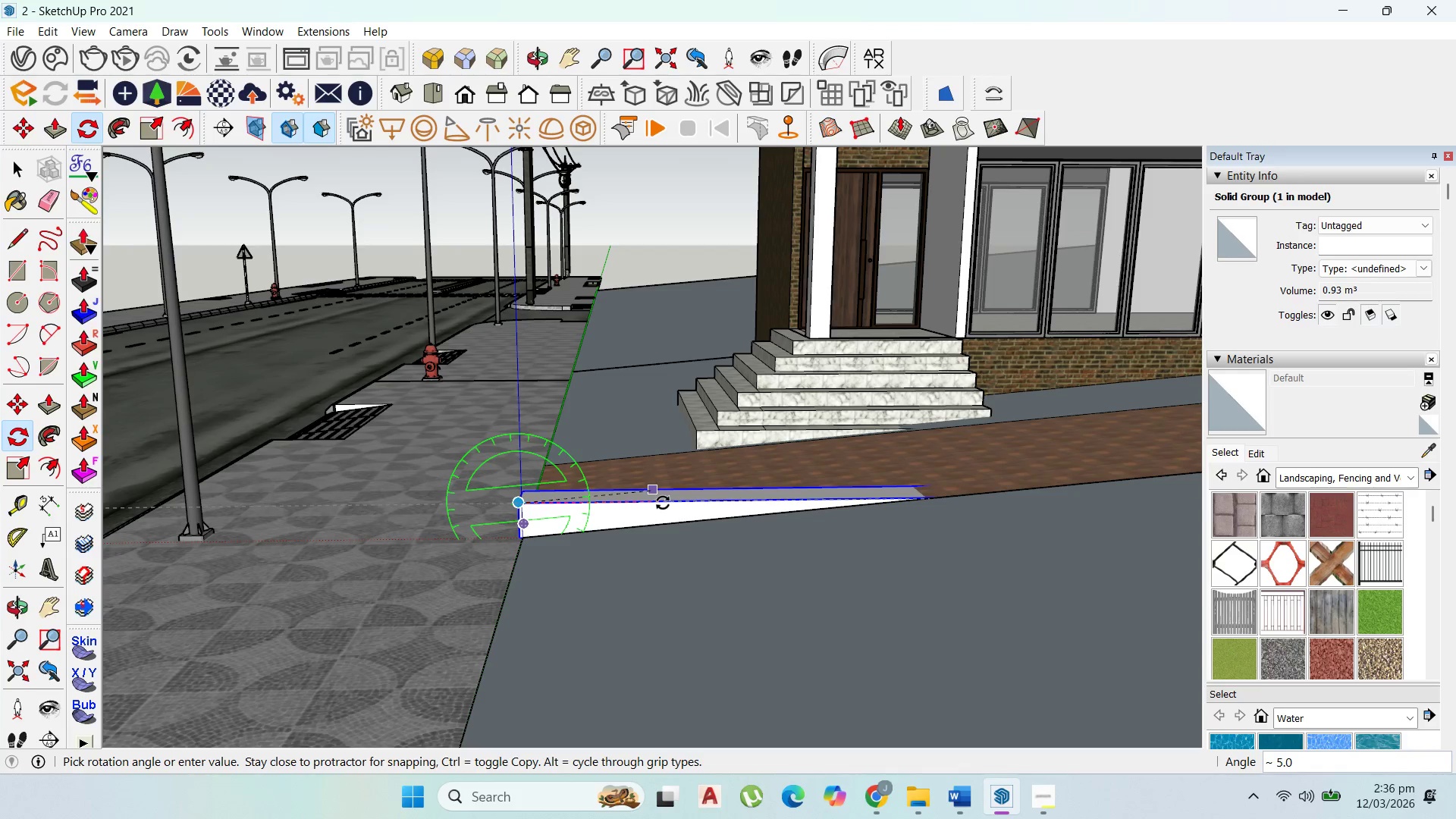 
left_click([663, 503])
 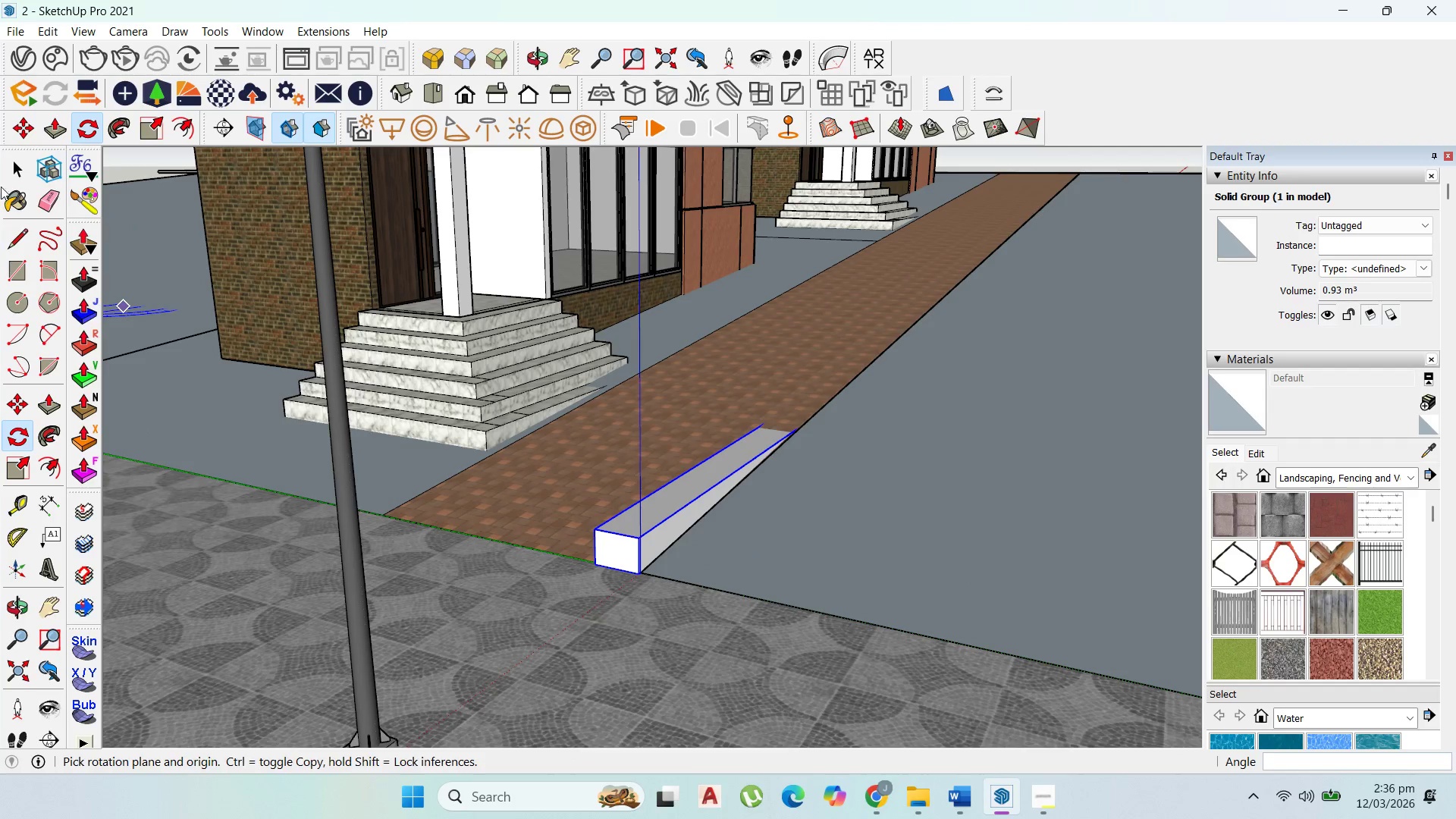 
left_click([18, 130])
 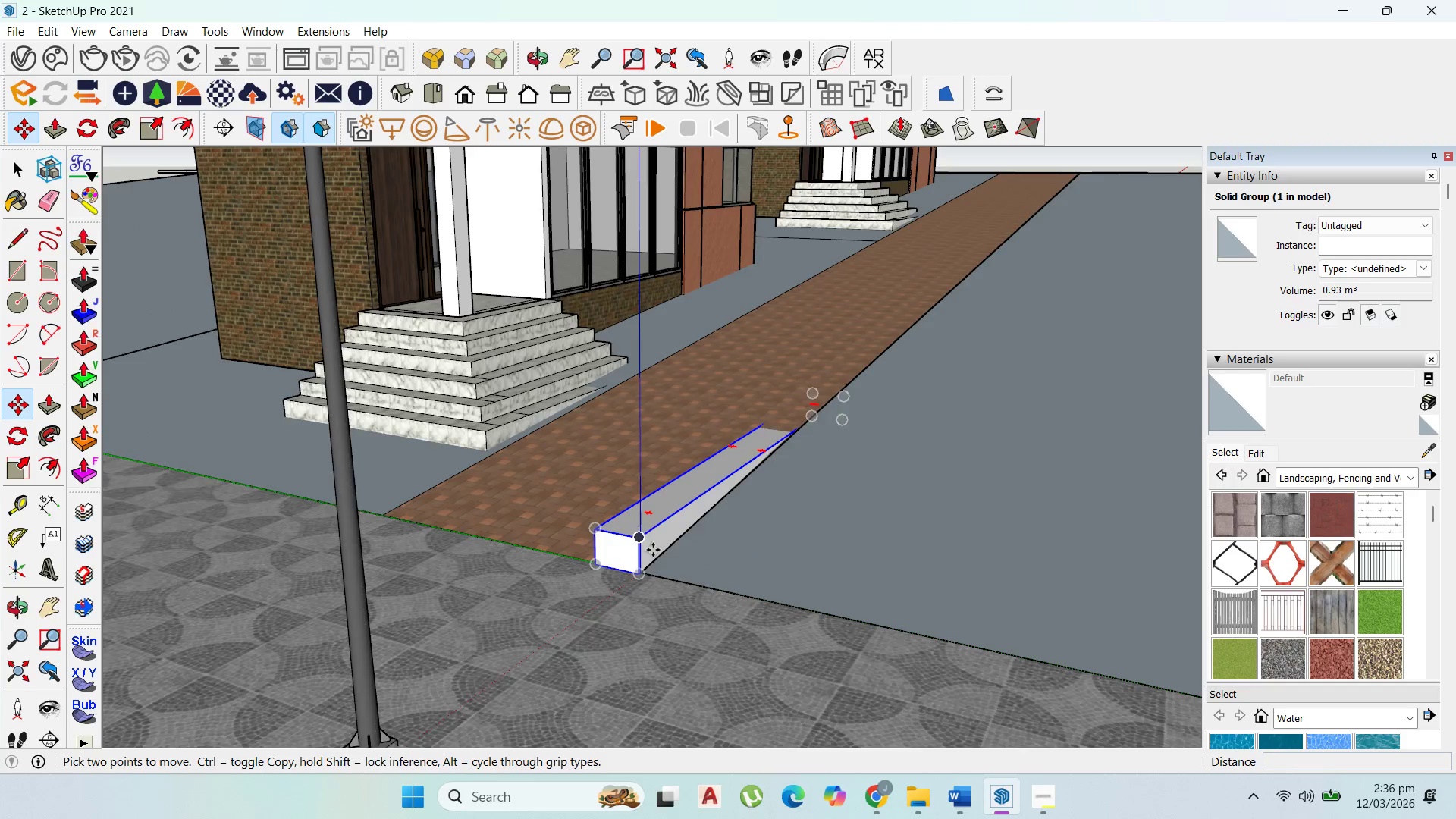 
scroll: coordinate [675, 584], scroll_direction: up, amount: 6.0
 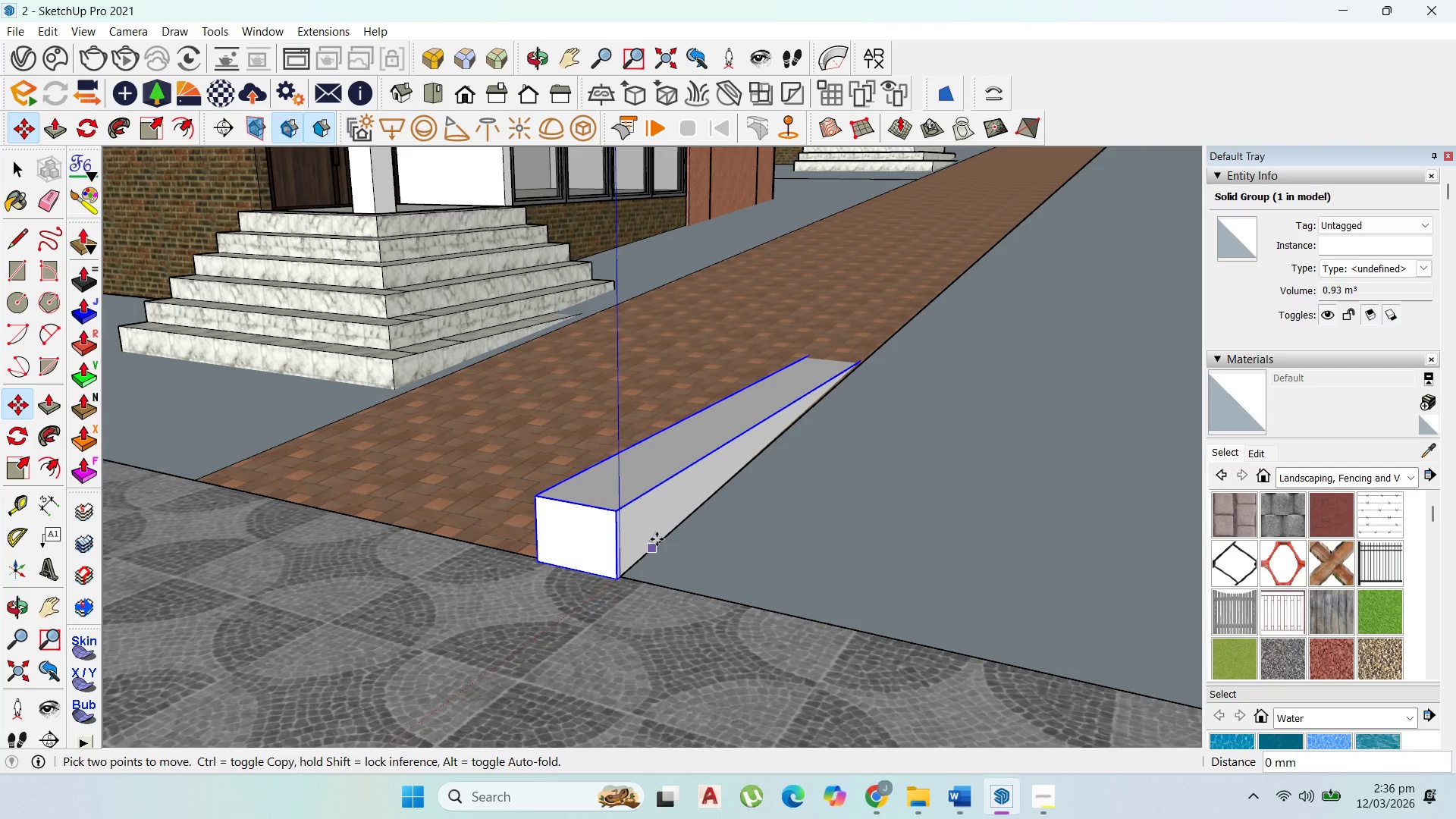 
left_click([657, 540])
 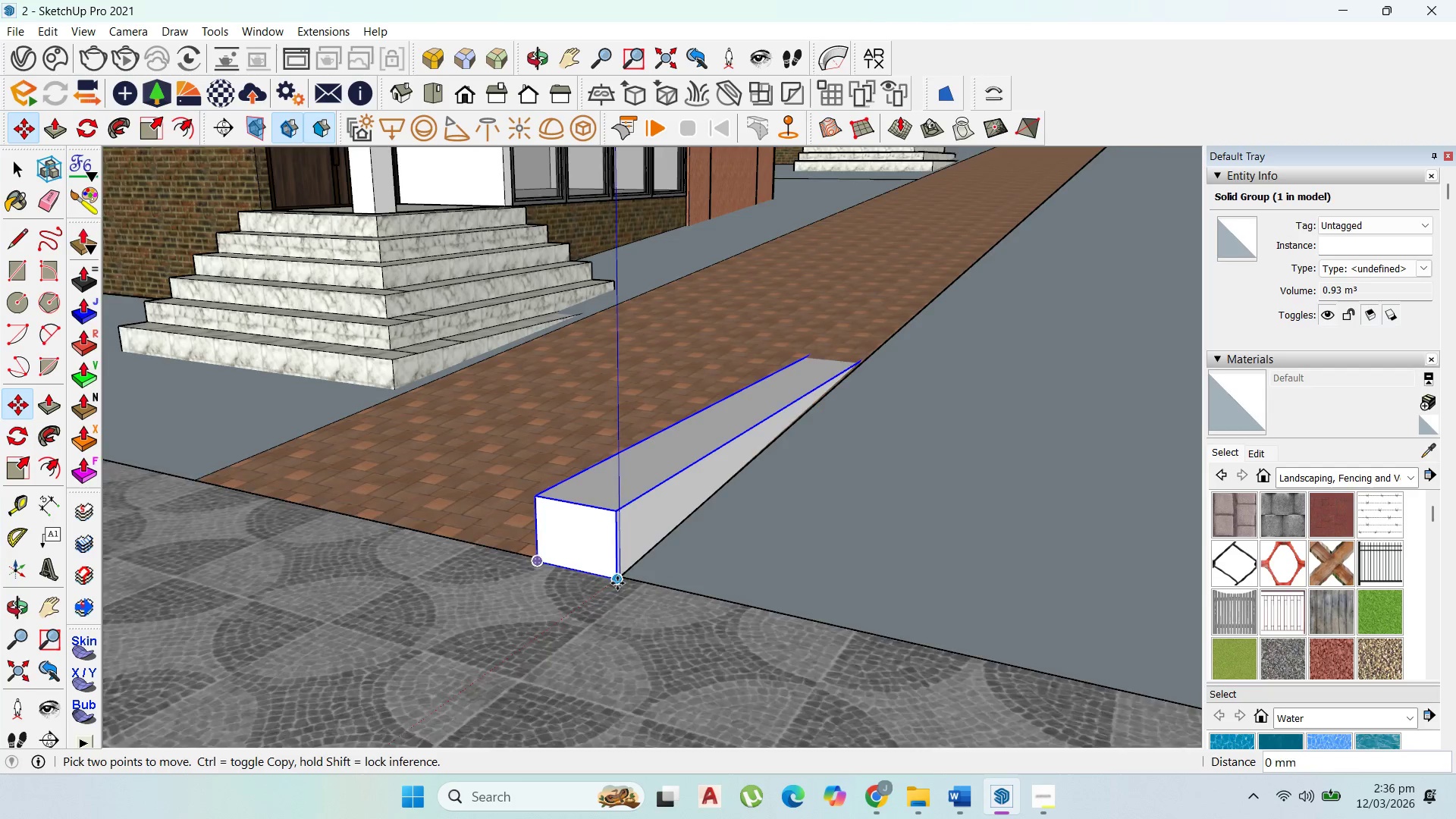 
left_click([616, 583])
 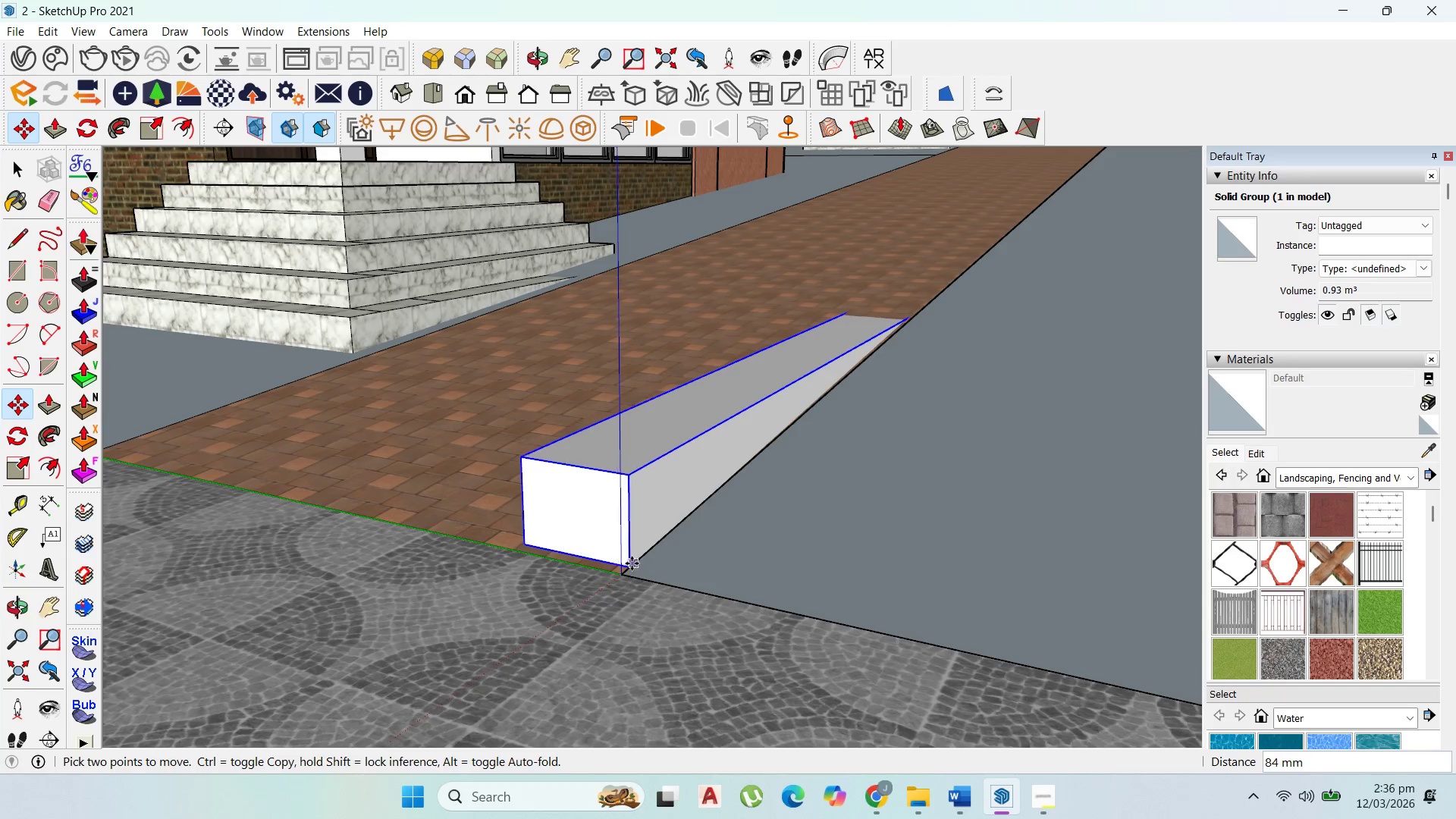 
scroll: coordinate [616, 583], scroll_direction: up, amount: 3.0
 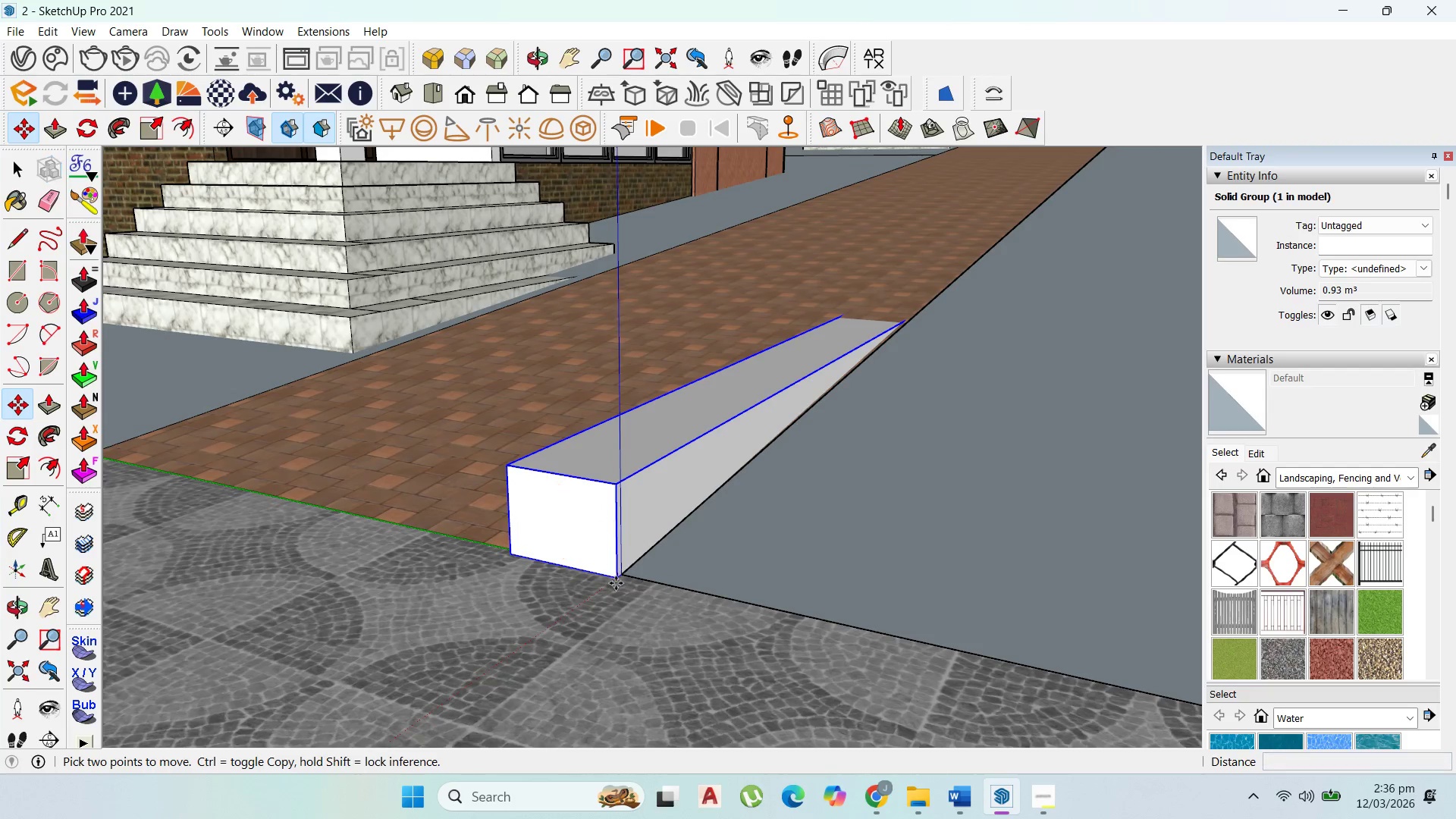 
left_click([629, 565])
 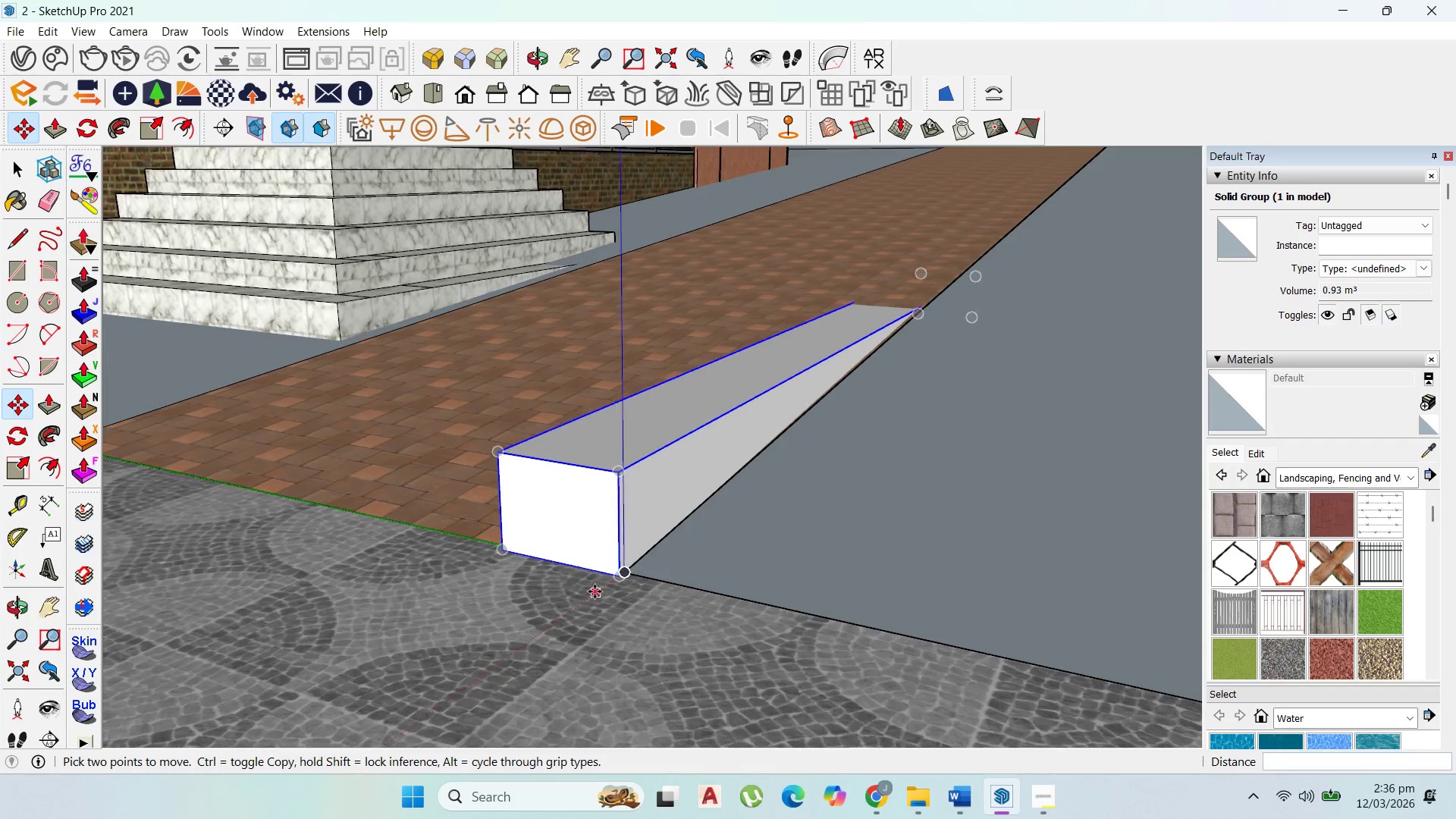 
scroll: coordinate [595, 590], scroll_direction: up, amount: 3.0
 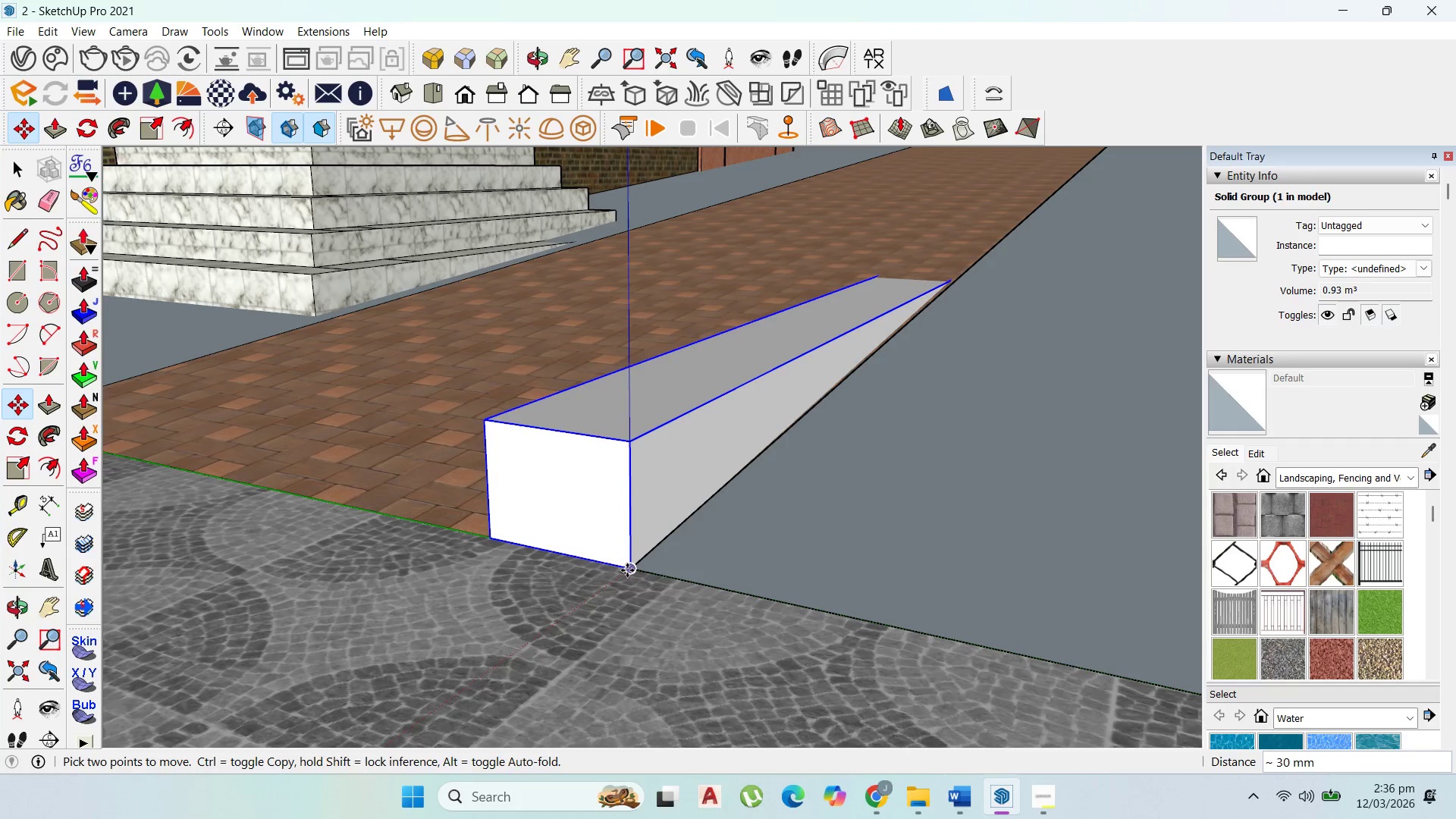 
double_click([627, 570])
 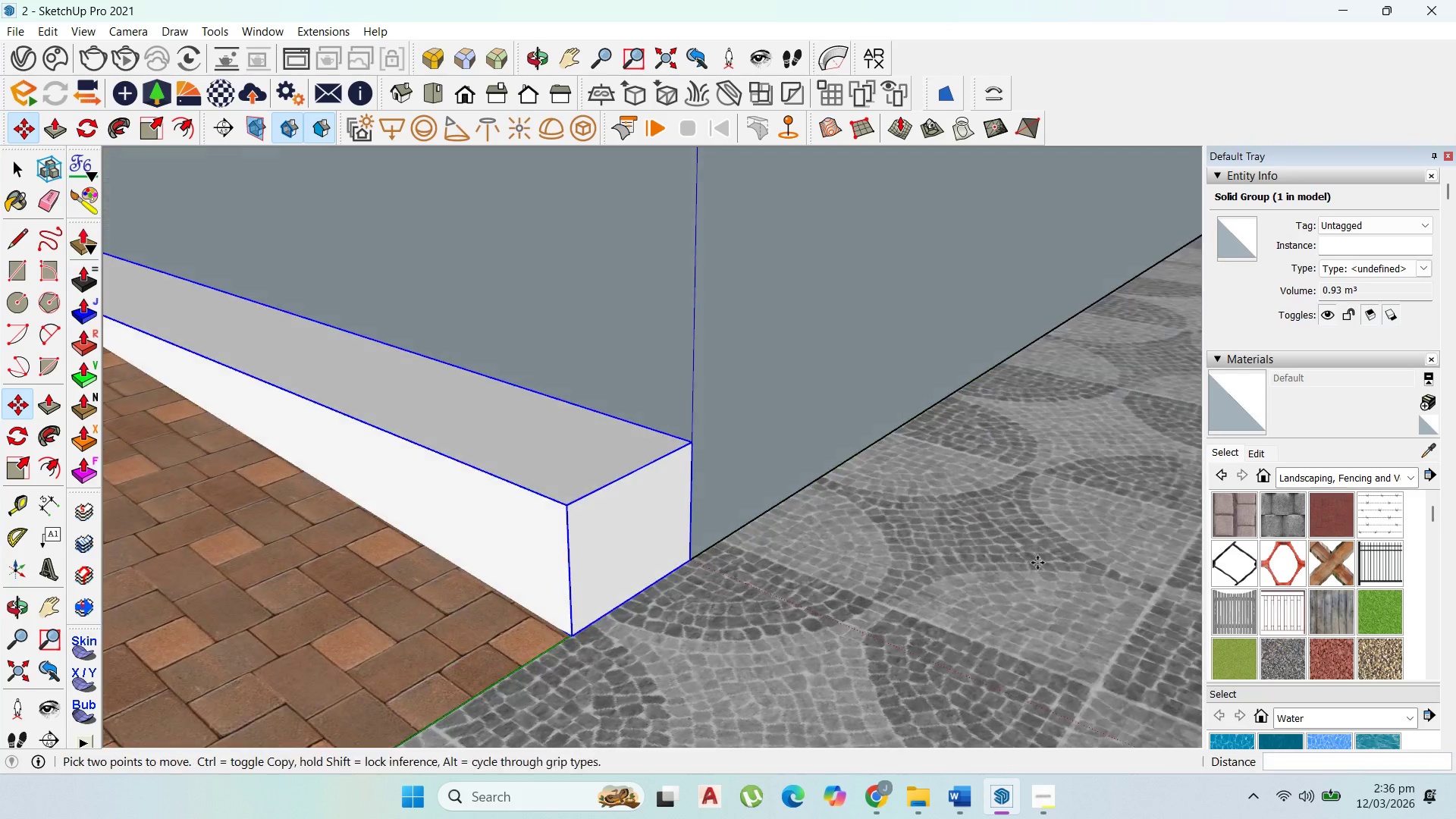 
scroll: coordinate [277, 472], scroll_direction: down, amount: 7.0
 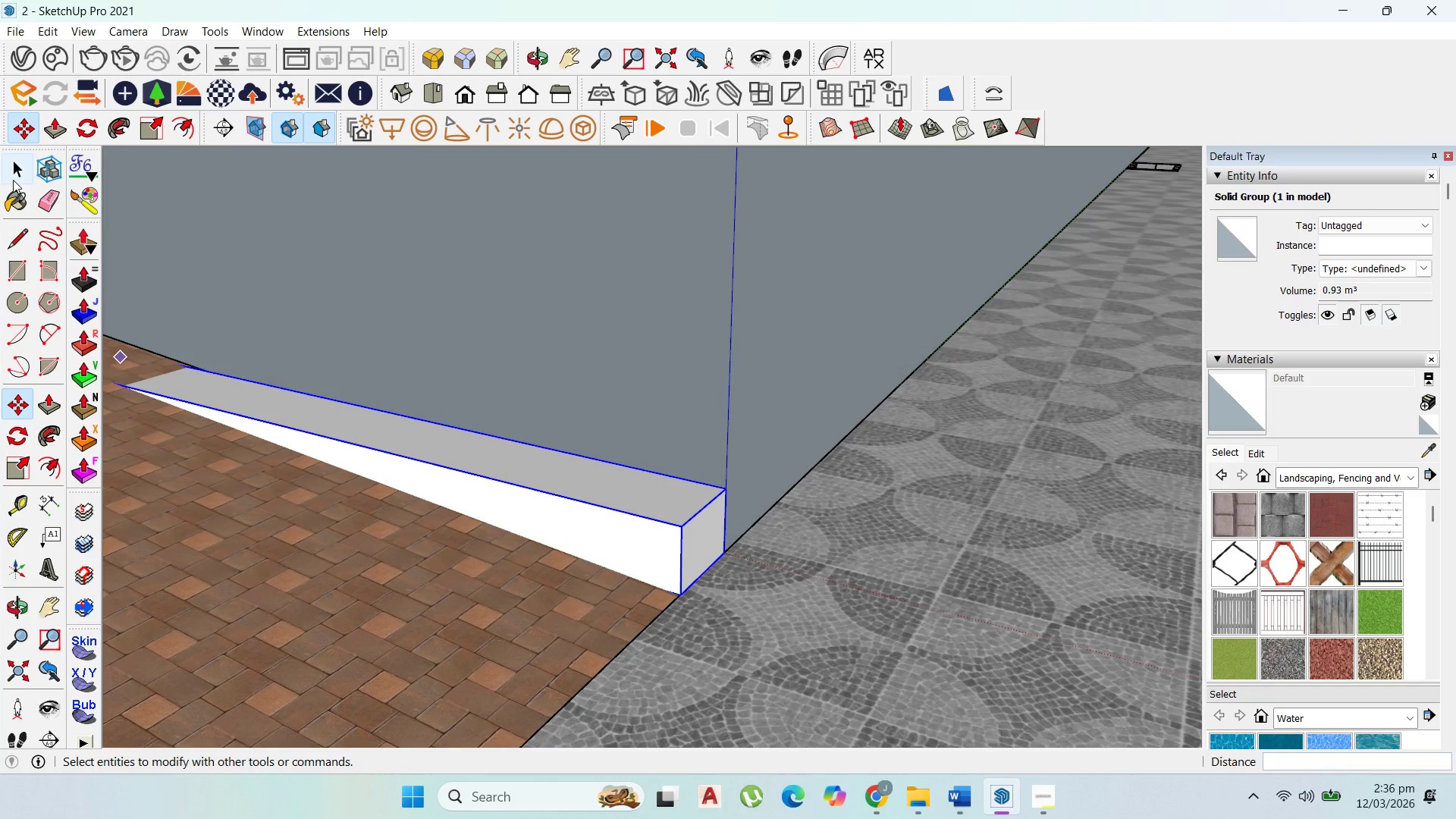 
left_click([13, 168])
 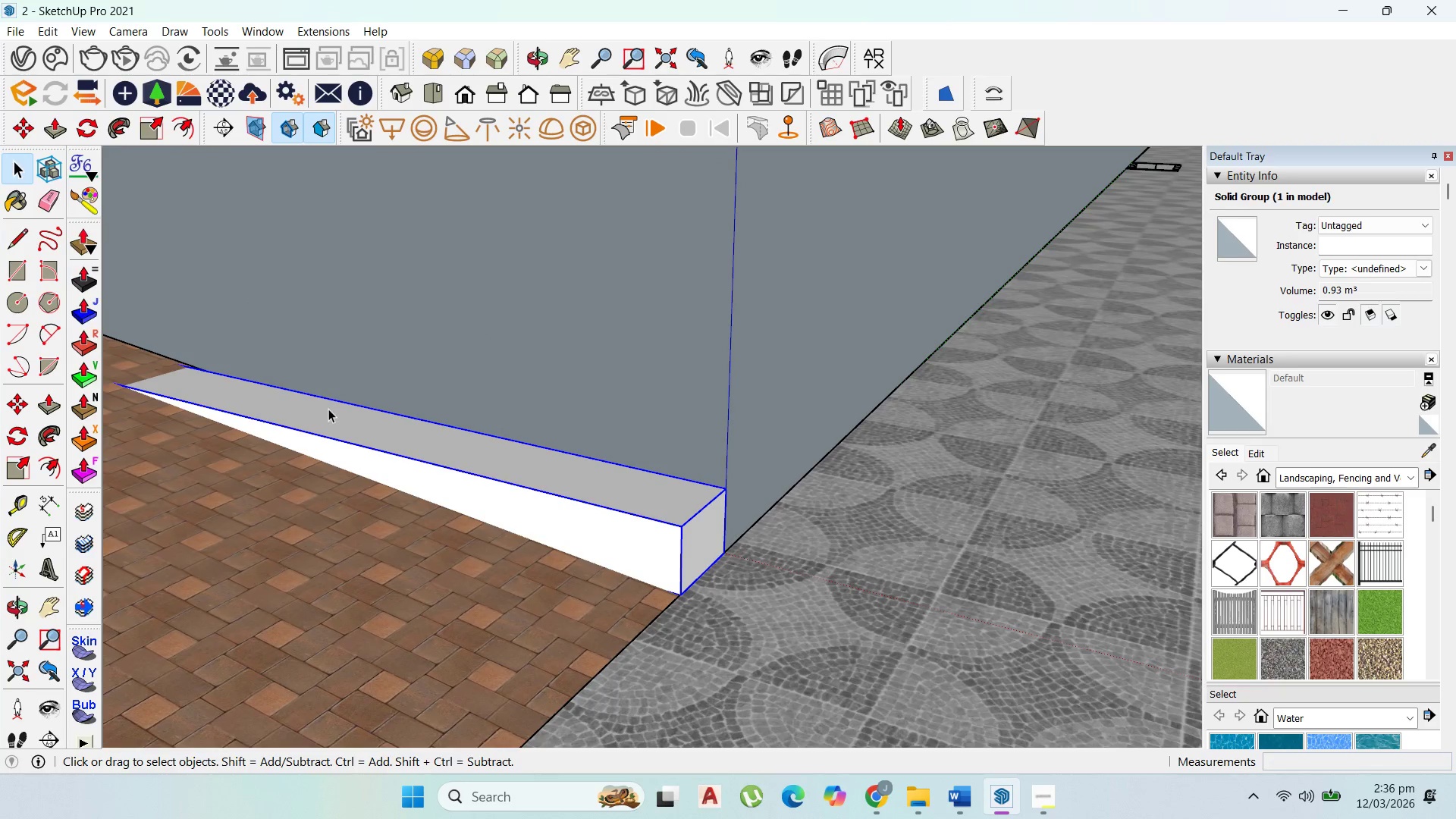 
double_click([328, 409])
 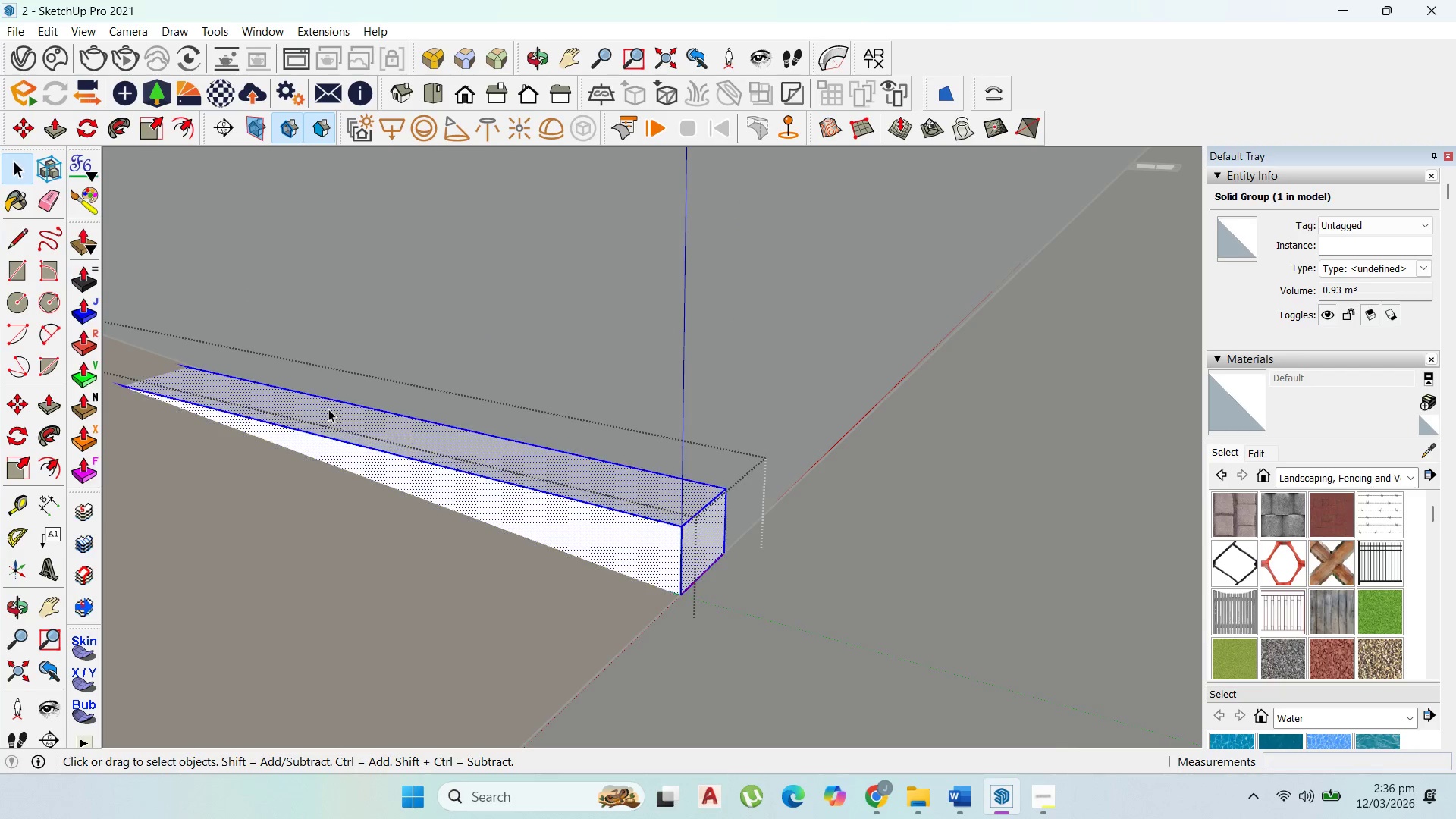 
triple_click([328, 409])
 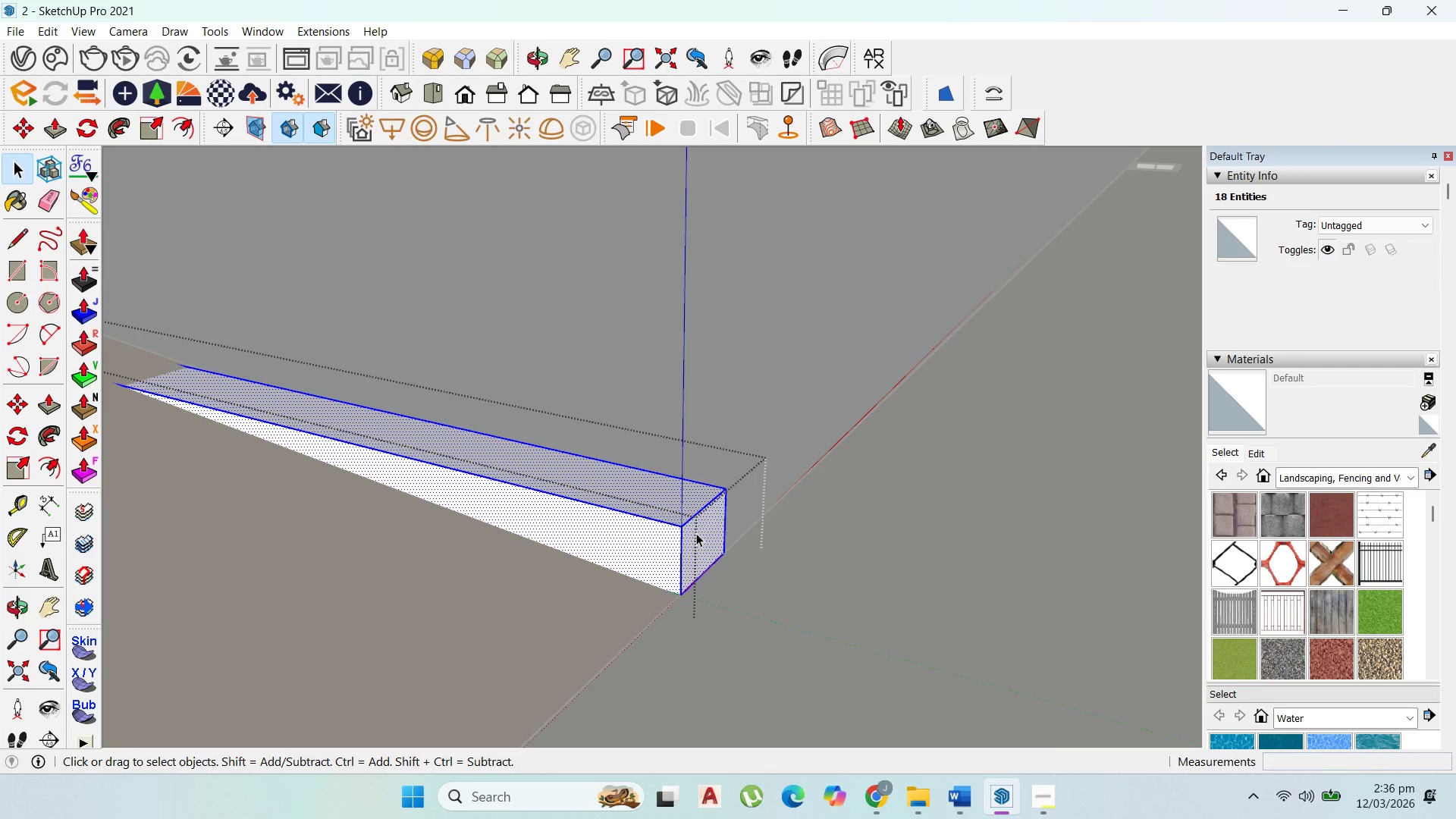 
scroll: coordinate [696, 533], scroll_direction: down, amount: 1.0
 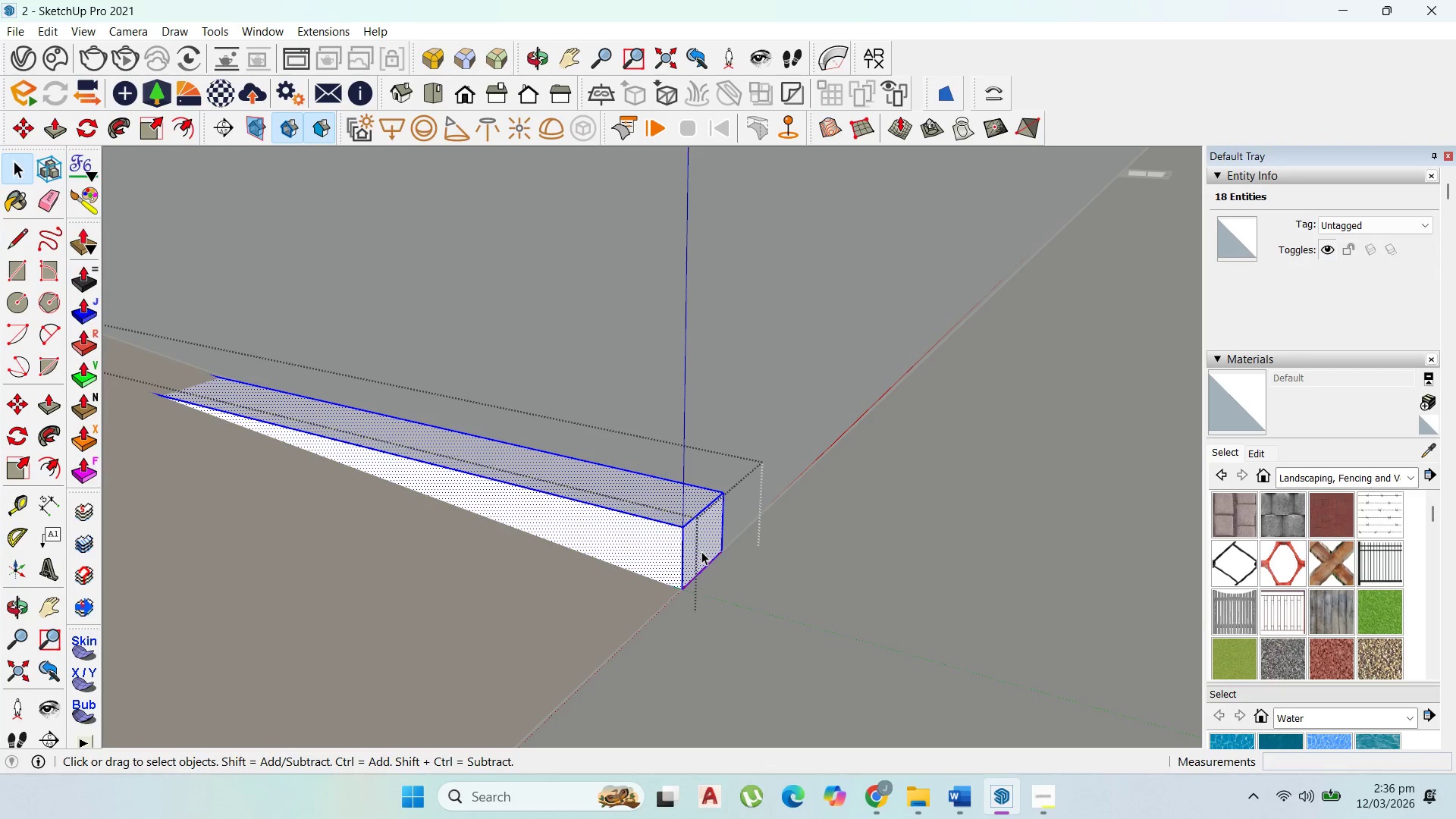 
key(P)
 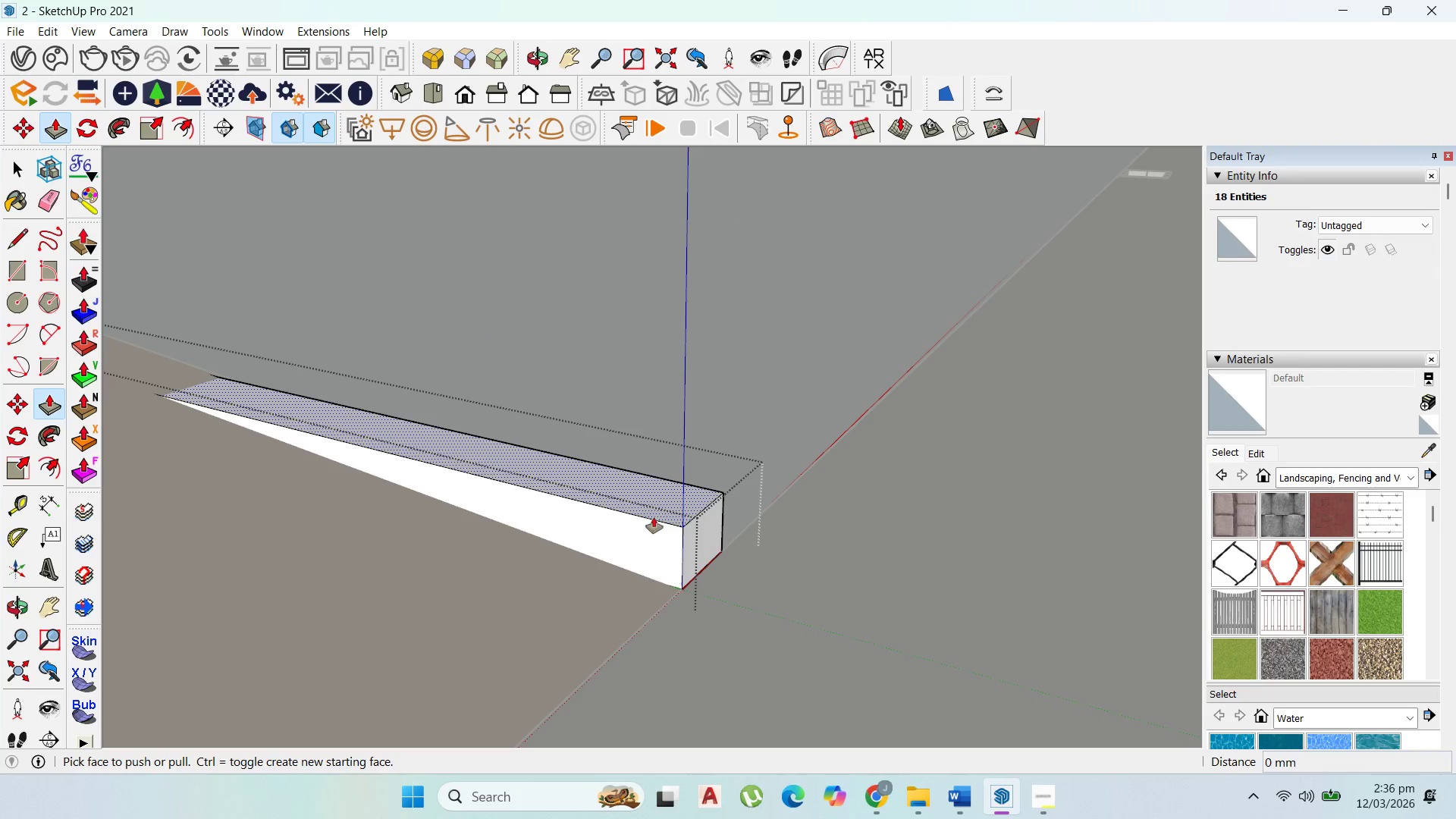 
key(Escape)
 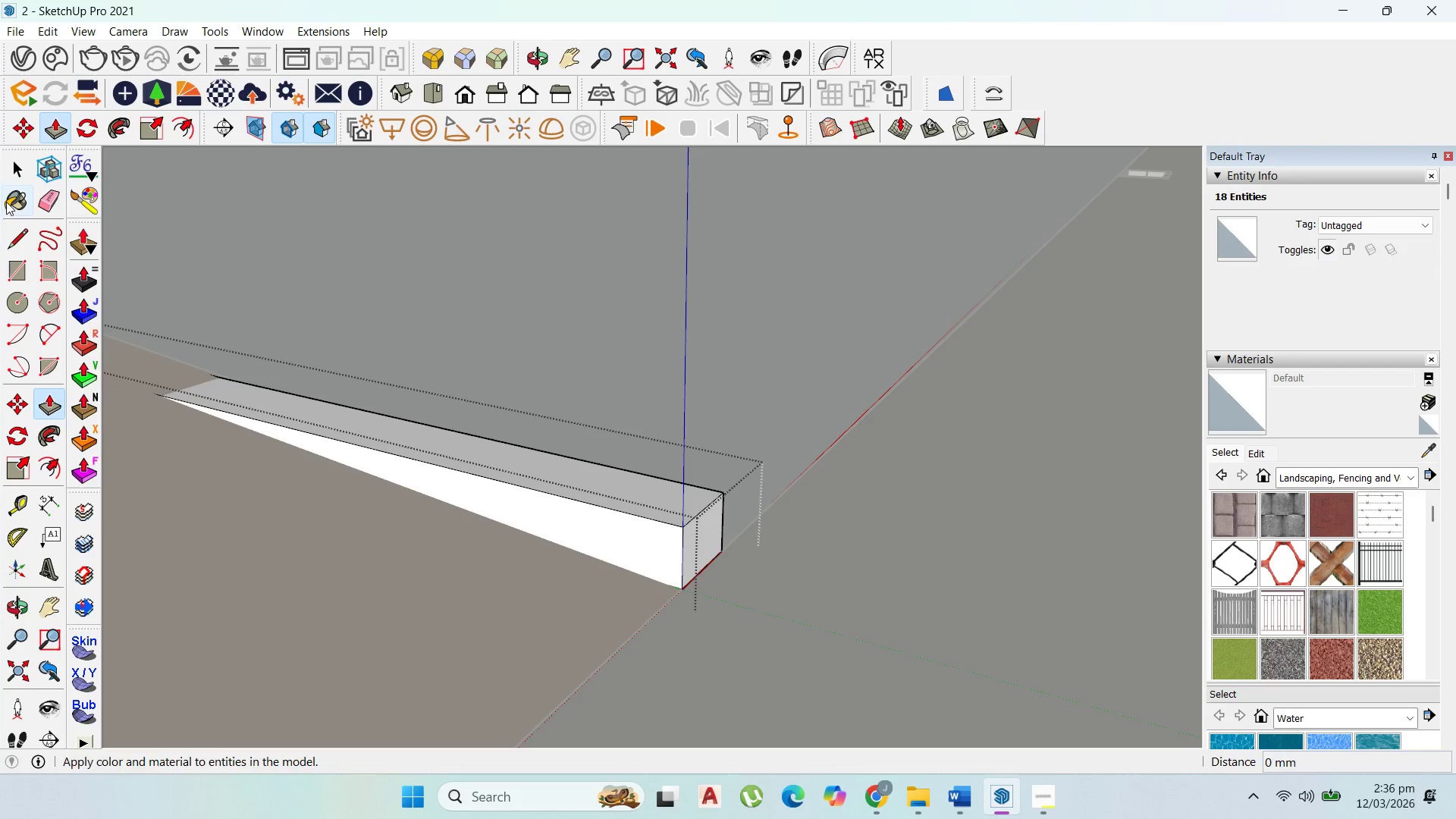 
left_click([7, 165])
 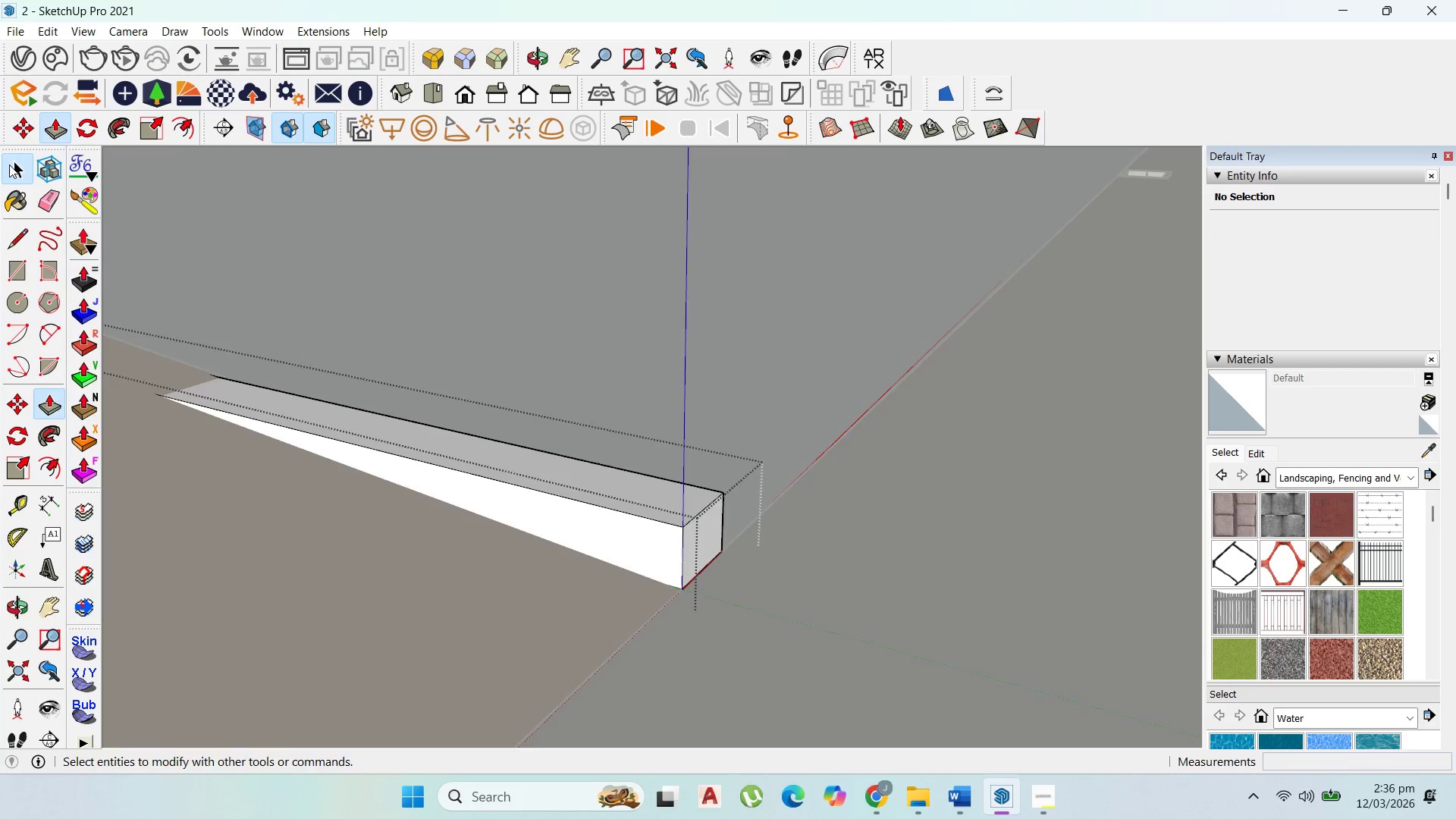 
key(Escape)
 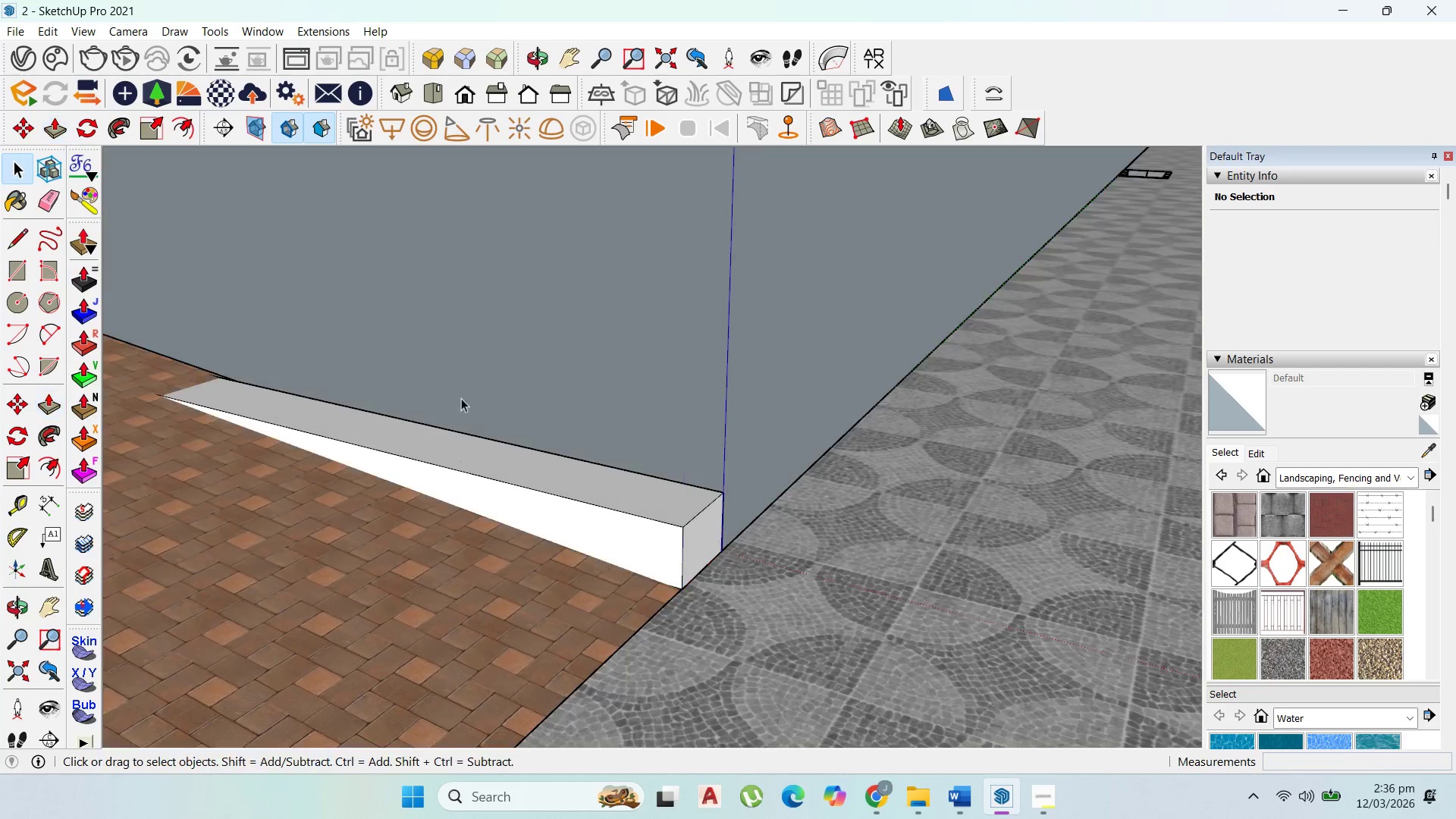 
key(Escape)
 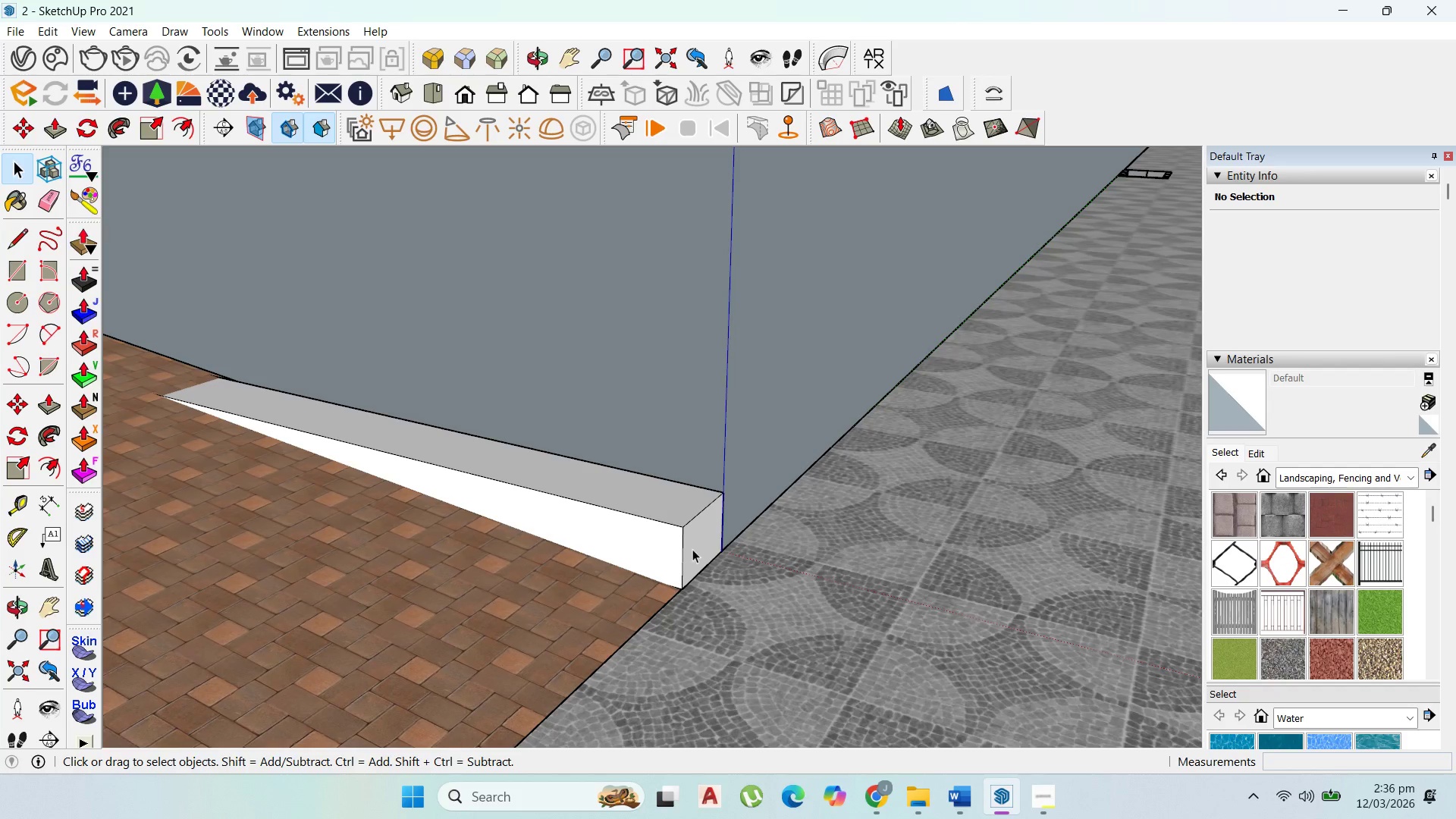 
left_click([696, 550])
 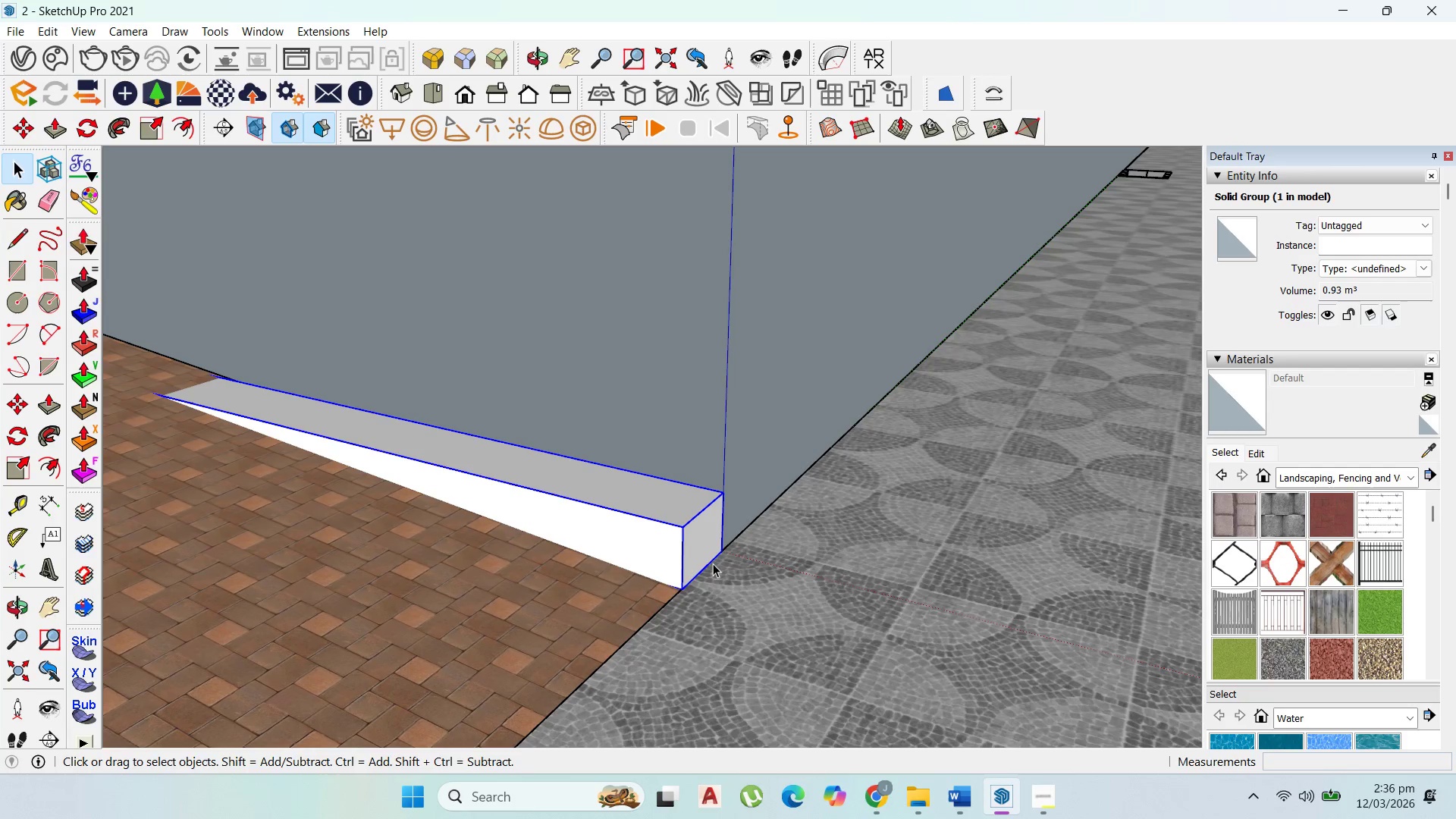 
key(M)
 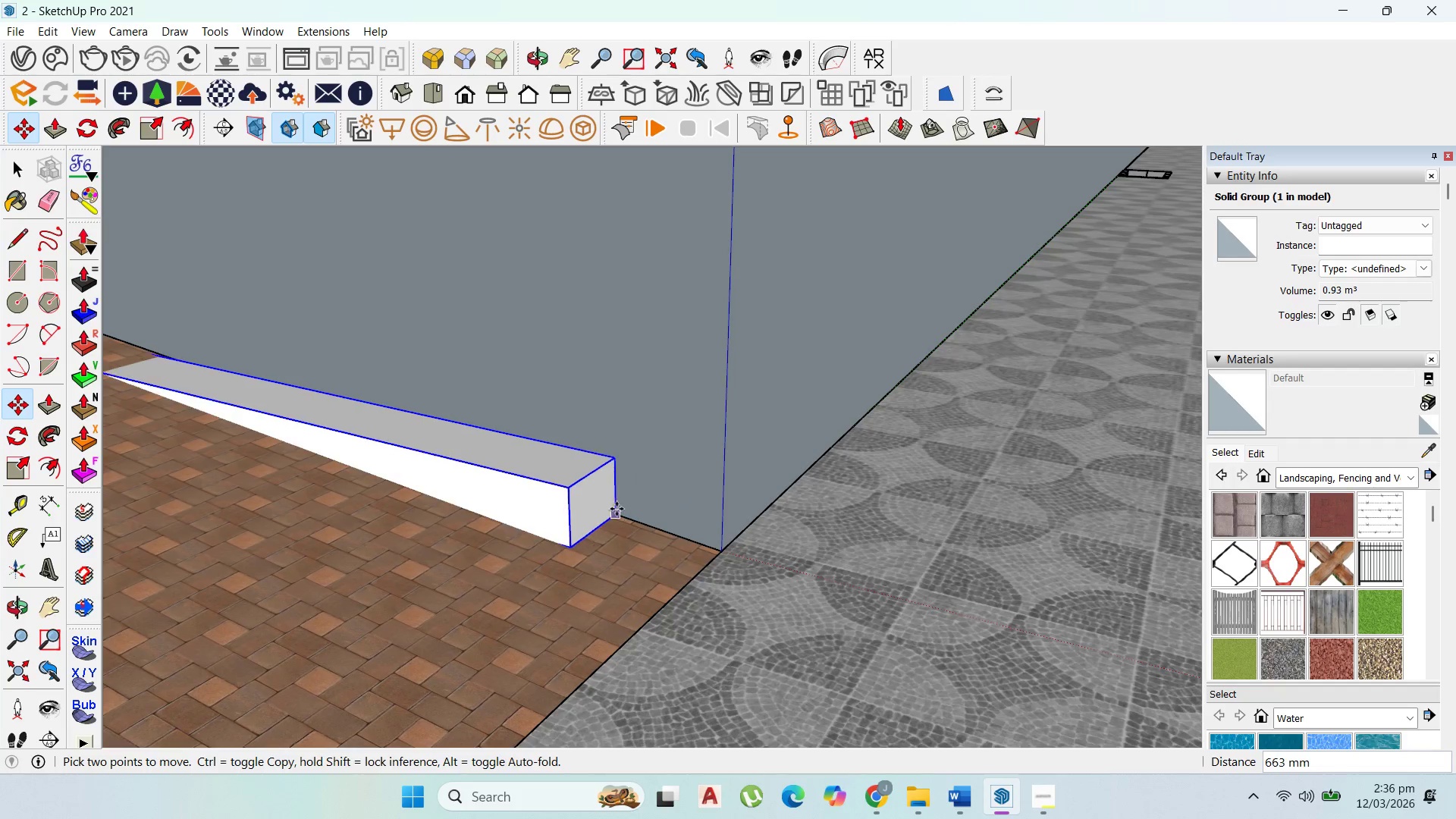 
left_click([610, 505])
 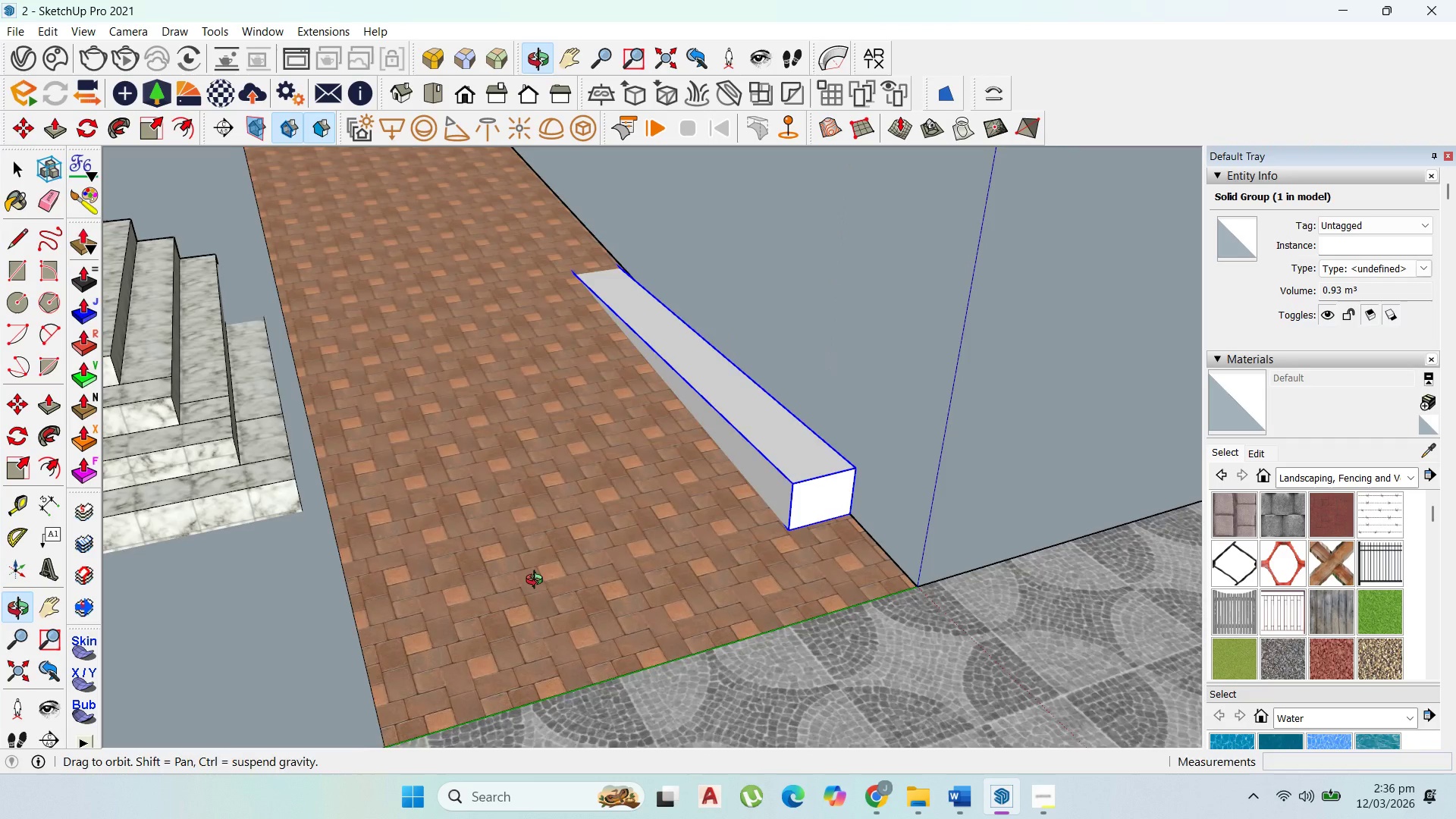 
left_click([15, 256])
 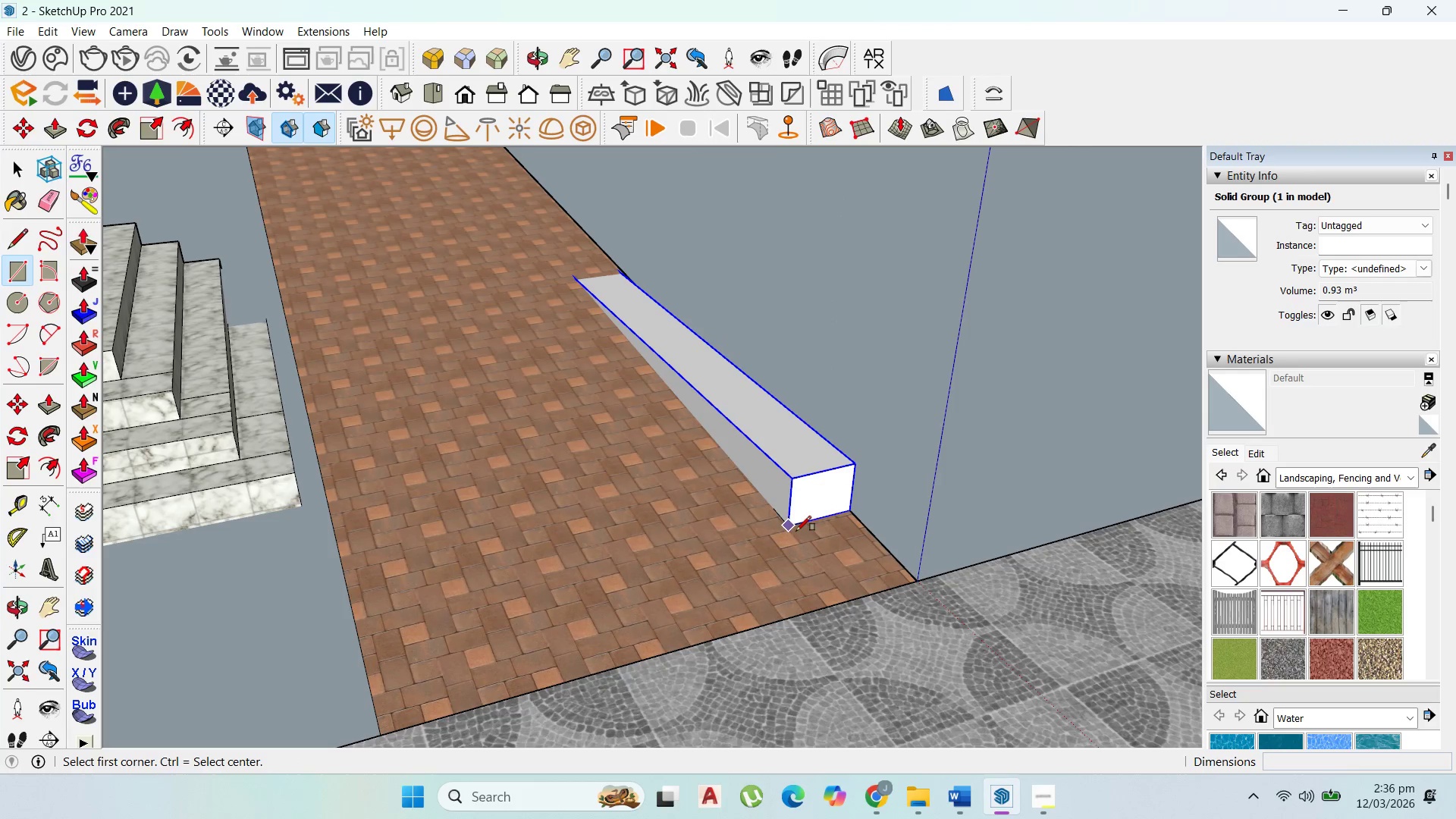 
left_click([794, 529])
 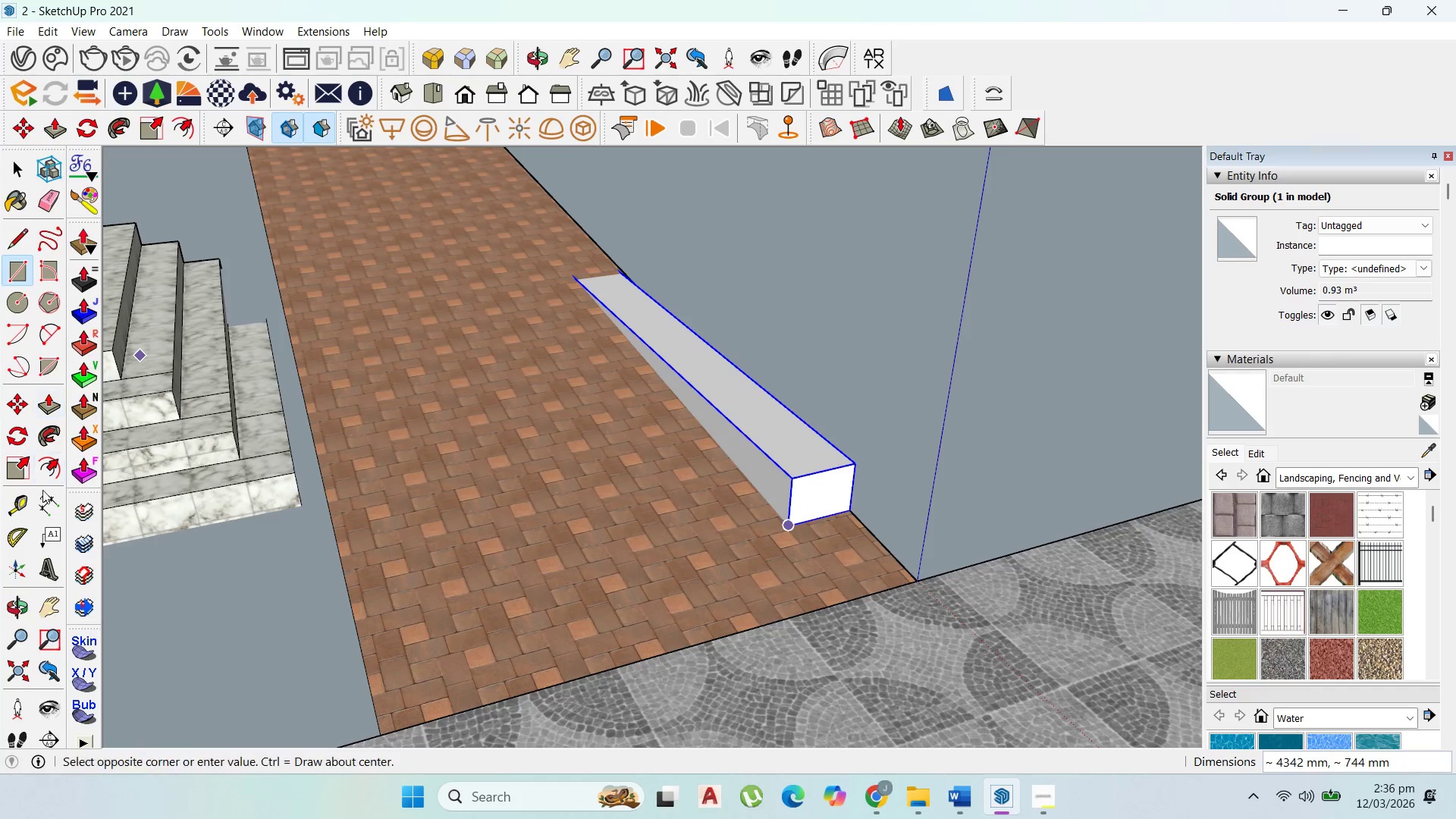 
left_click_drag(start_coordinate=[21, 506], to_coordinate=[39, 504])
 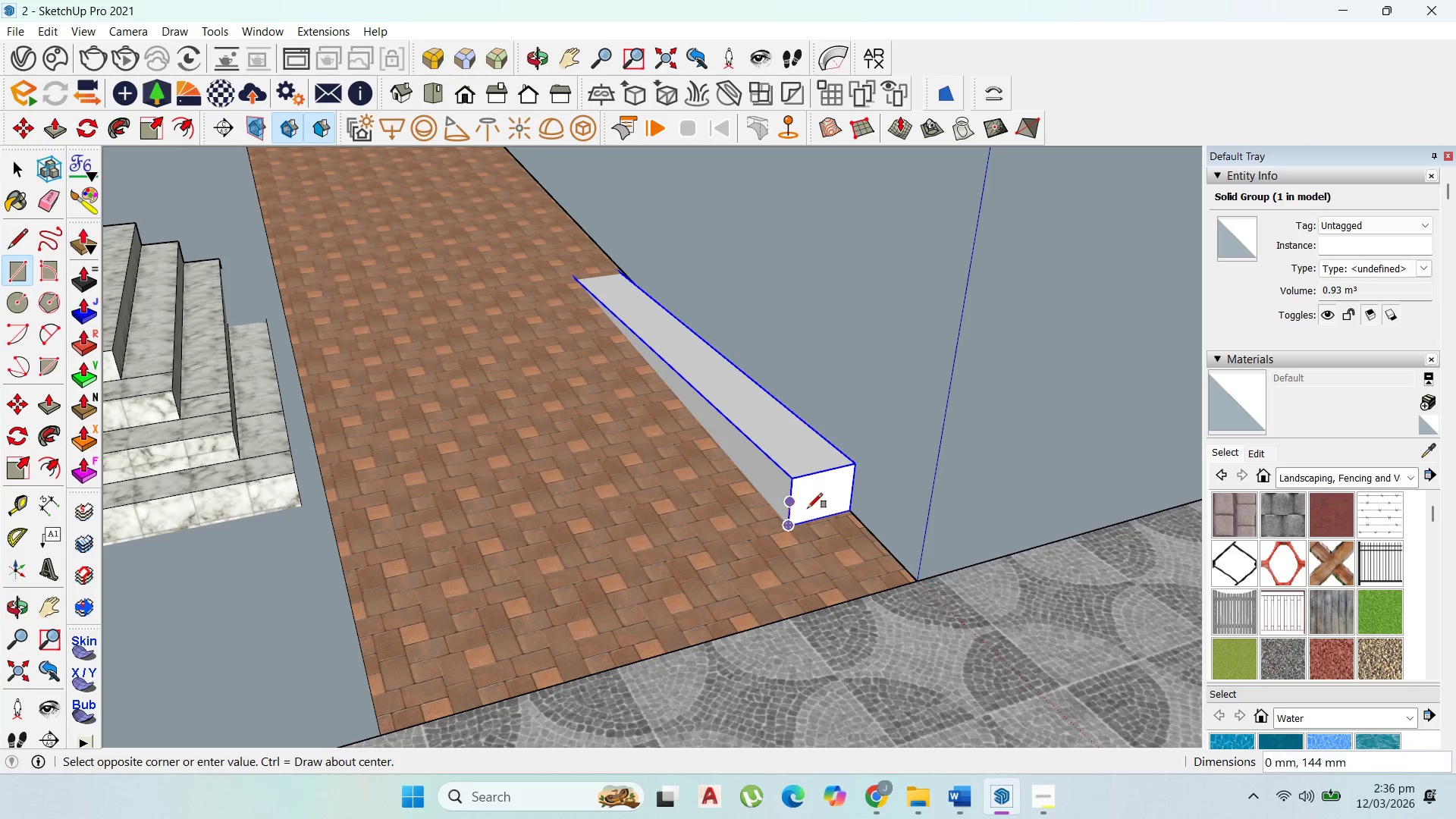 
key(Escape)
 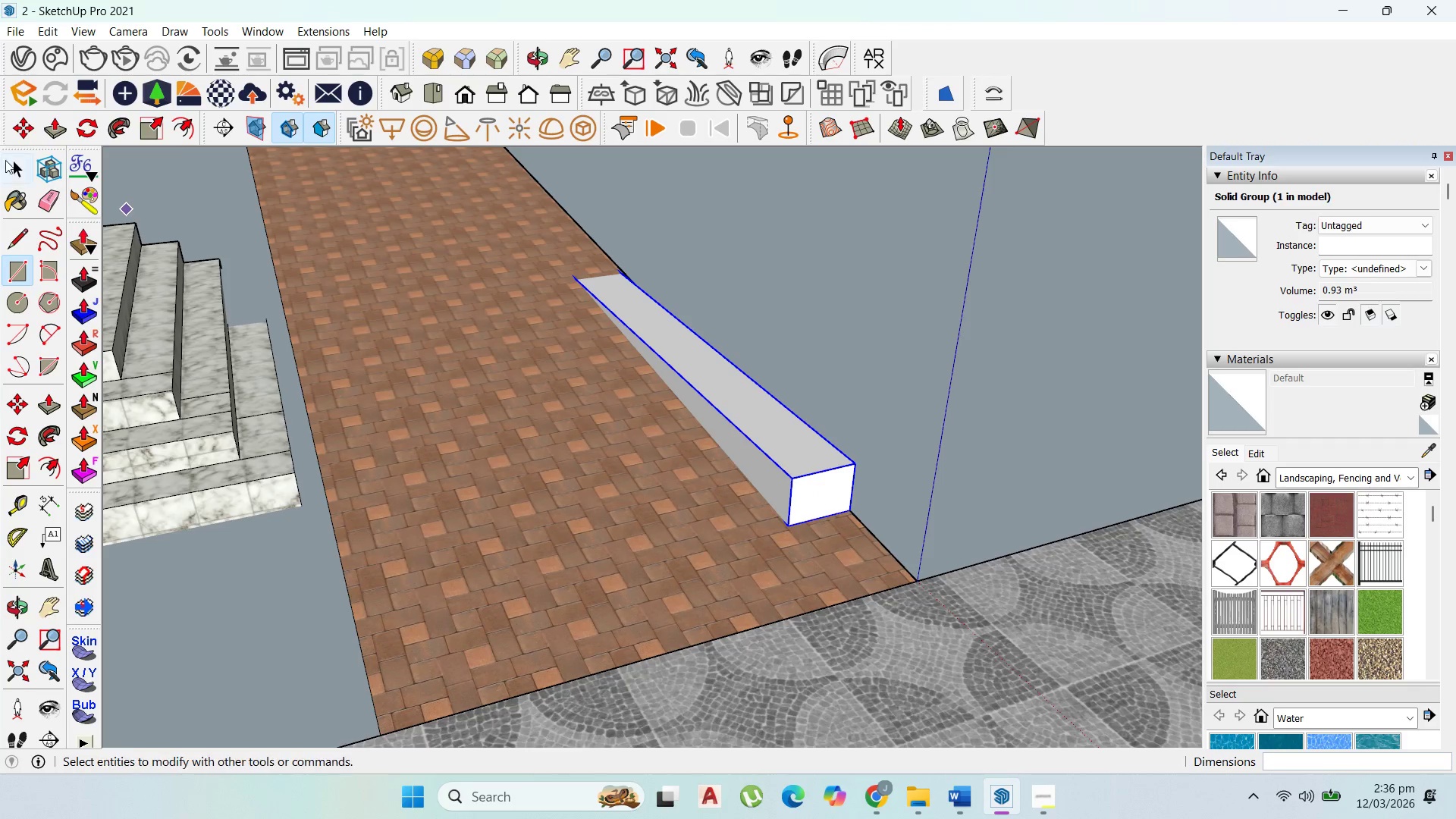 
left_click_drag(start_coordinate=[10, 168], to_coordinate=[16, 167])
 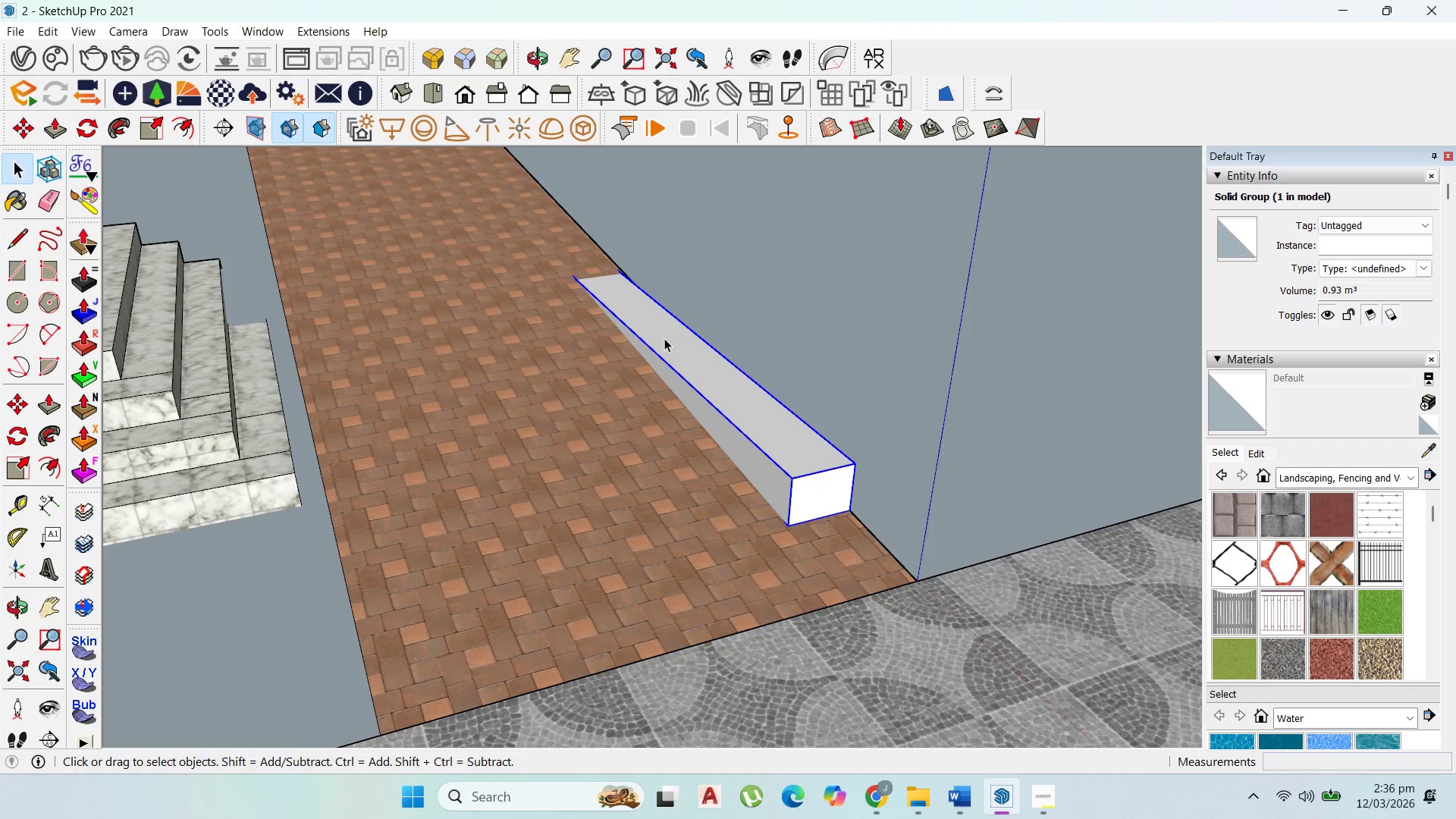 
double_click([664, 339])
 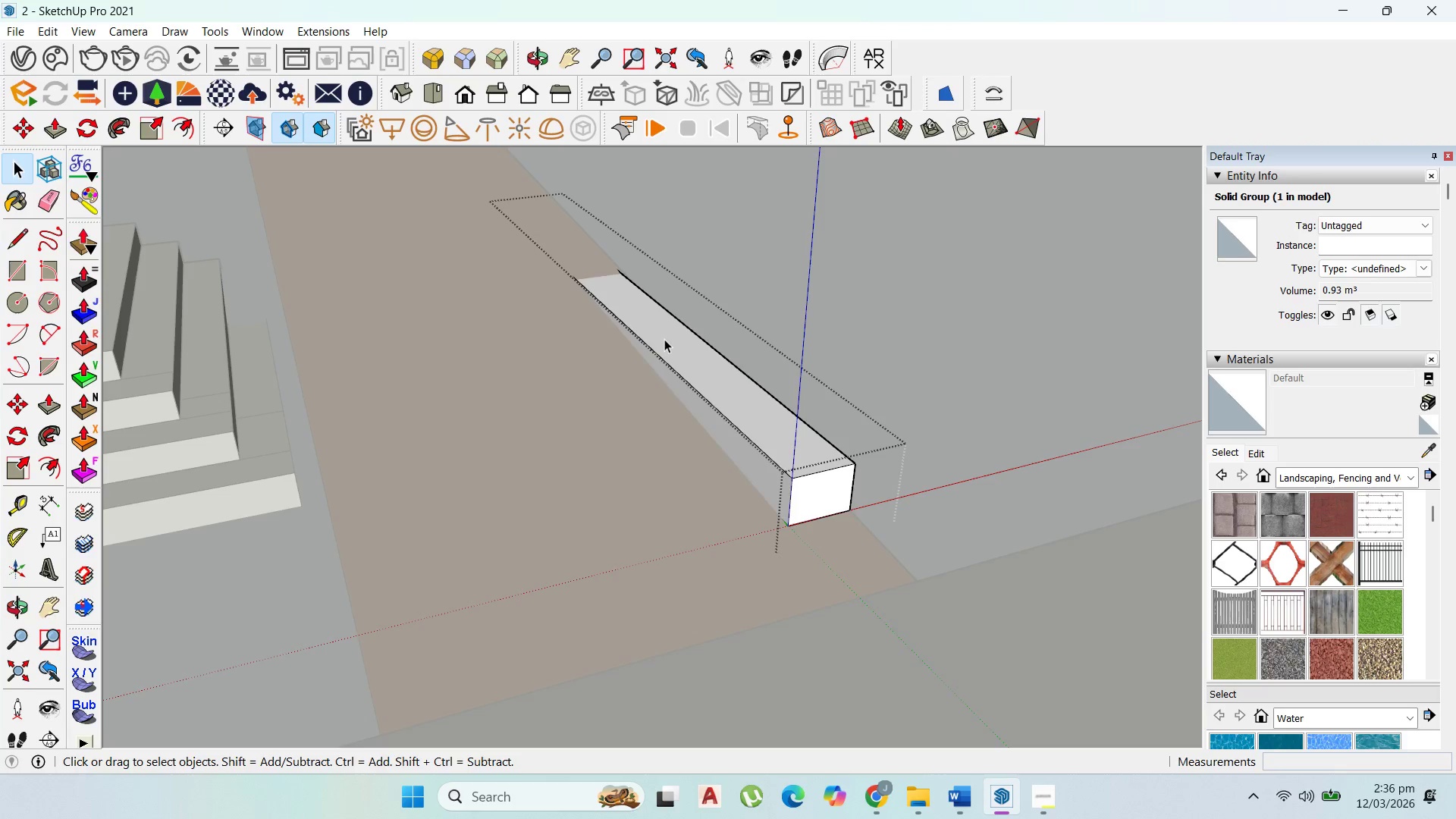 
triple_click([664, 339])
 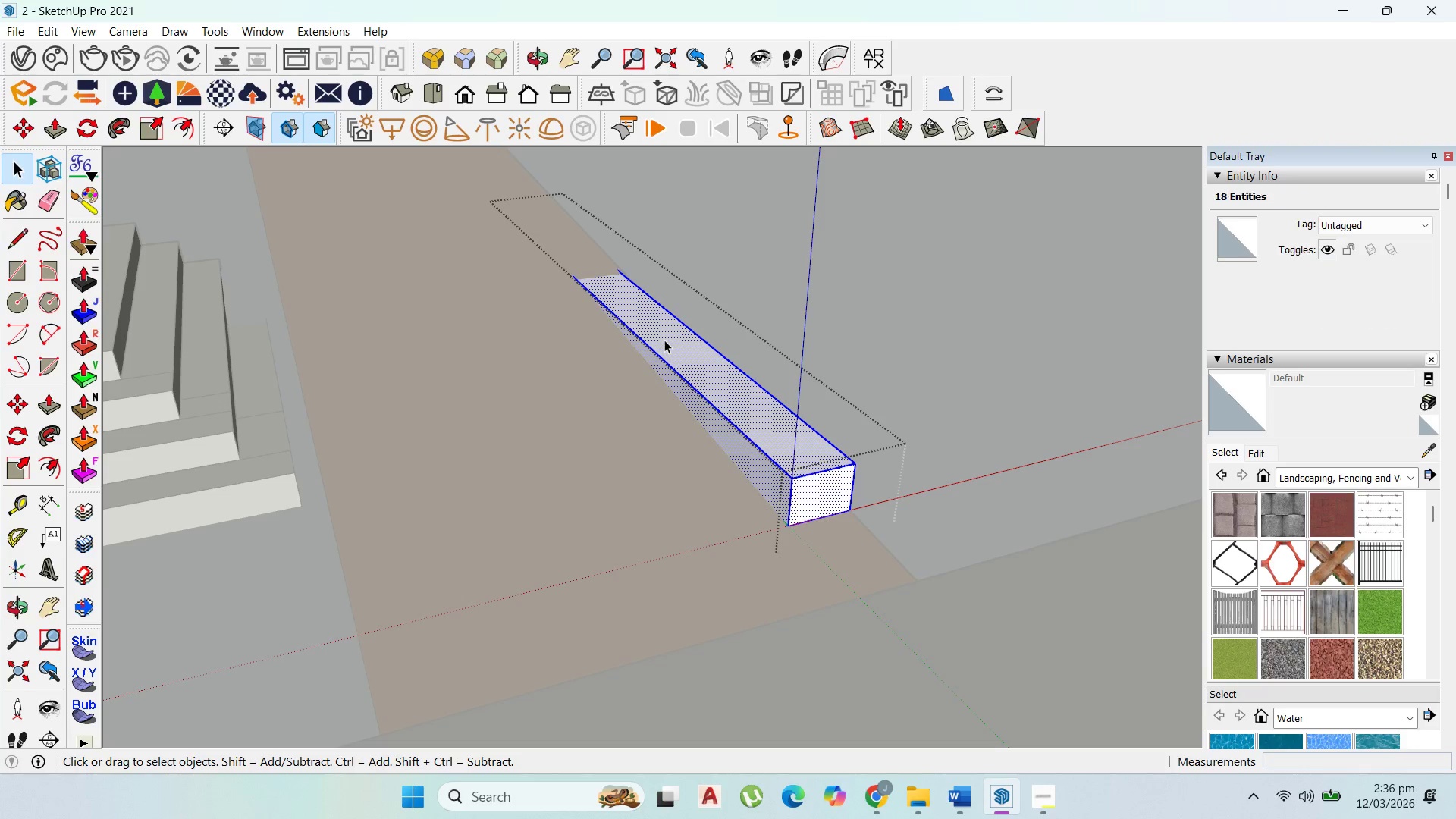 
key(P)
 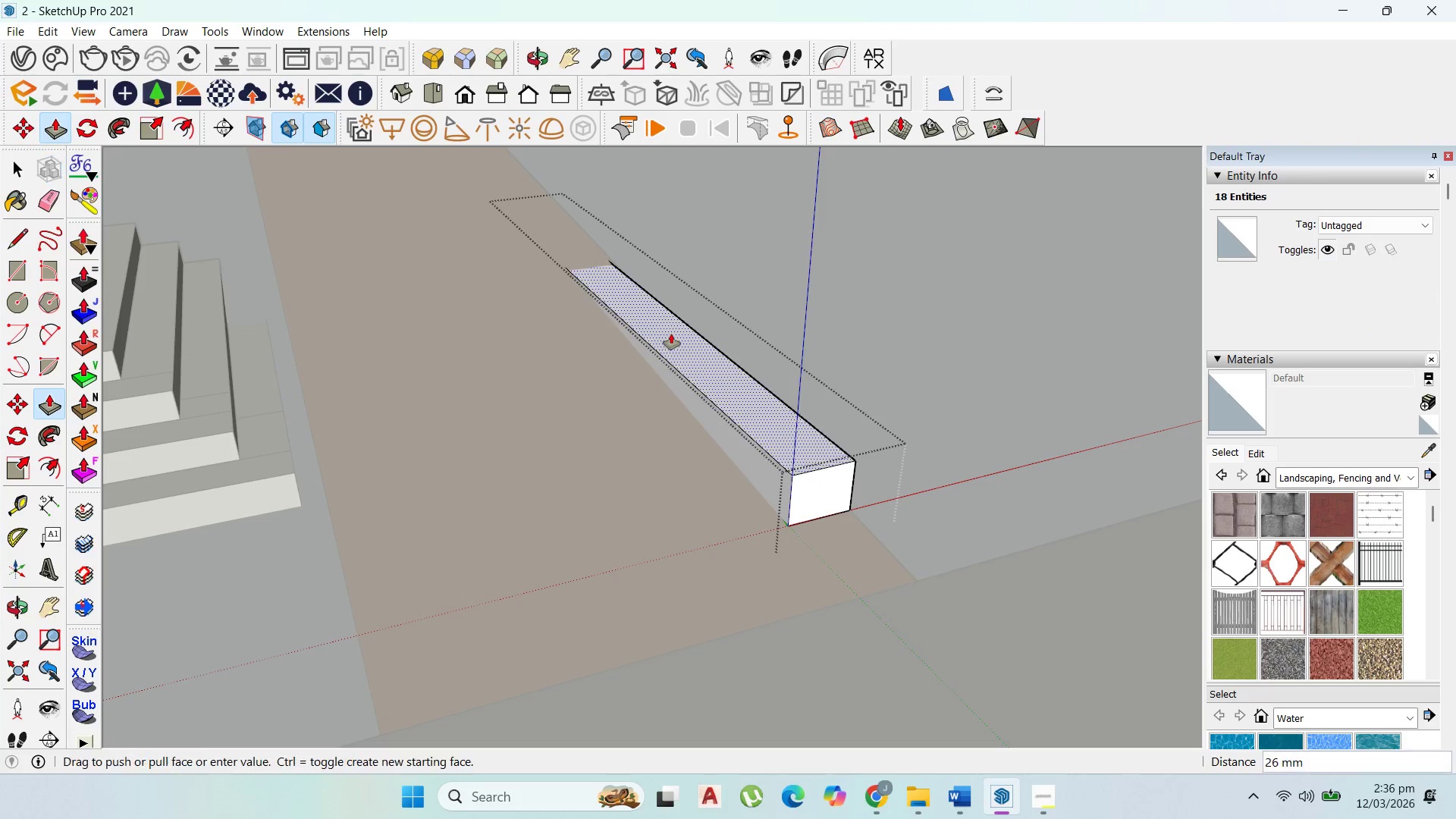 
left_click_drag(start_coordinate=[670, 337], to_coordinate=[669, 325])
 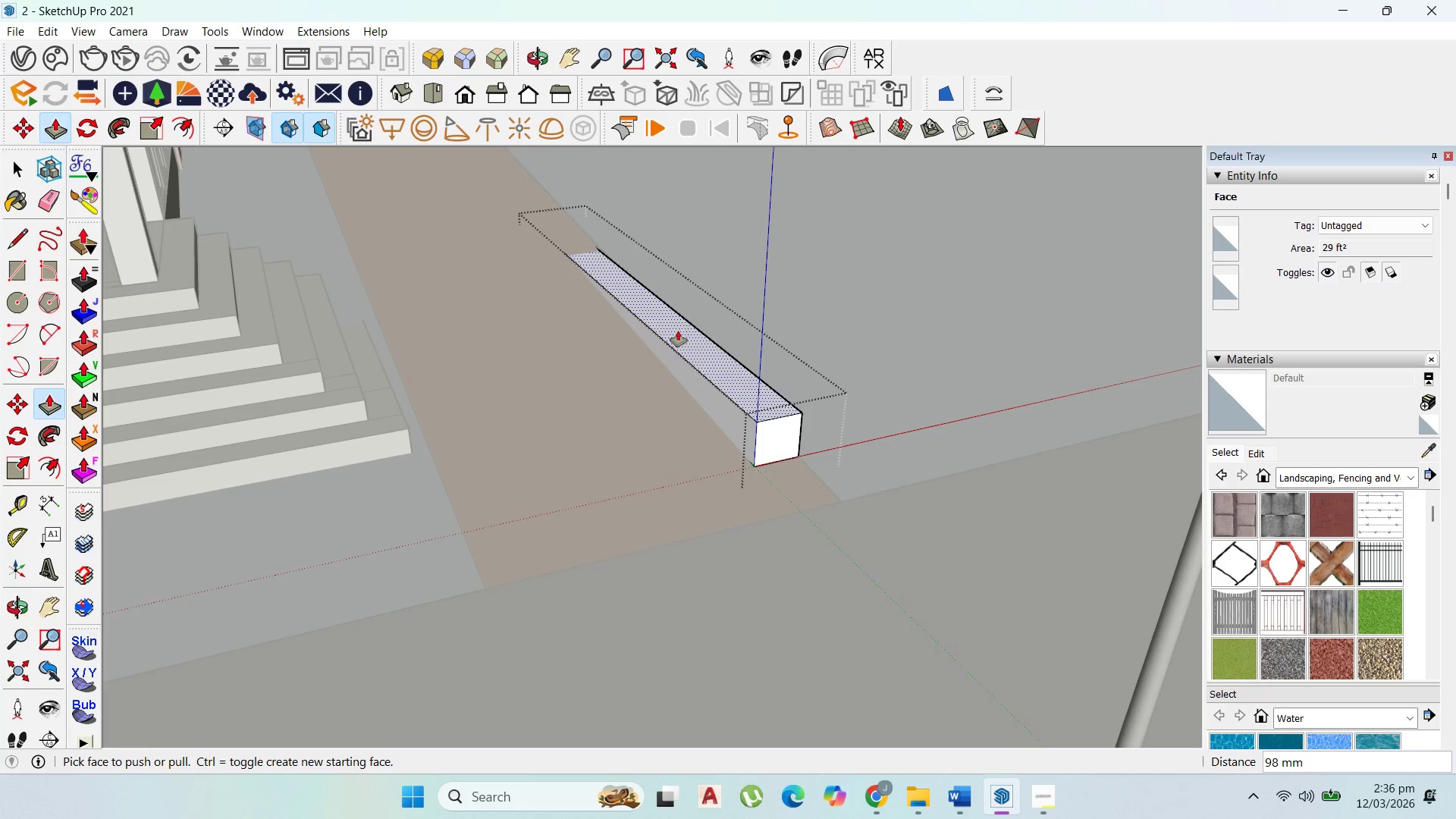 
scroll: coordinate [674, 327], scroll_direction: down, amount: 3.0
 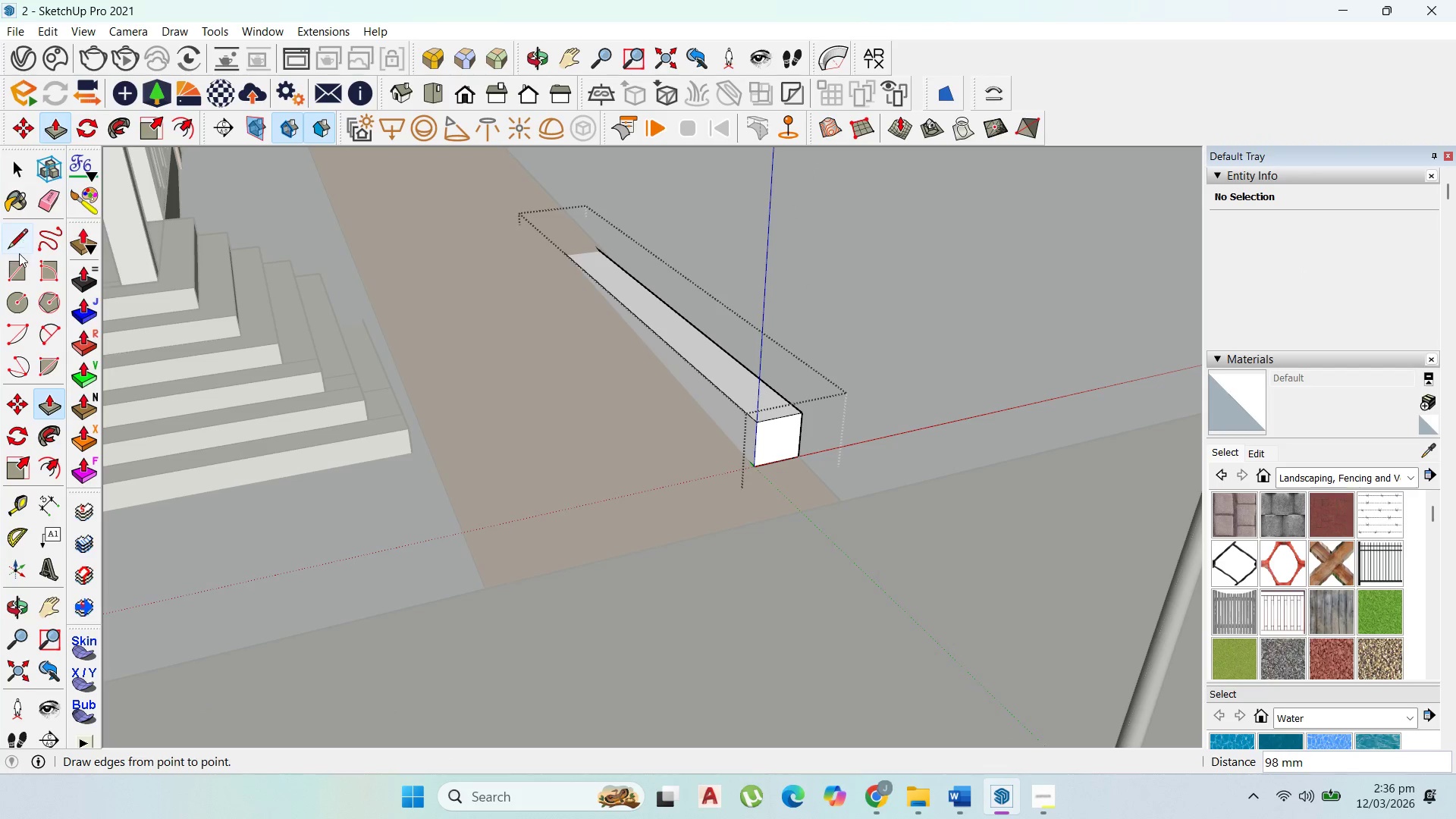 
key(Escape)
 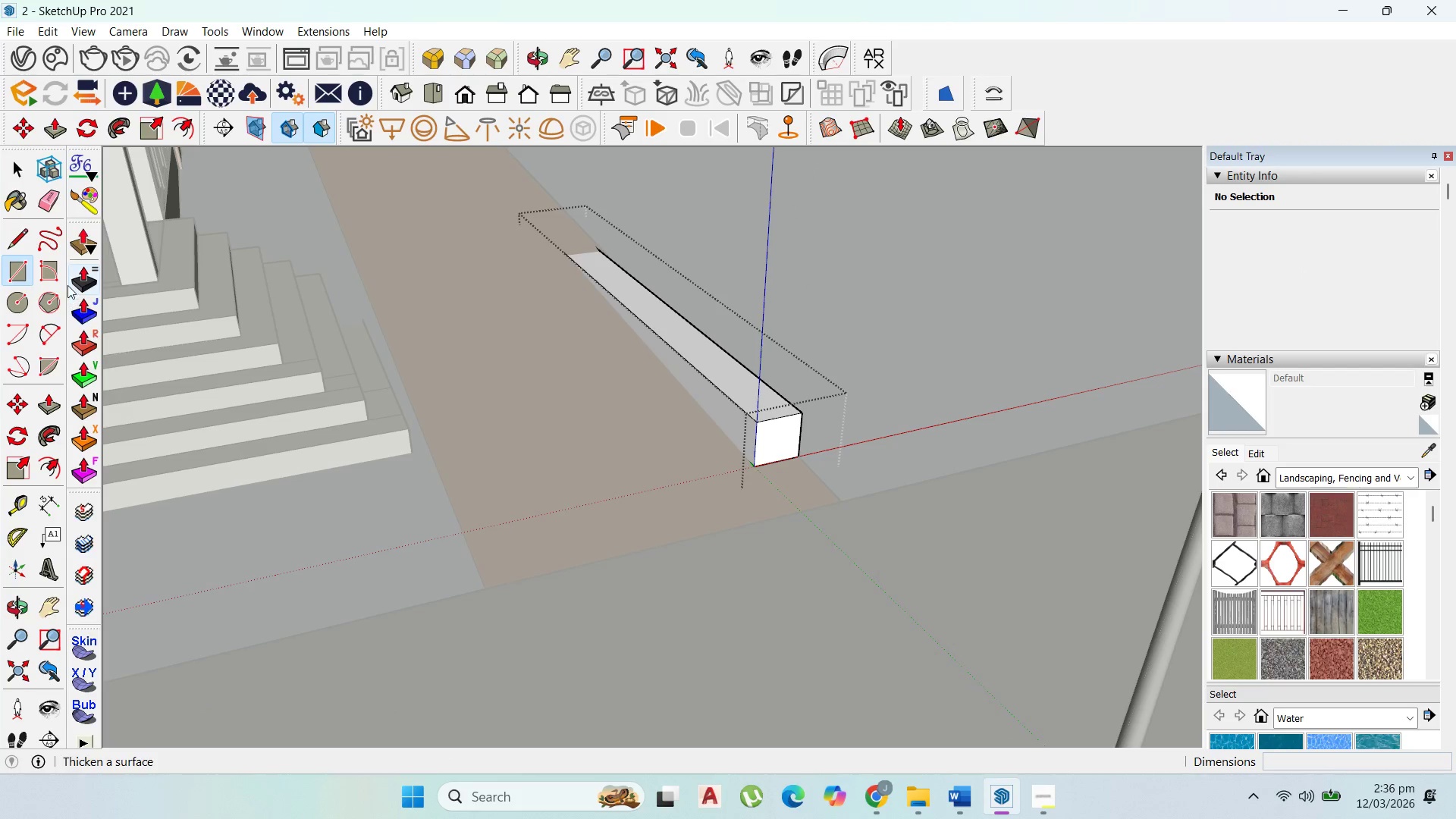 
key(Escape)
 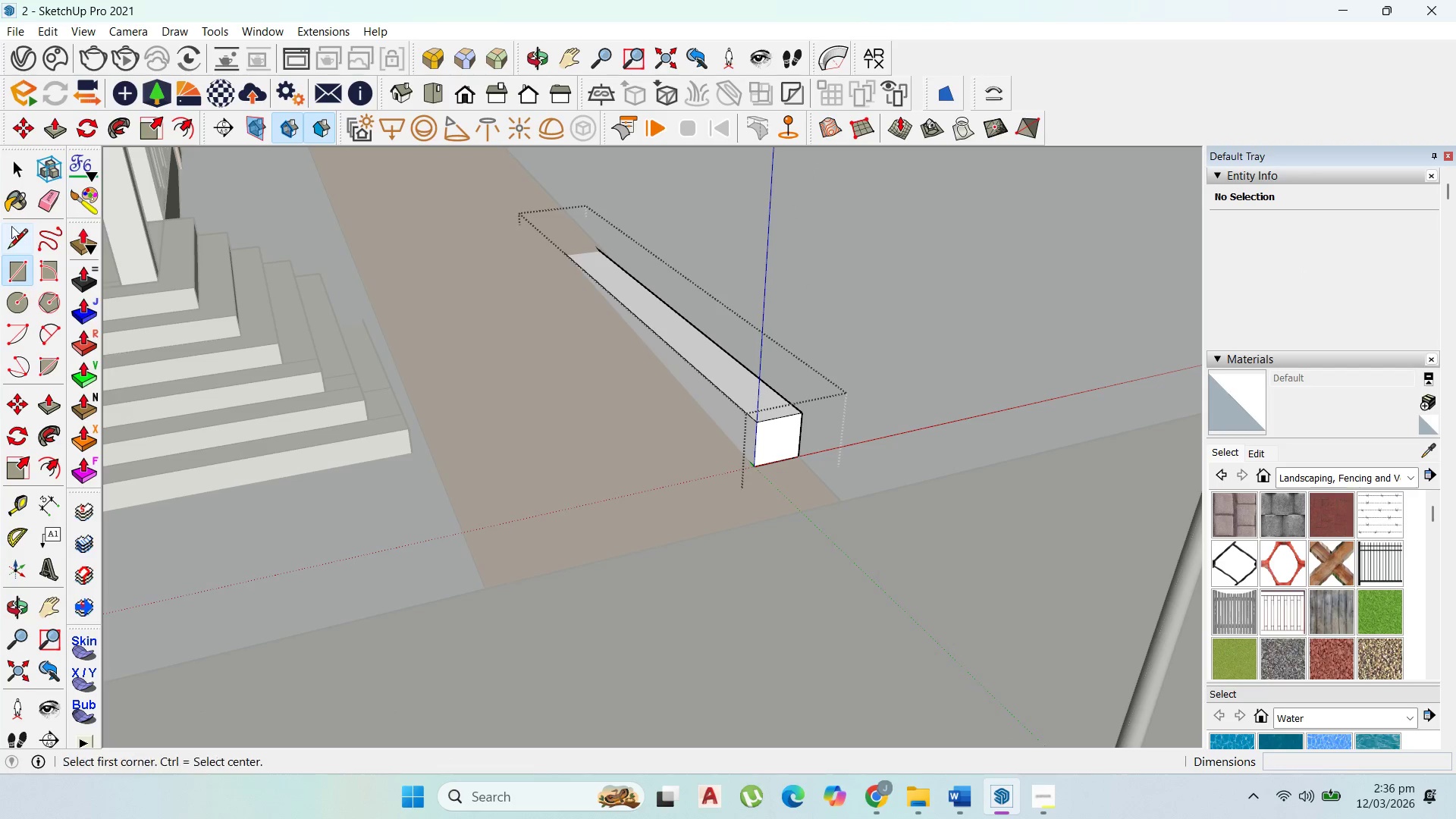 
key(Escape)
 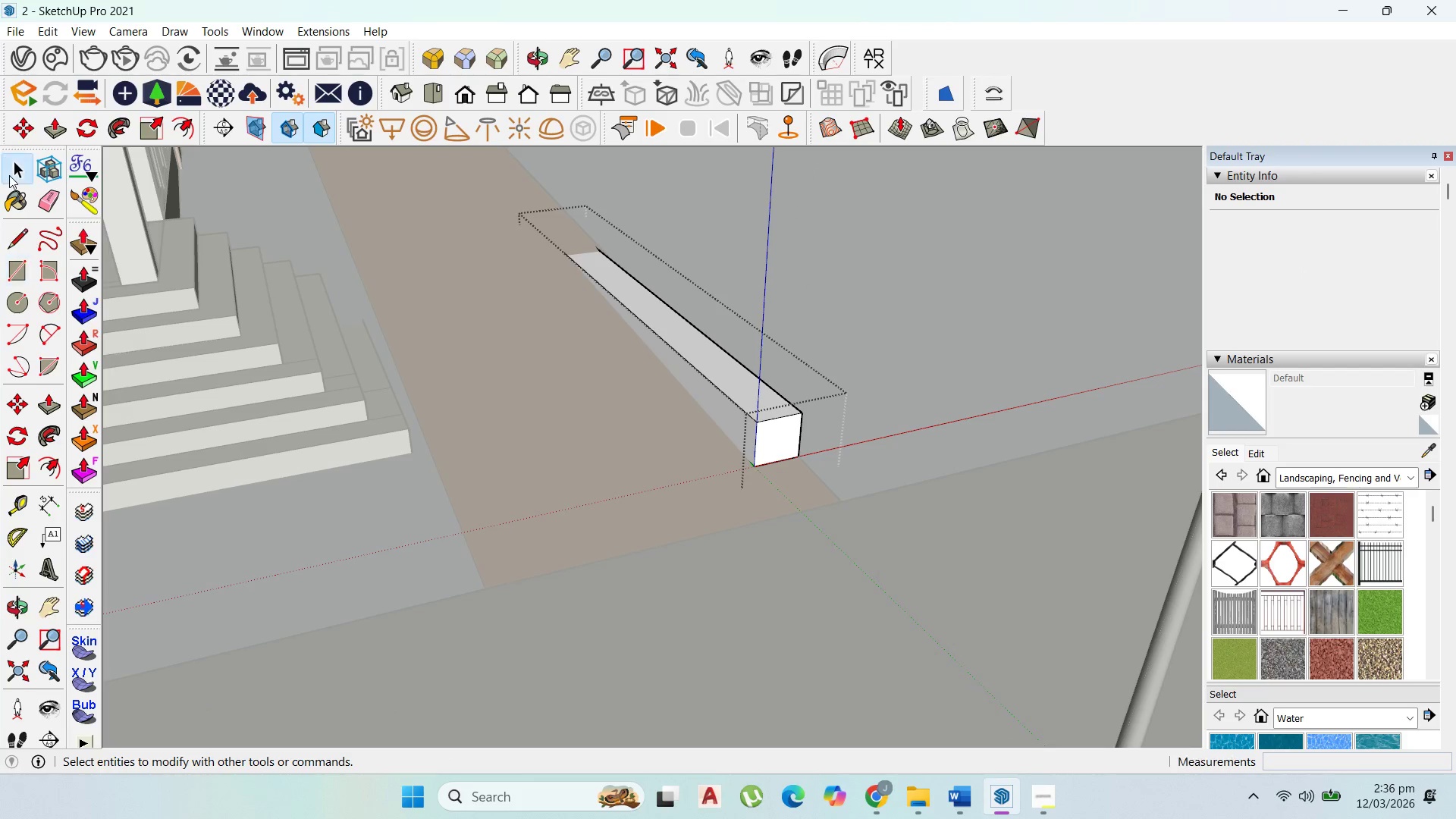 
key(Escape)
 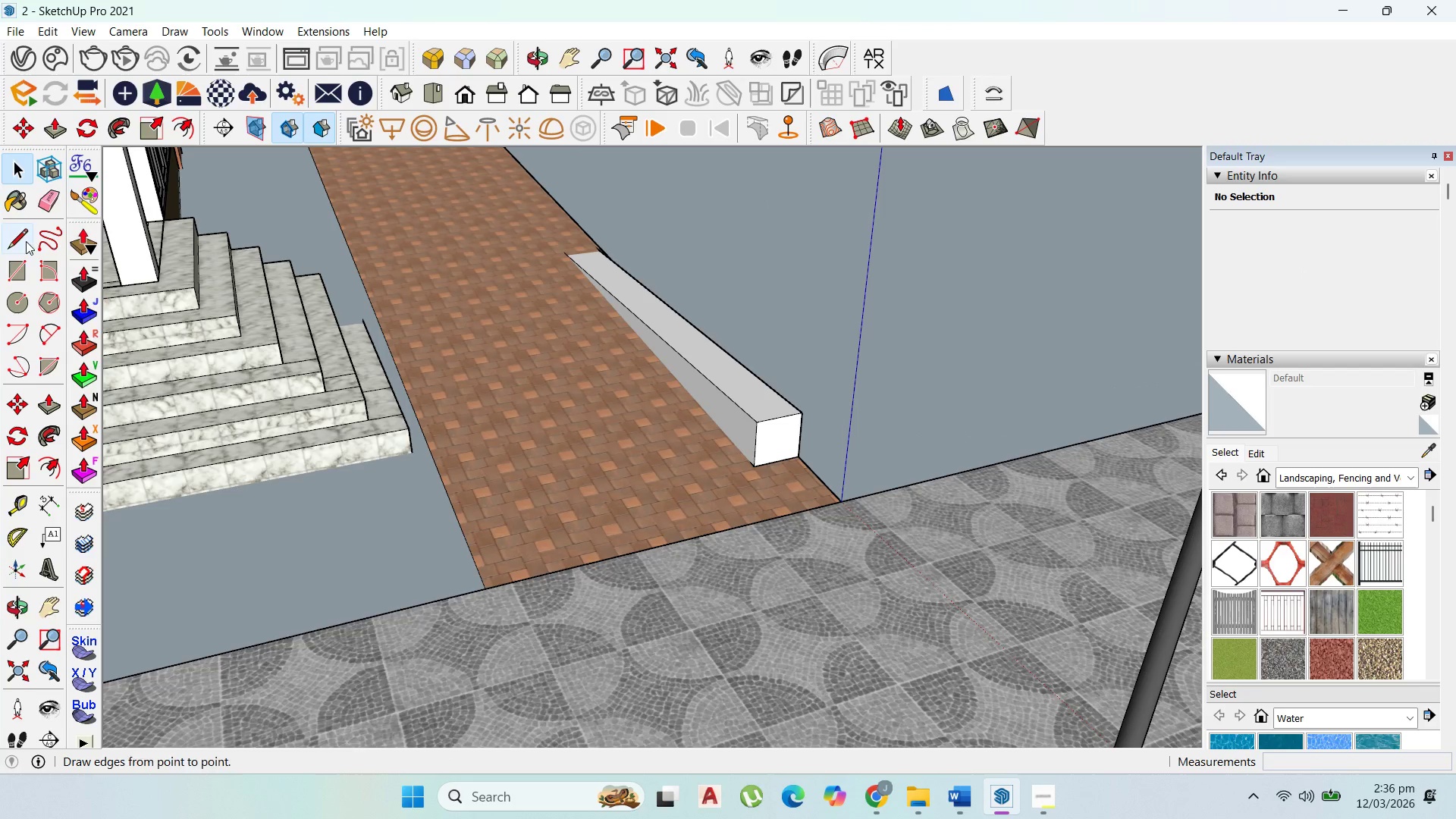 
key(Escape)
 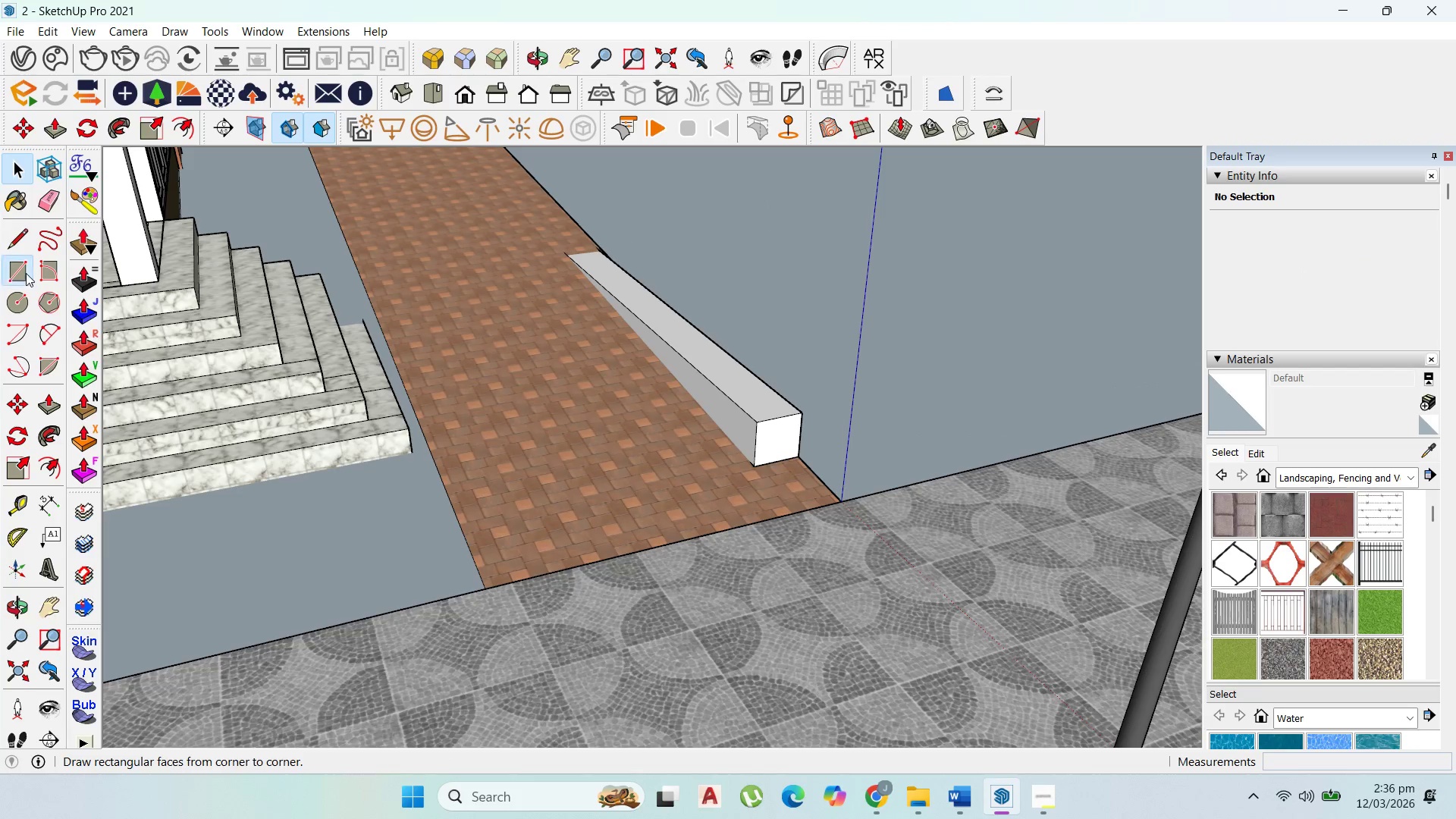 
left_click_drag(start_coordinate=[26, 273], to_coordinate=[34, 278])
 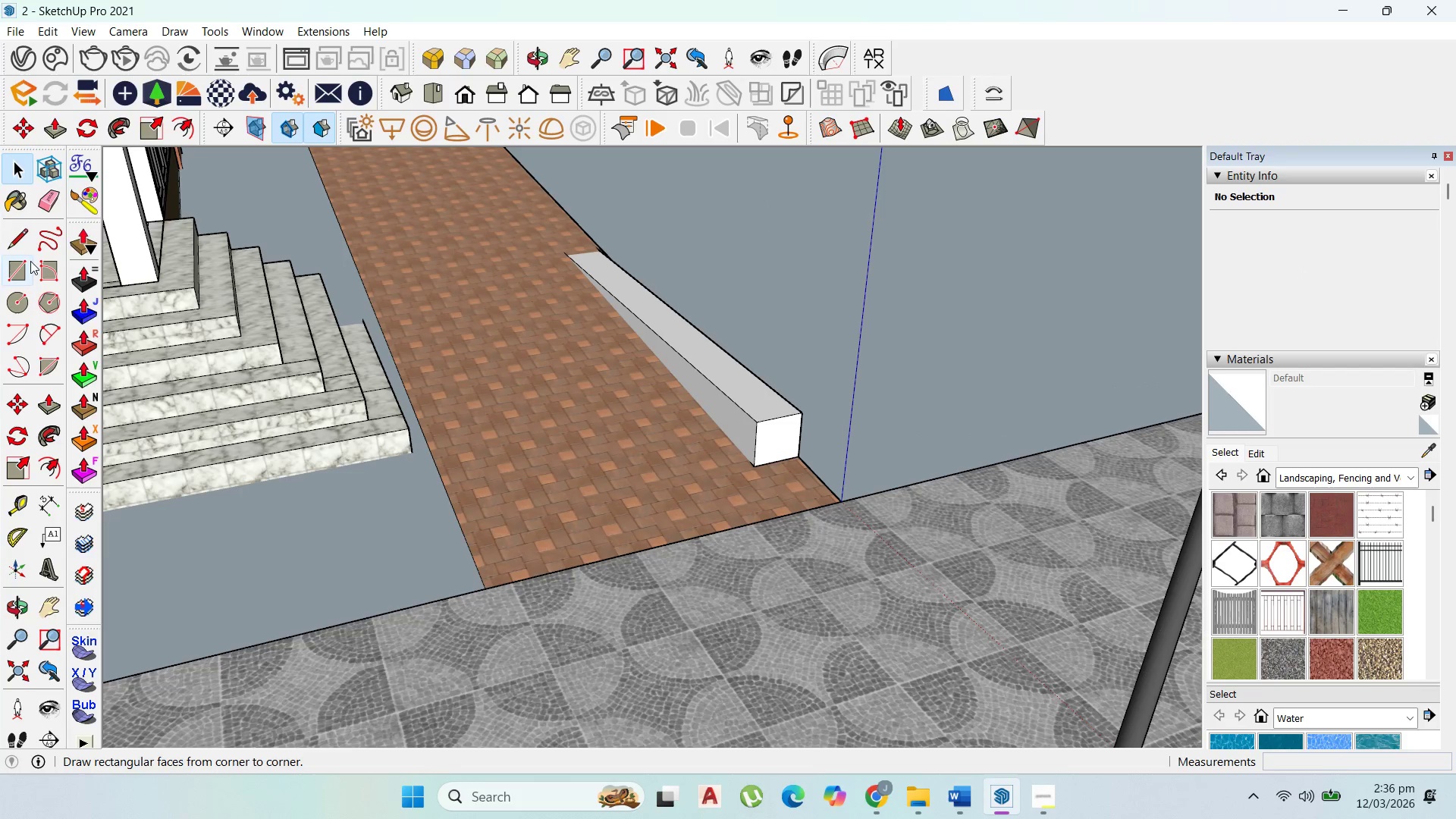 
left_click_drag(start_coordinate=[28, 262], to_coordinate=[42, 270])
 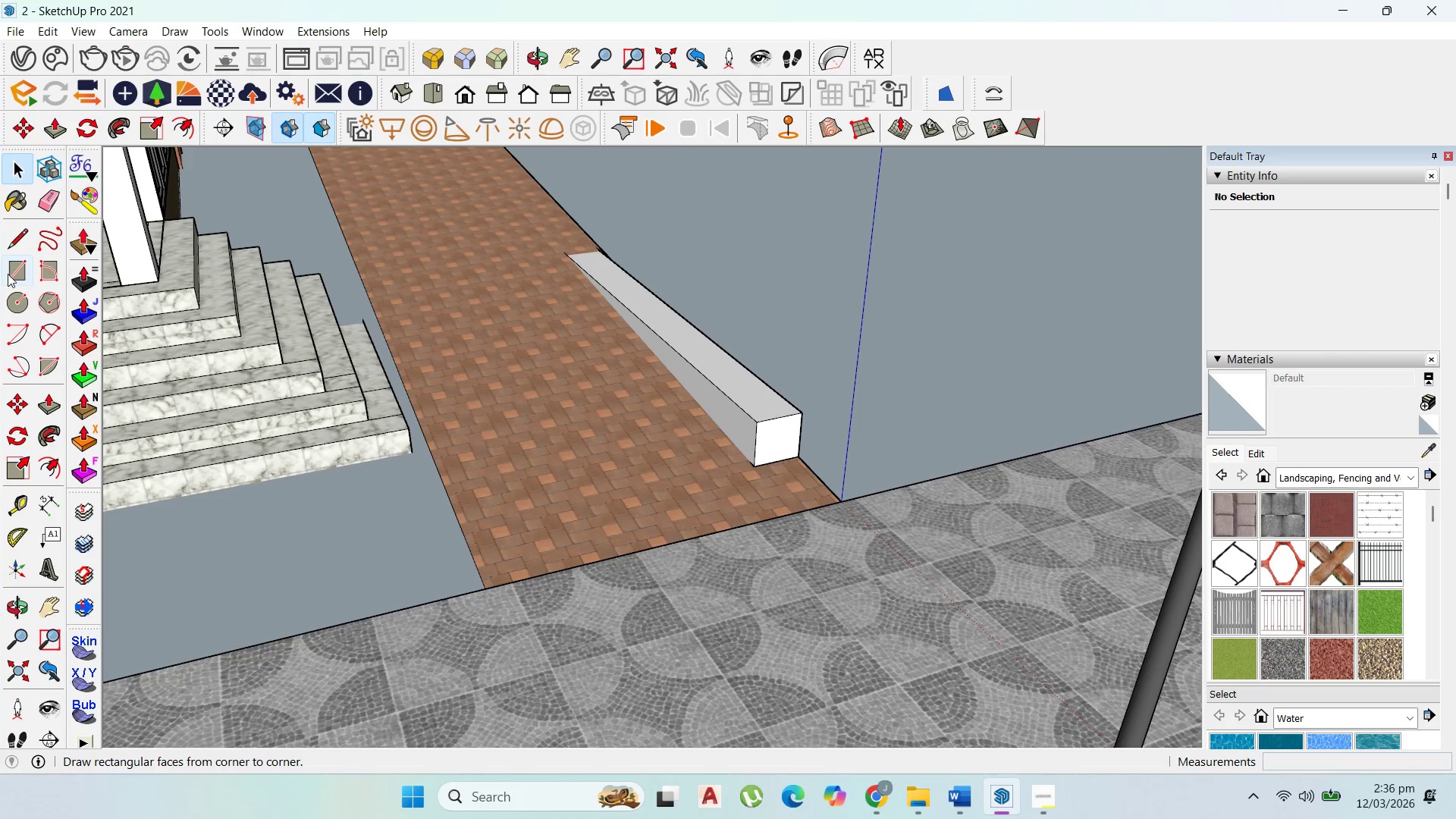 
left_click_drag(start_coordinate=[12, 270], to_coordinate=[18, 270])
 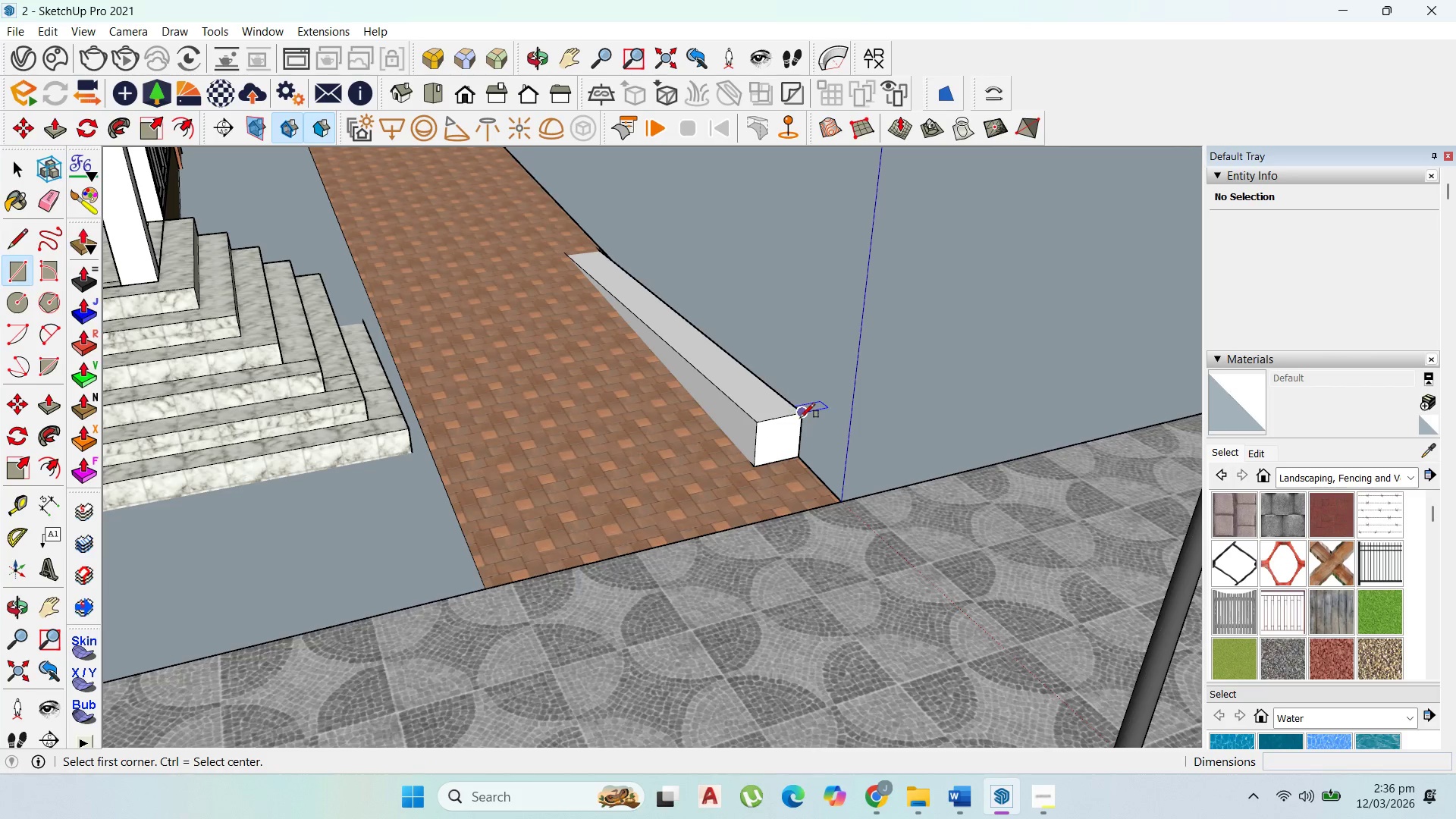 
left_click([800, 418])
 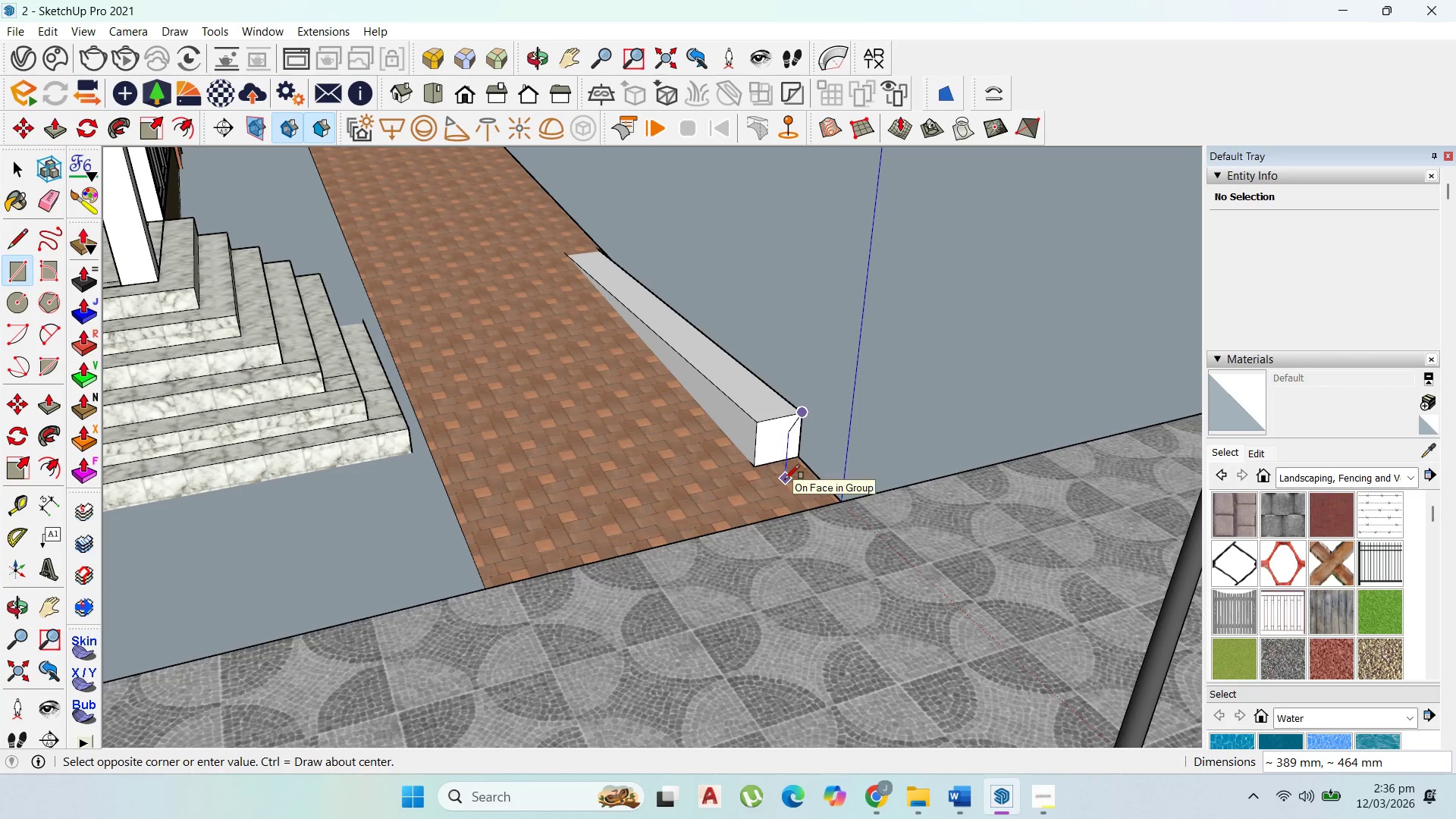 
key(ArrowLeft)
 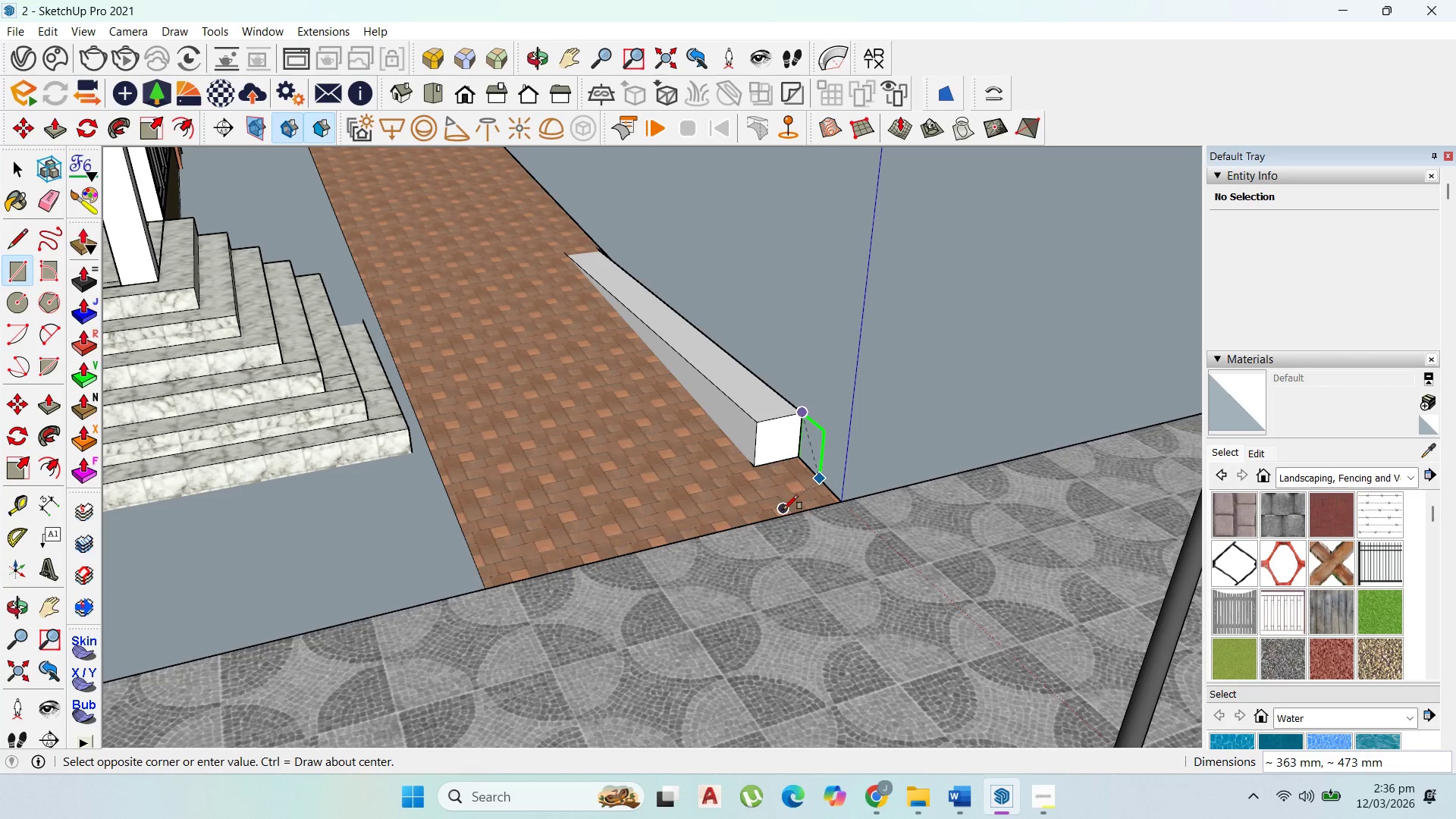 
key(ArrowRight)
 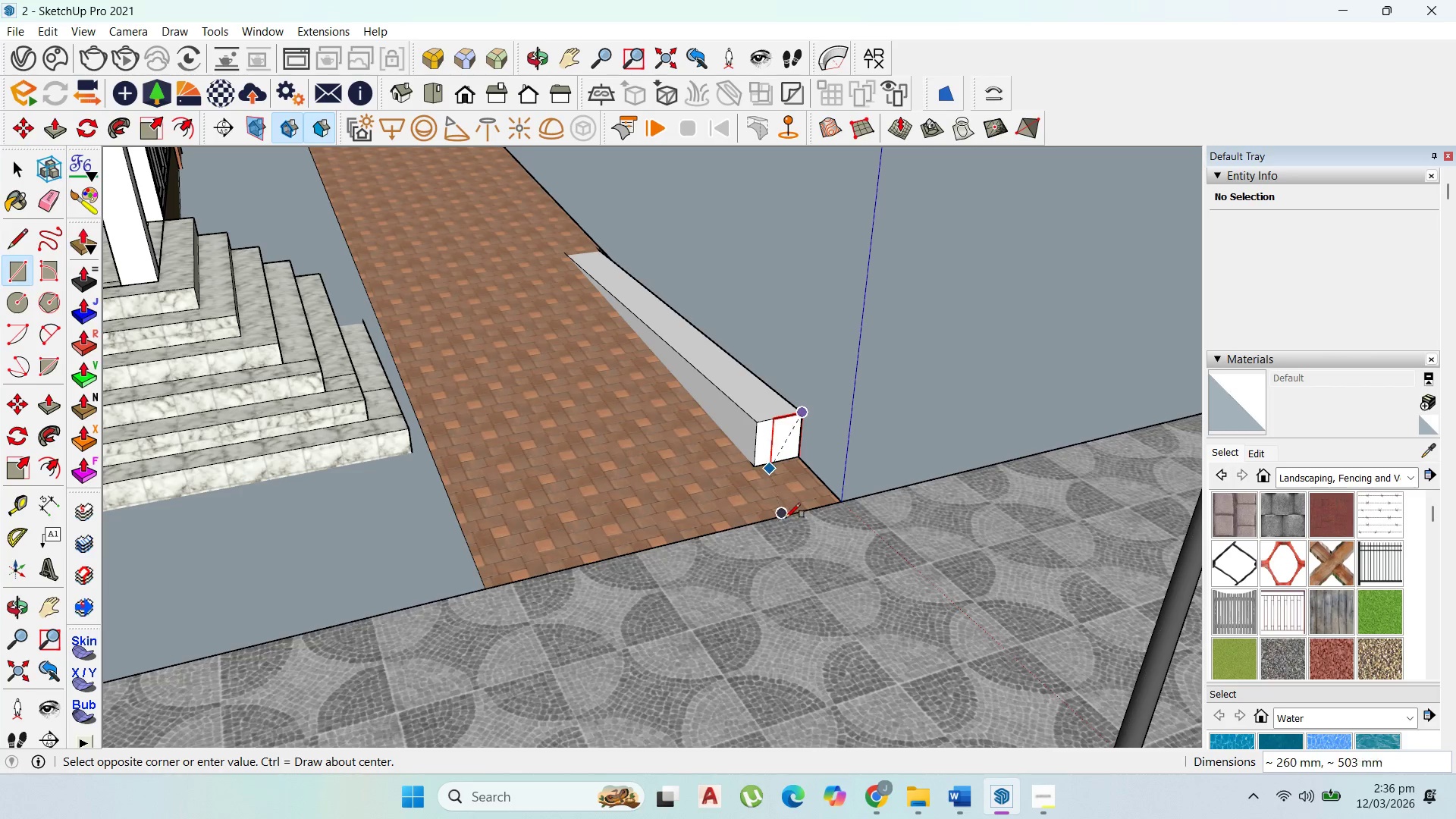 
key(ArrowUp)
 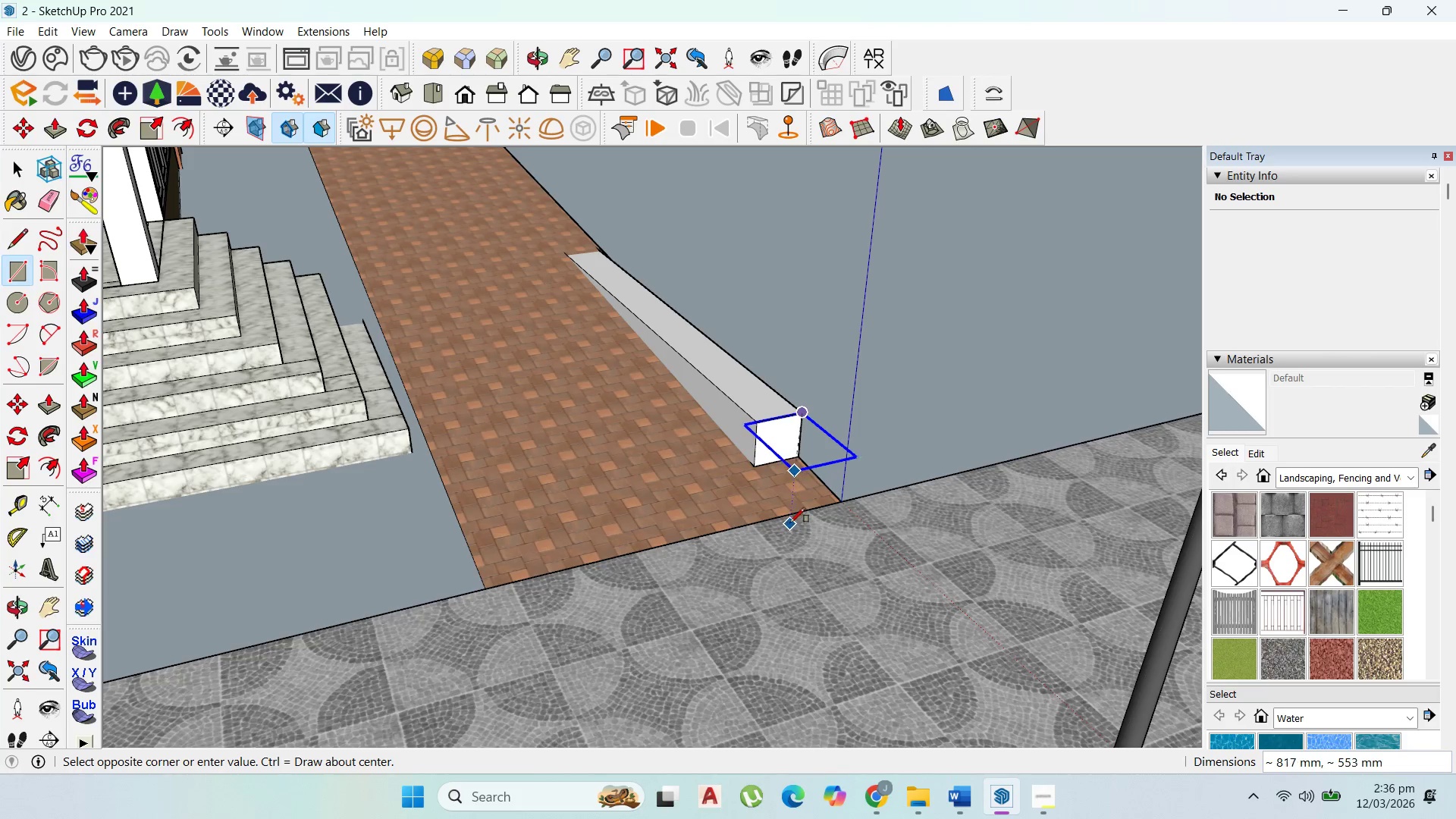 
left_click([789, 522])
 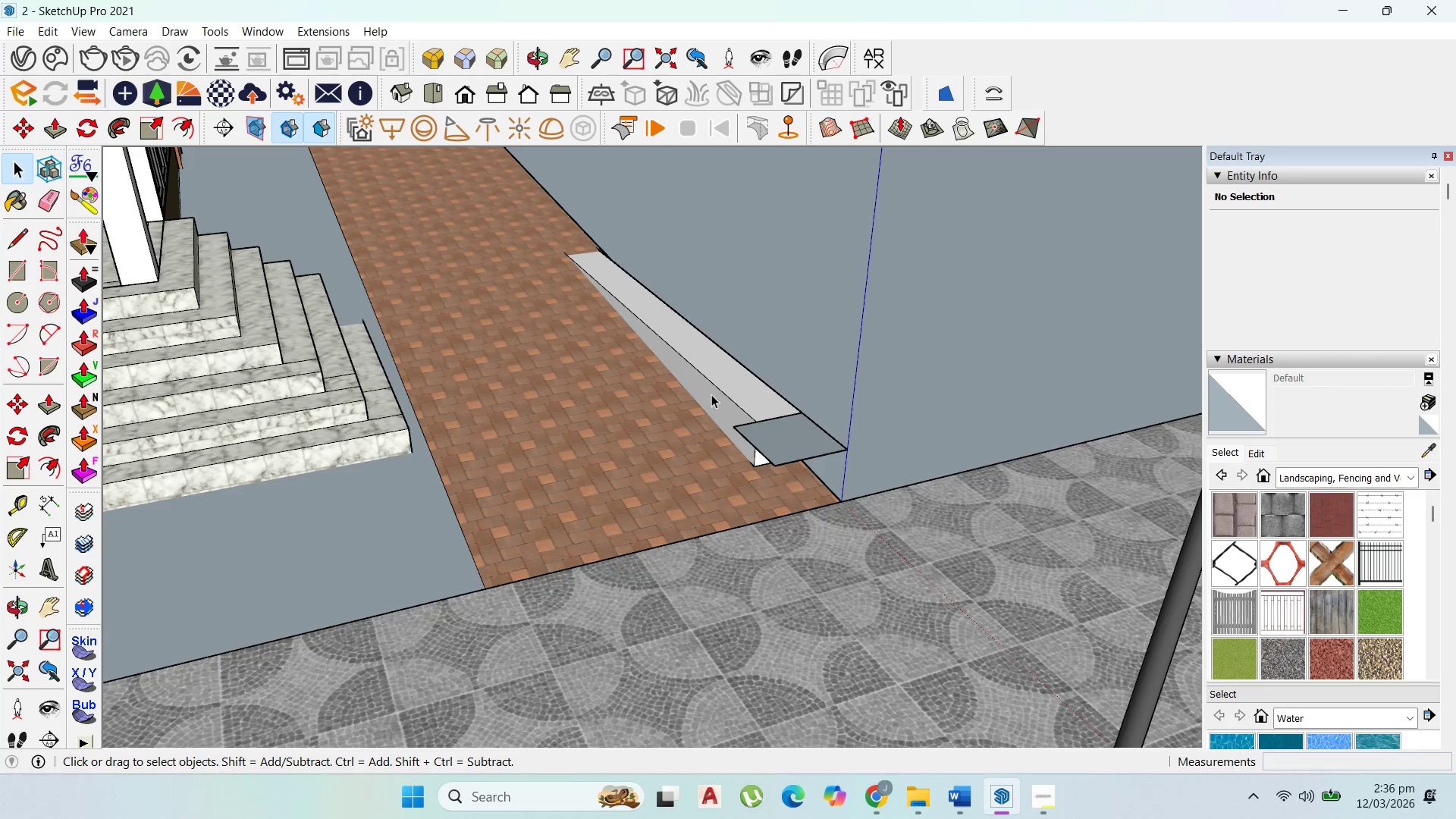 
double_click([771, 432])
 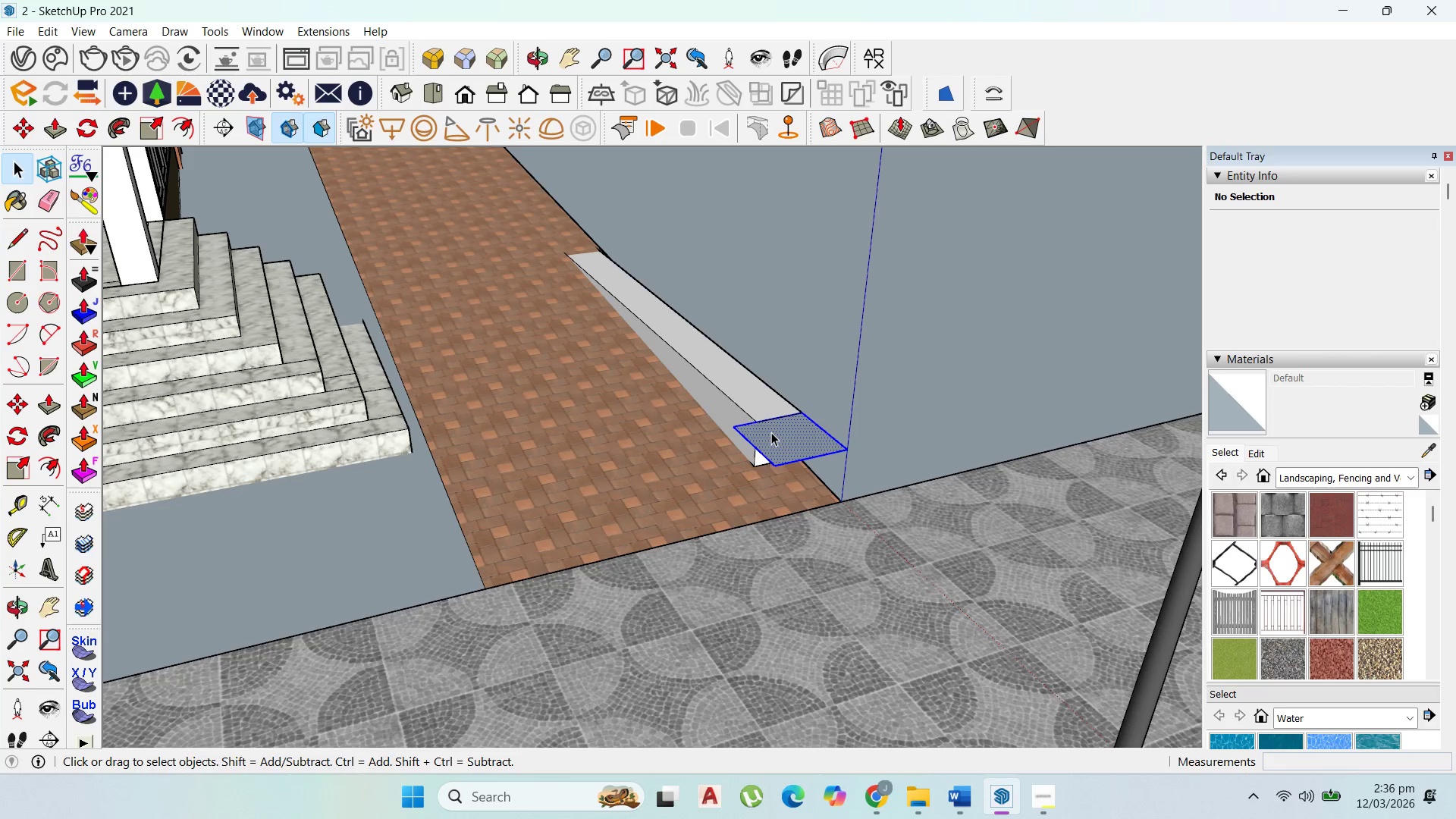 
triple_click([771, 432])
 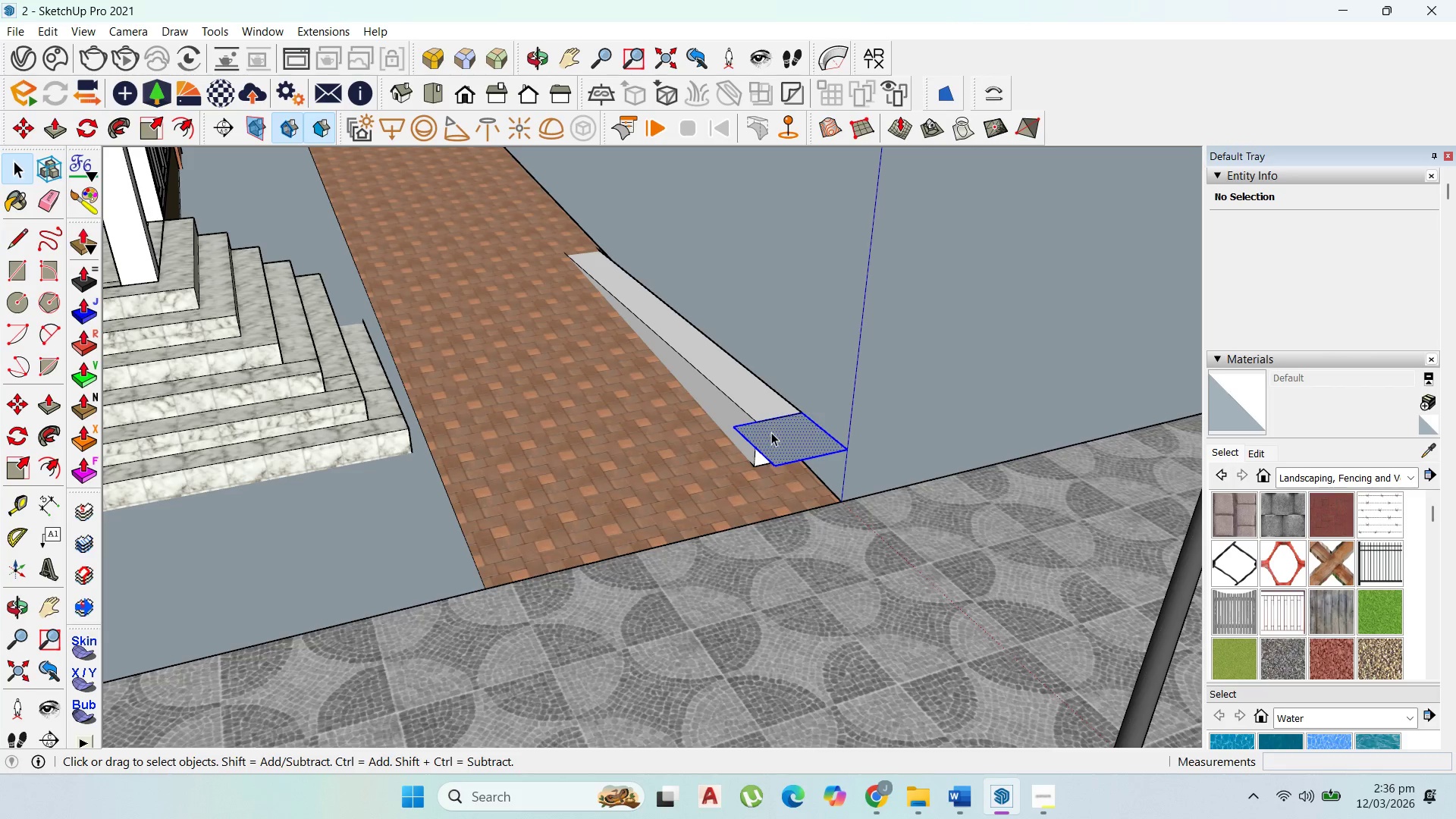 
right_click([771, 432])
 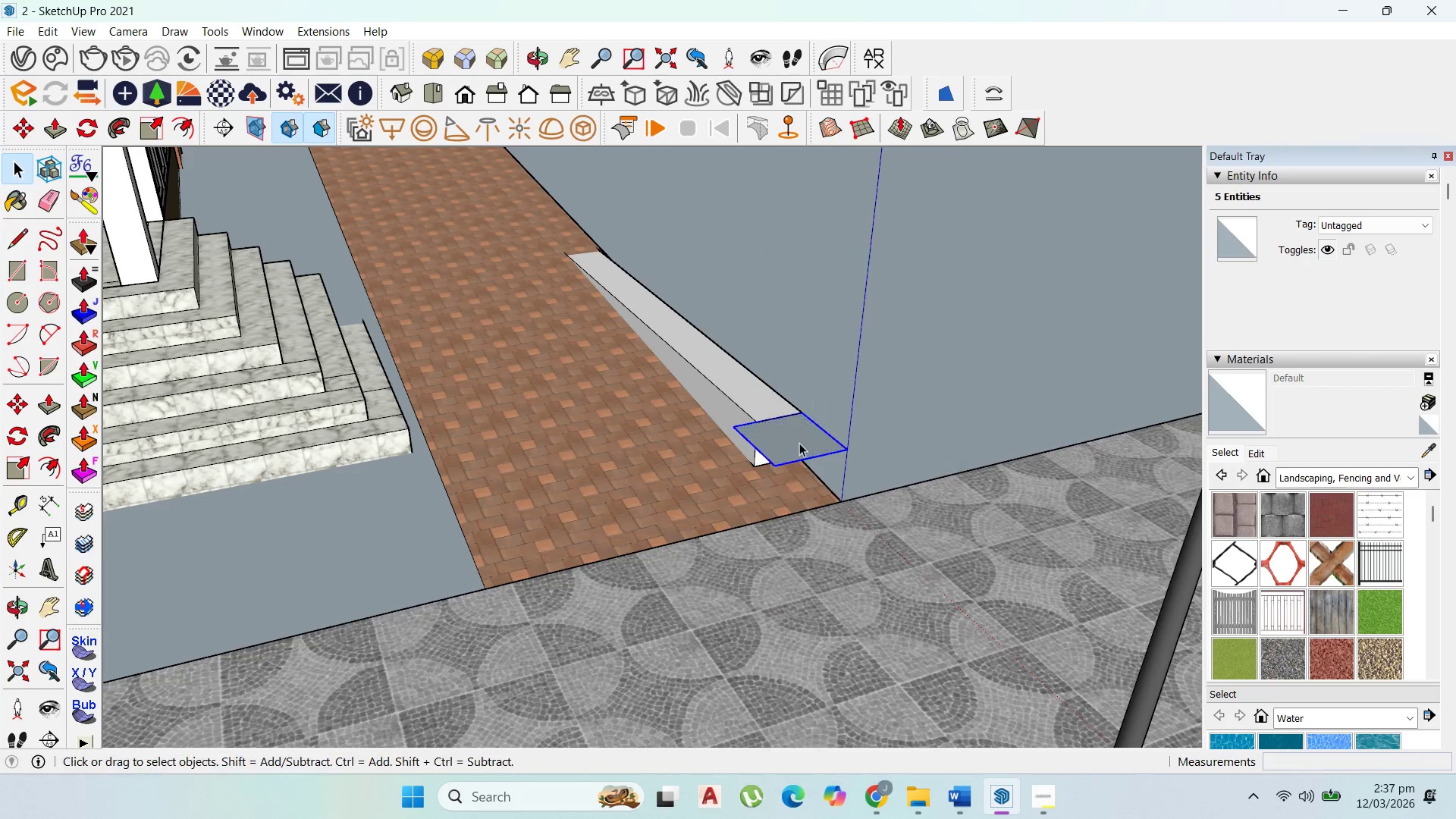 
double_click([798, 444])
 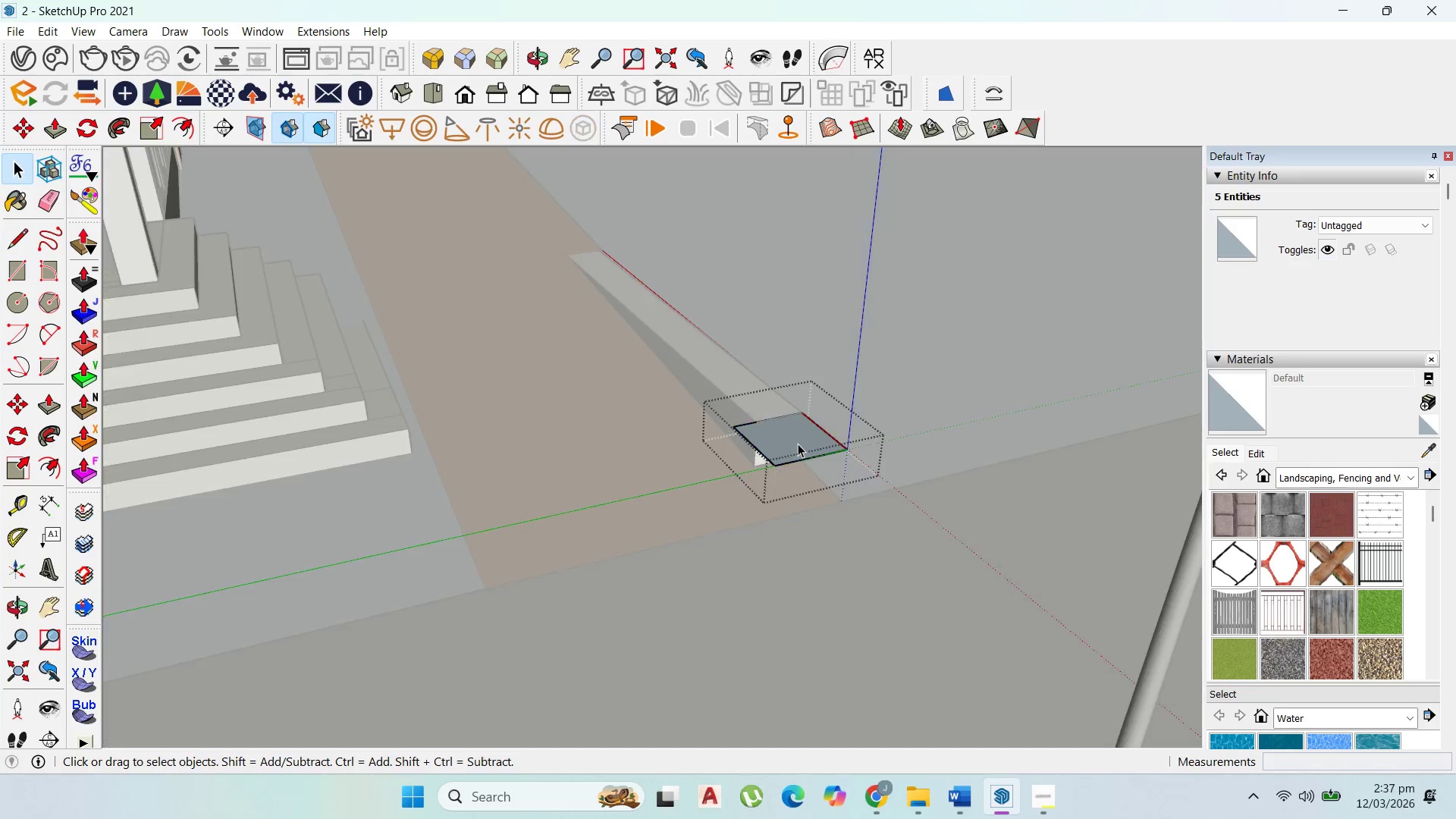 
triple_click([798, 444])
 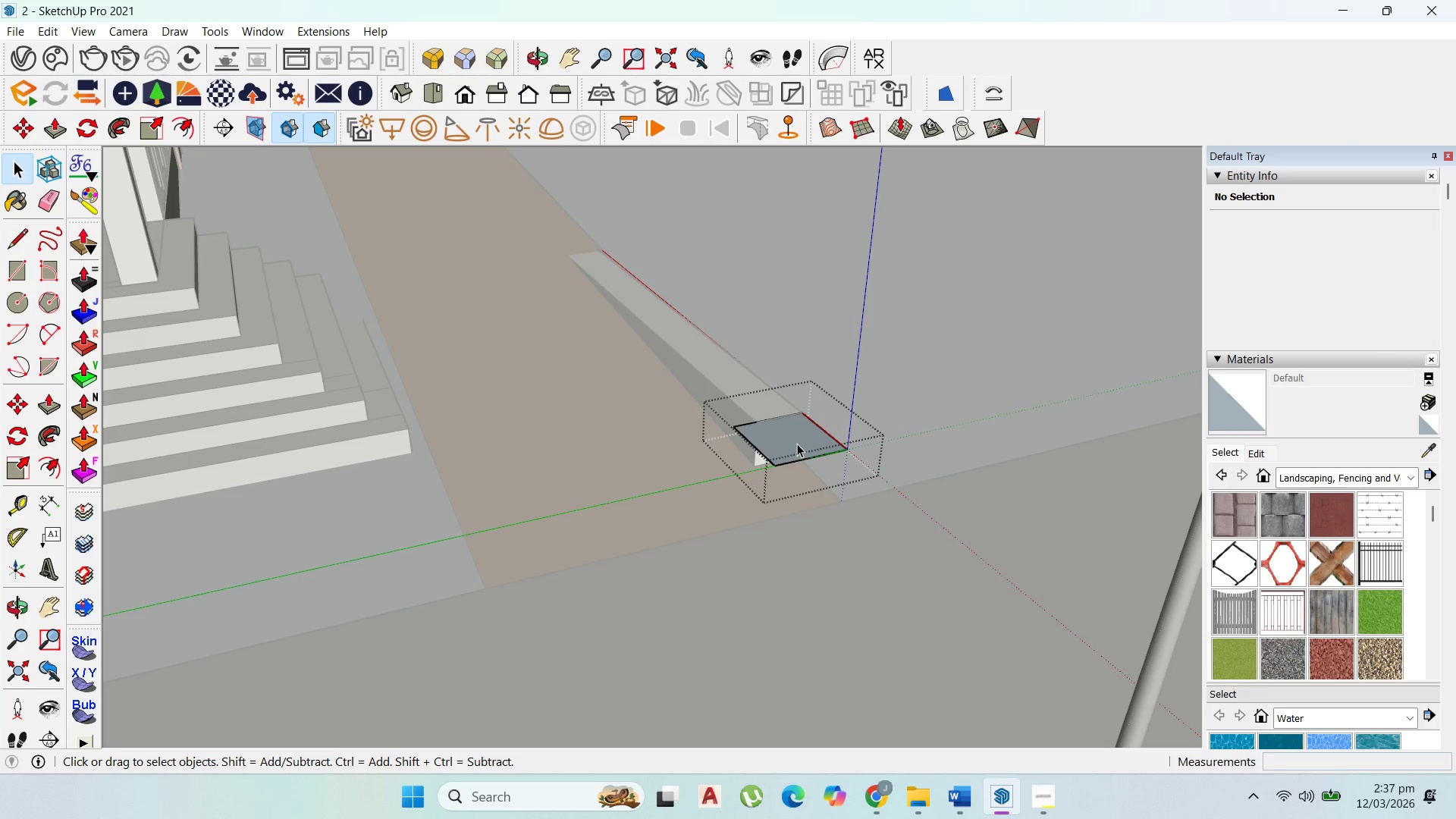 
key(P)
 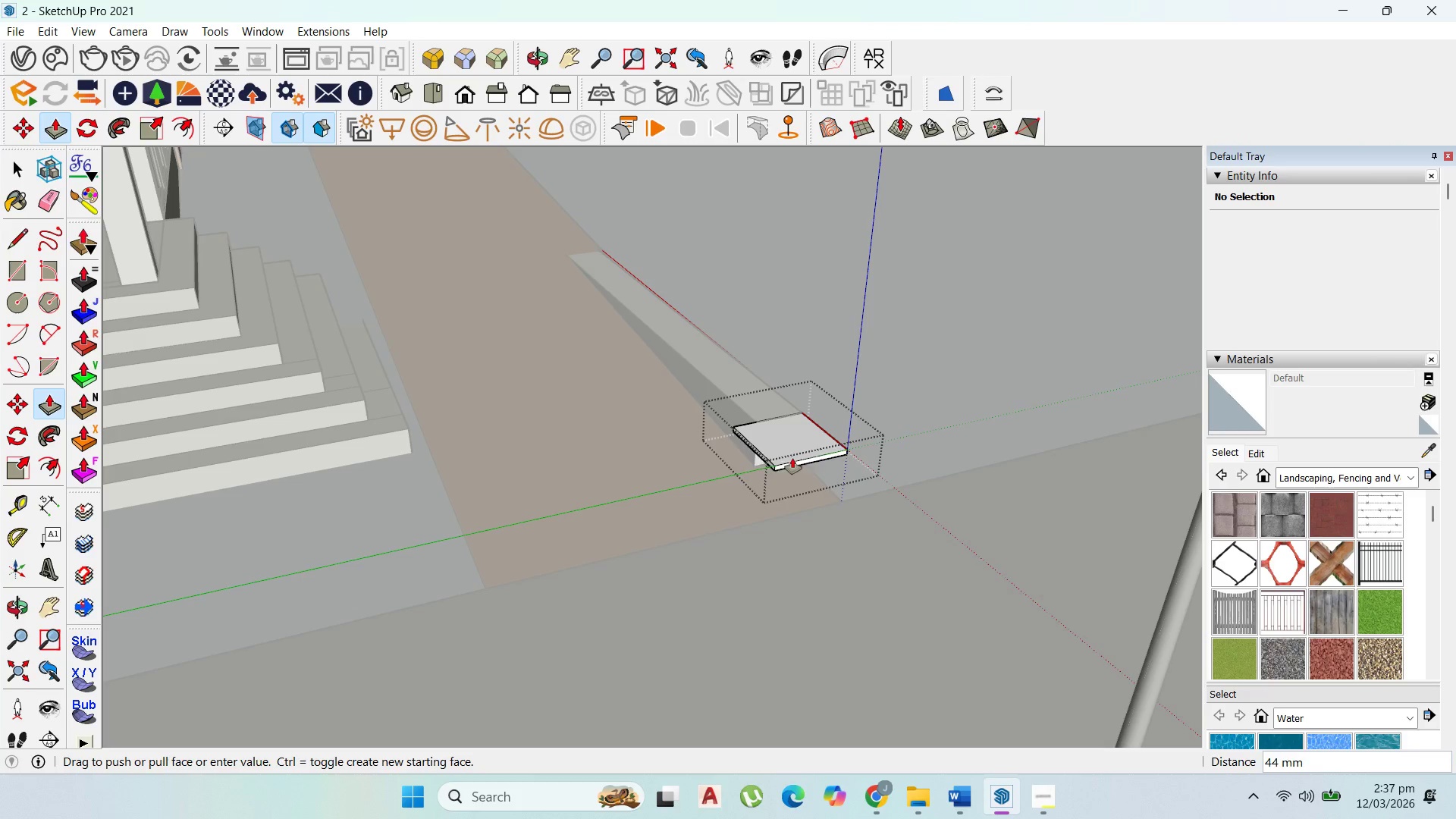 
left_click_drag(start_coordinate=[797, 444], to_coordinate=[755, 512])
 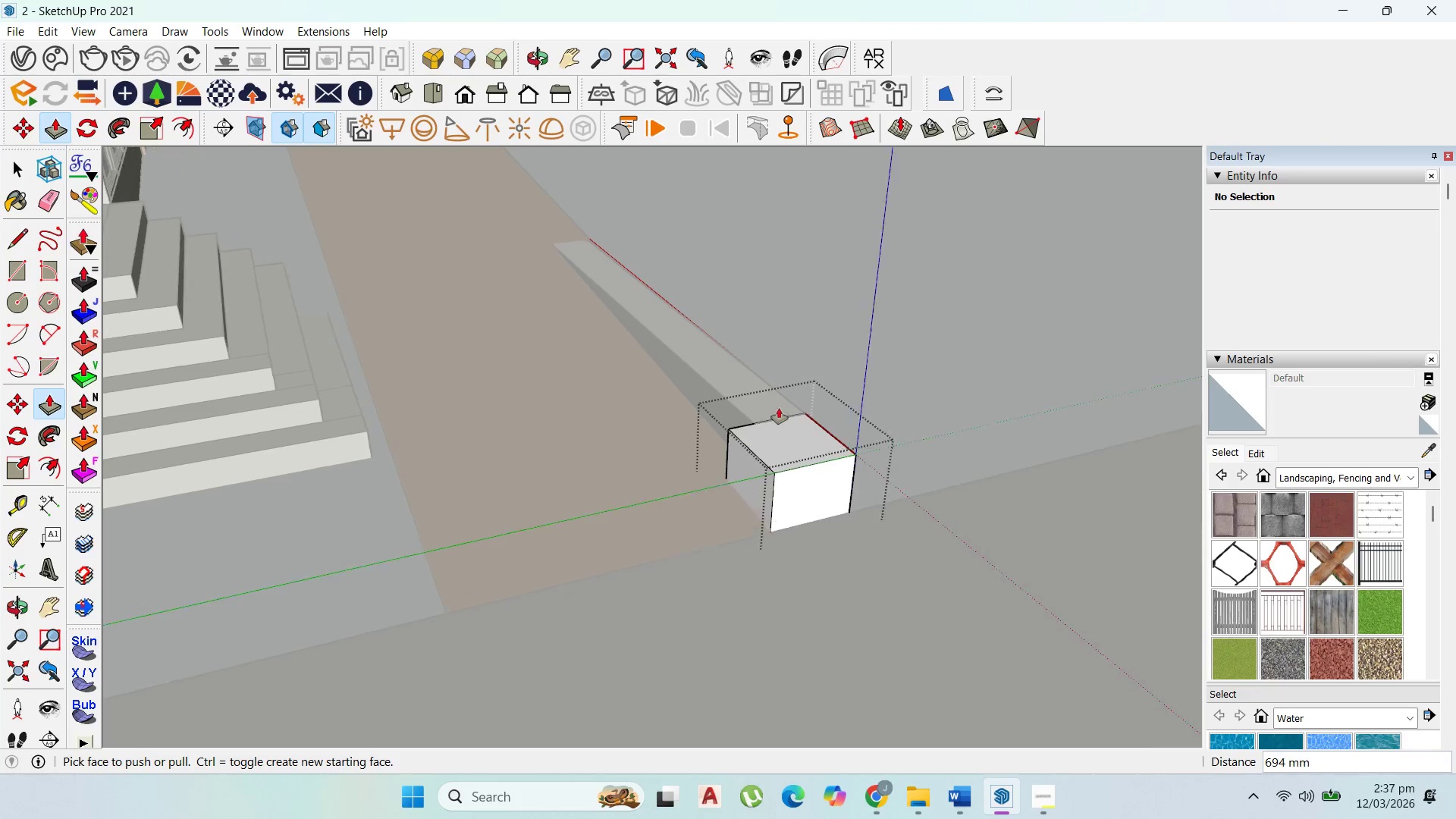 
left_click_drag(start_coordinate=[793, 444], to_coordinate=[803, 420])
 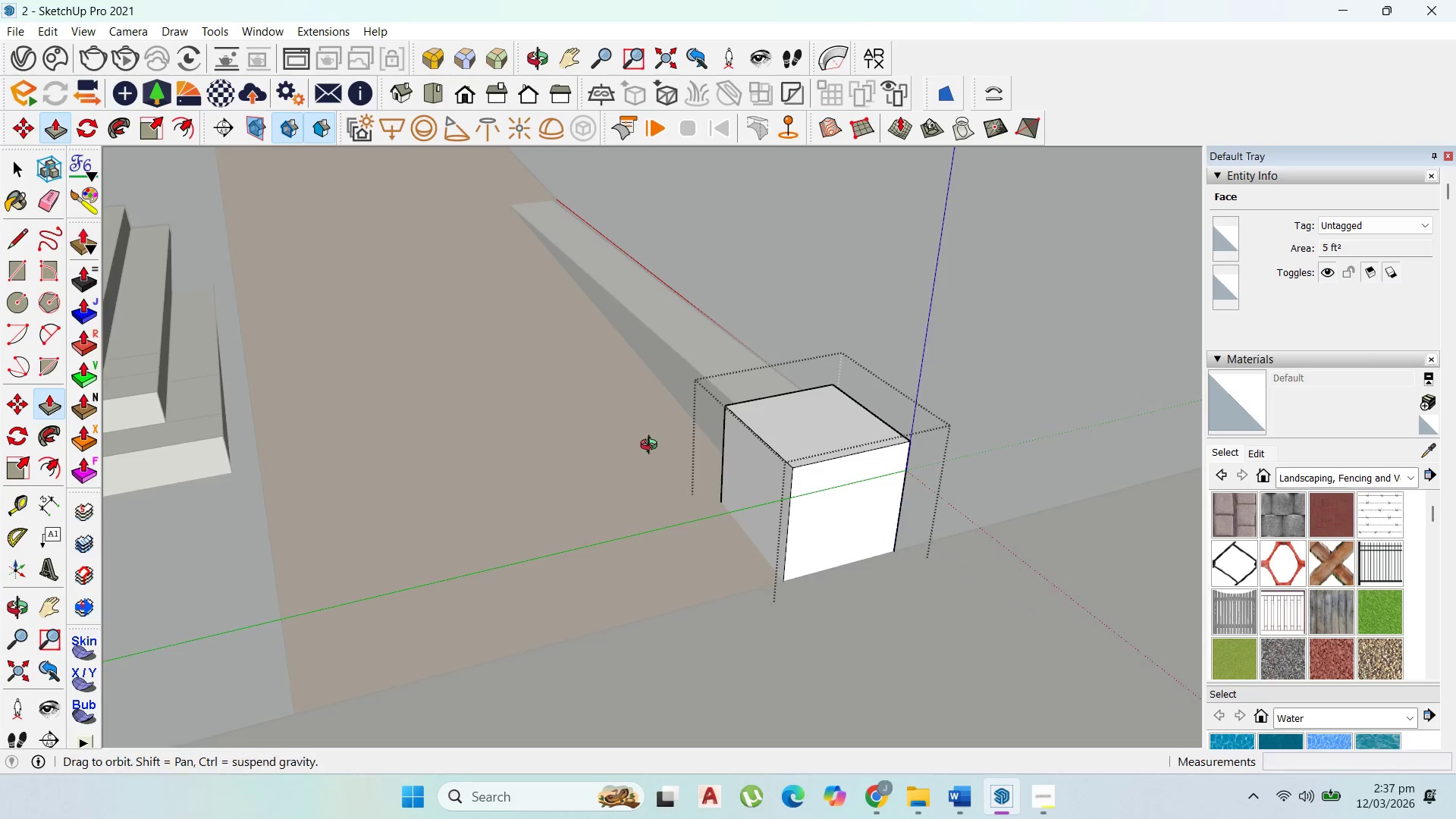 
scroll: coordinate [656, 441], scroll_direction: up, amount: 4.0
 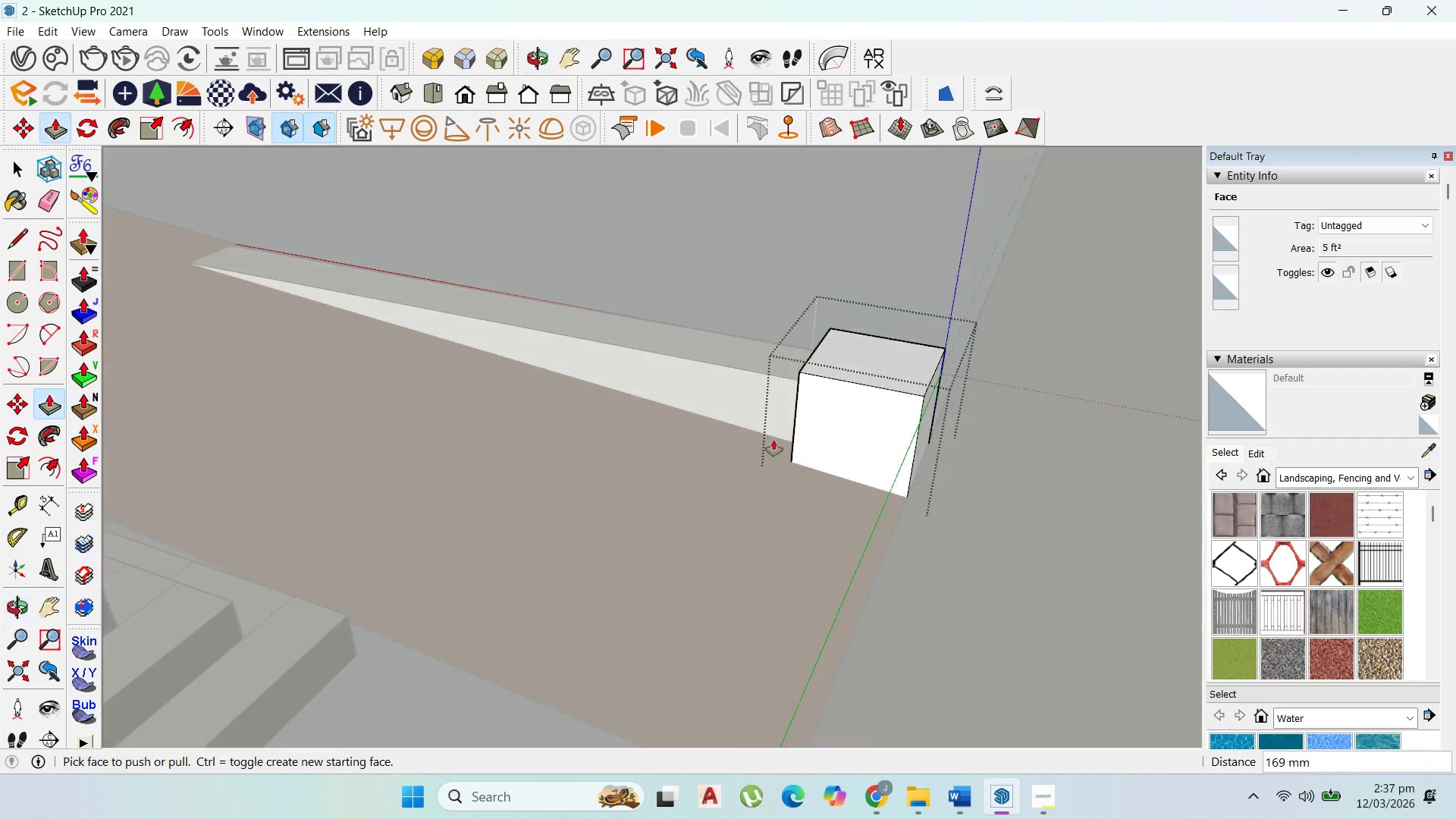 
scroll: coordinate [767, 450], scroll_direction: down, amount: 7.0
 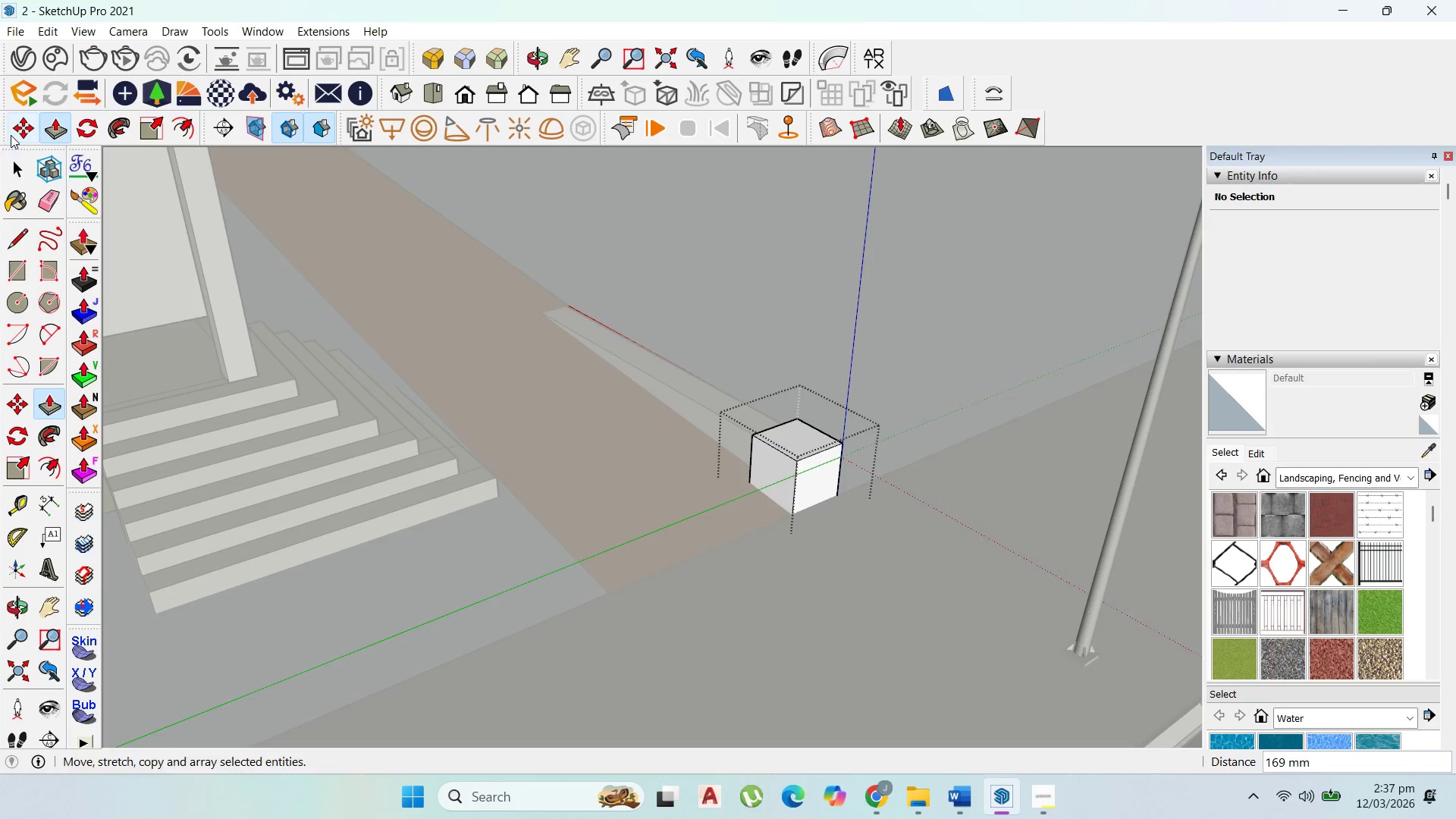 
left_click_drag(start_coordinate=[14, 162], to_coordinate=[24, 166])
 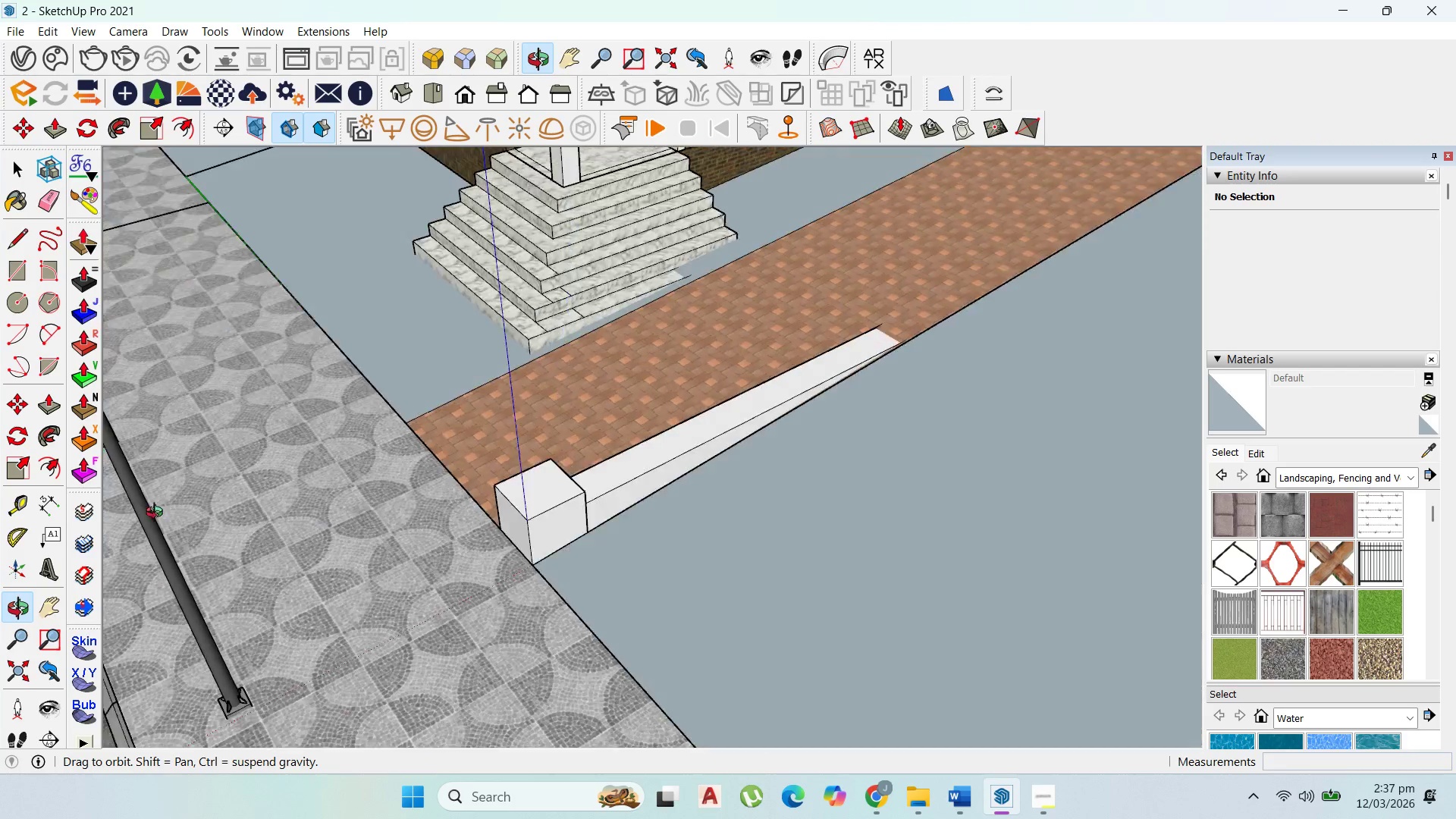 
key(Escape)
 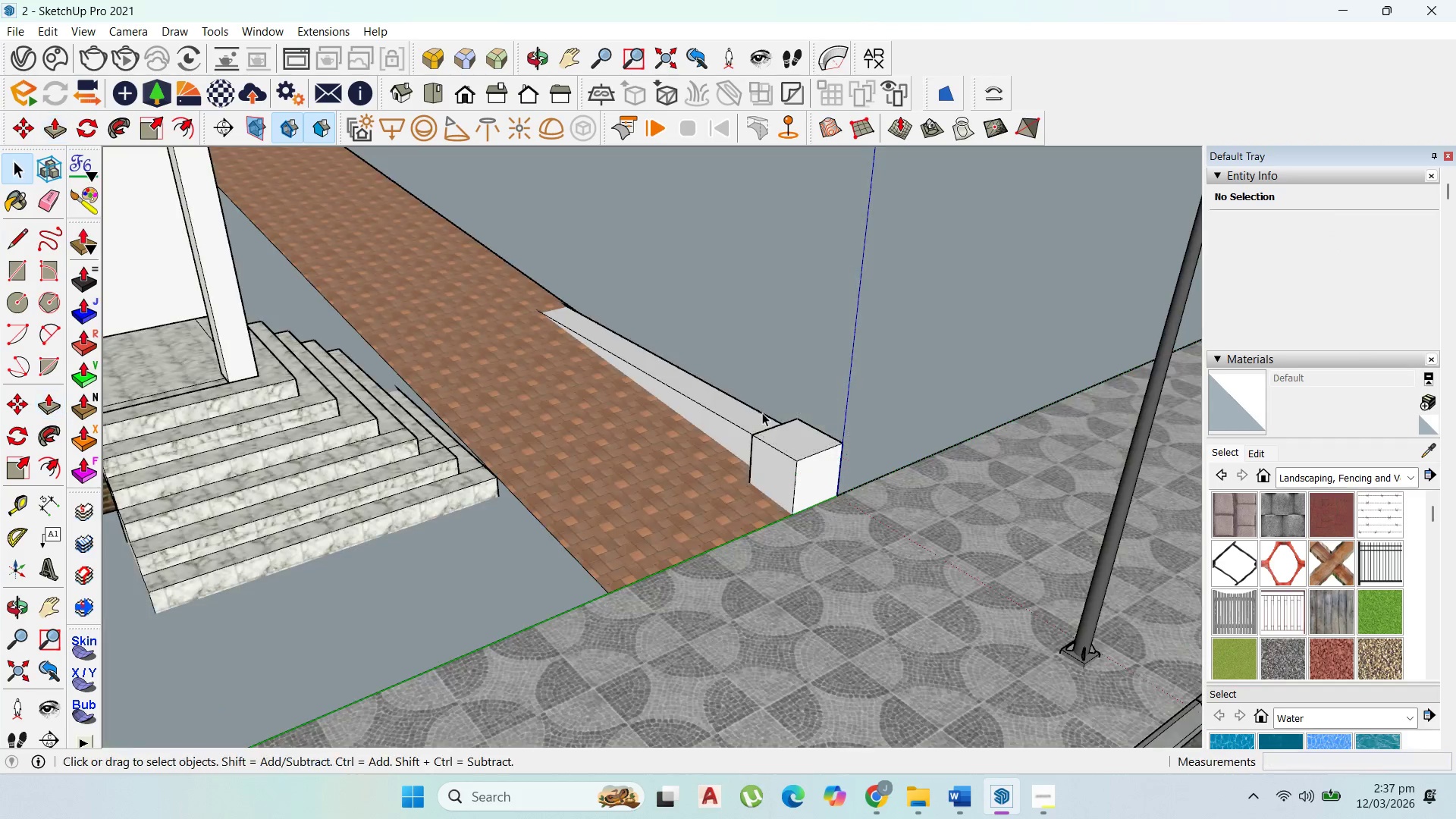 
key(Escape)
 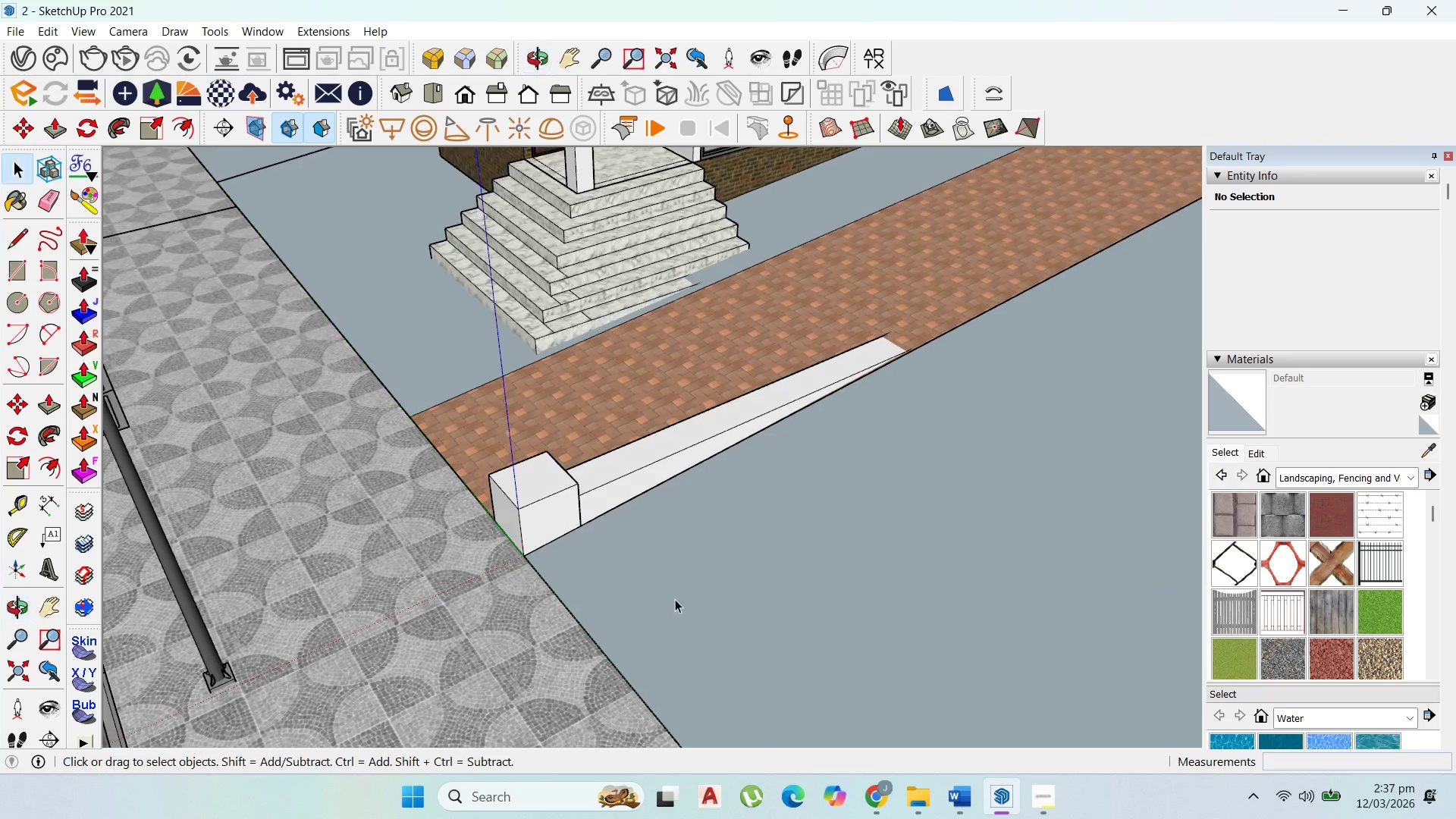 
left_click([554, 498])
 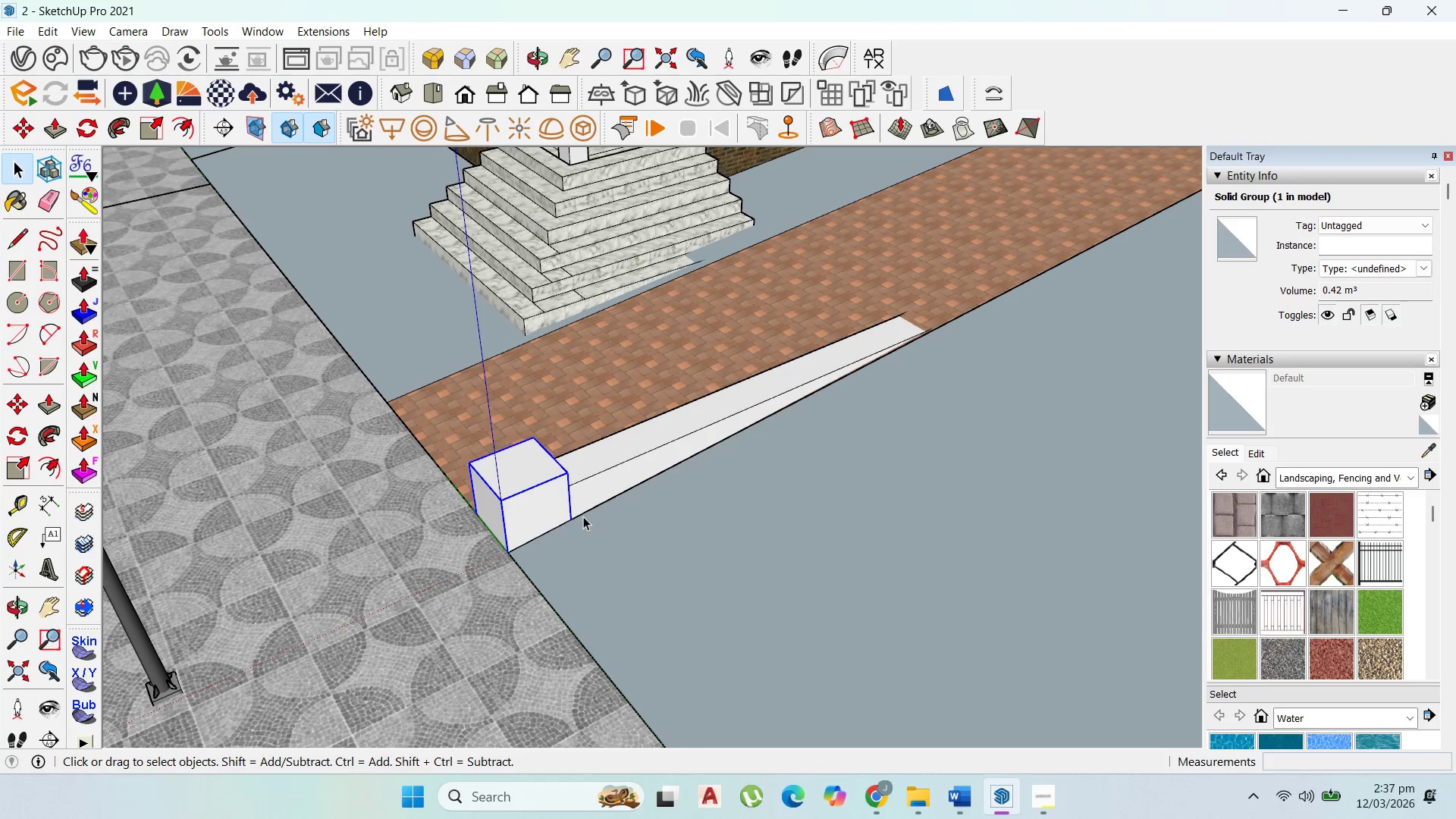 
scroll: coordinate [677, 588], scroll_direction: up, amount: 1.0
 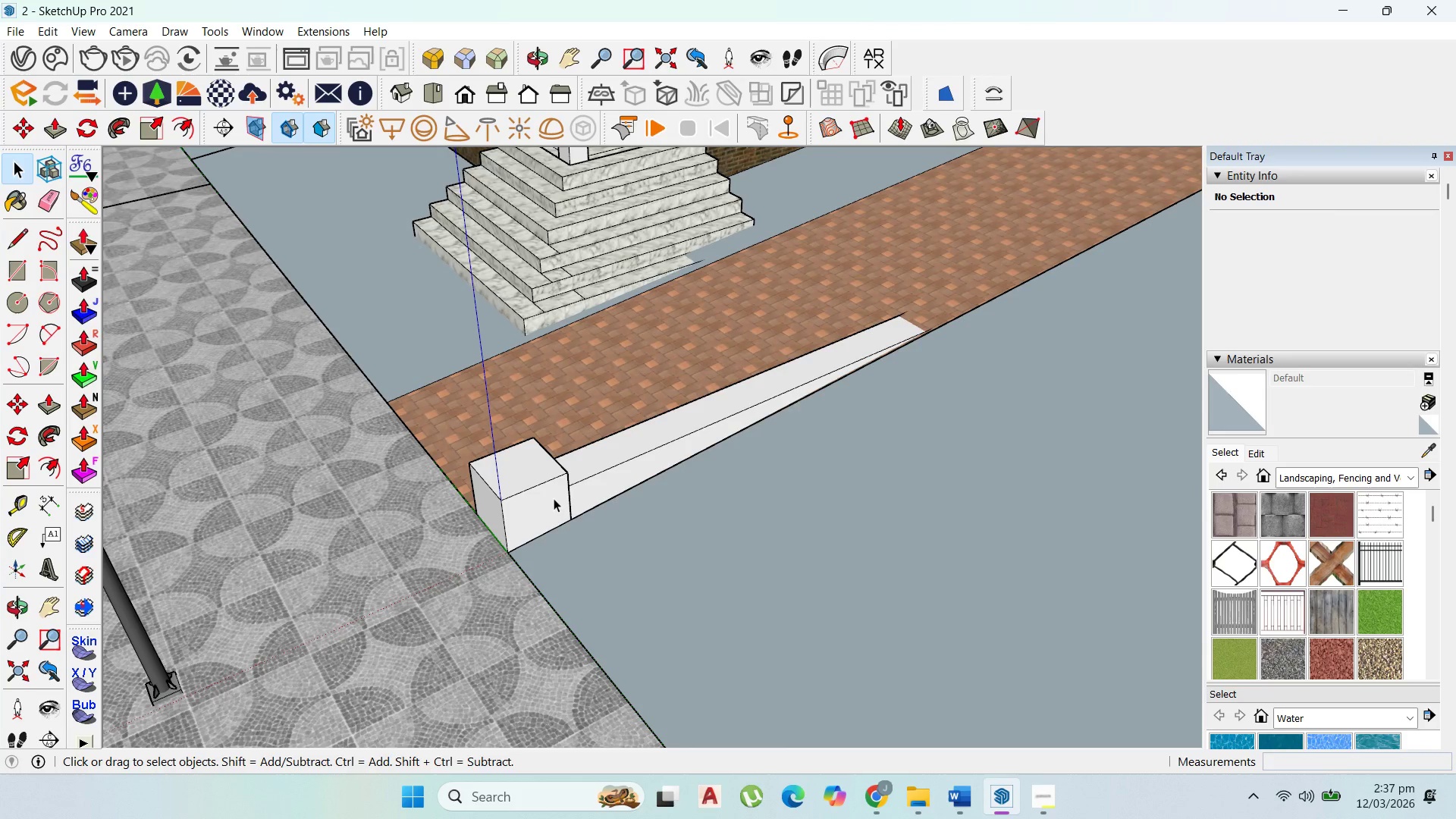 
key(N)
 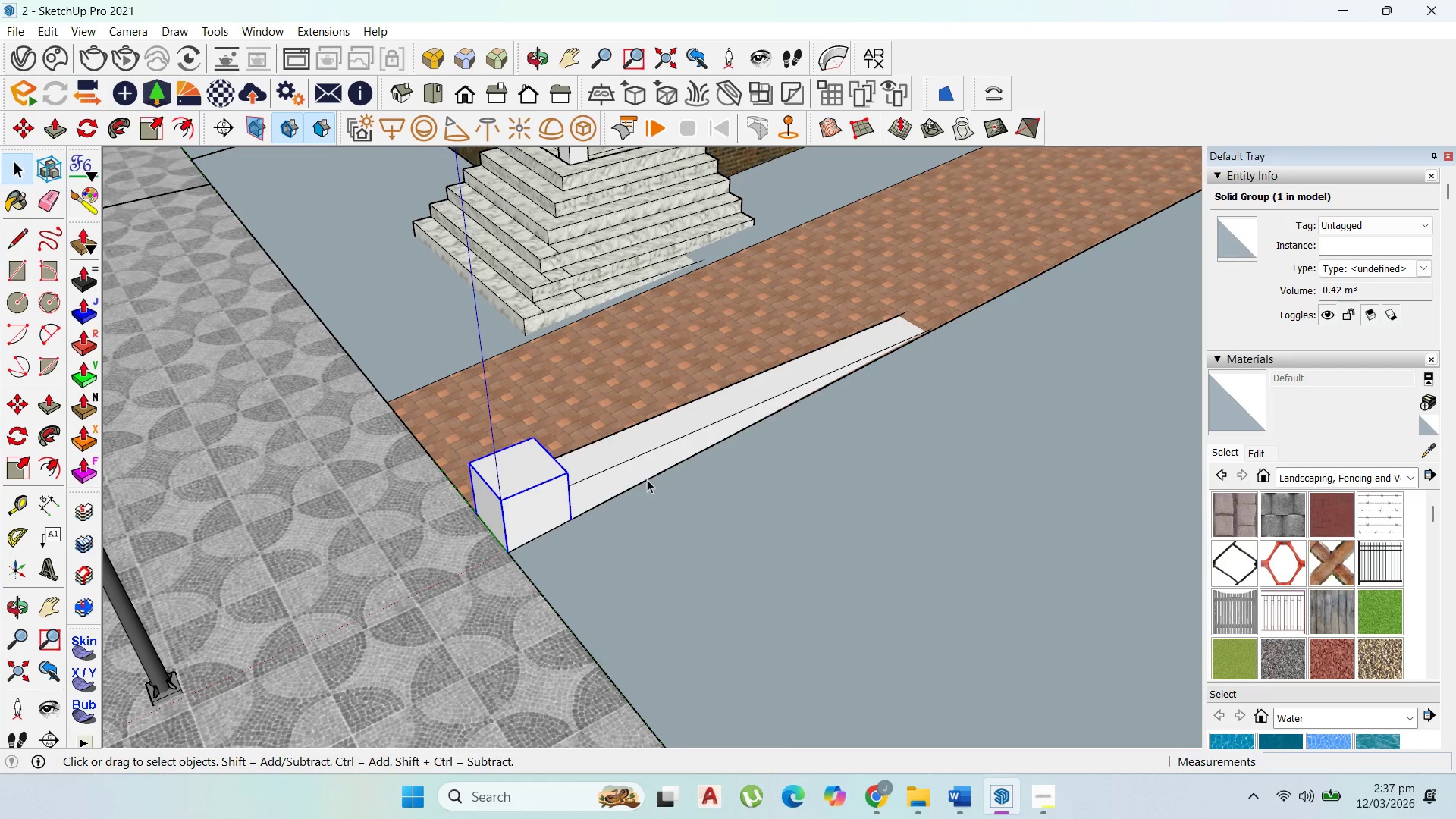 
left_click([682, 434])
 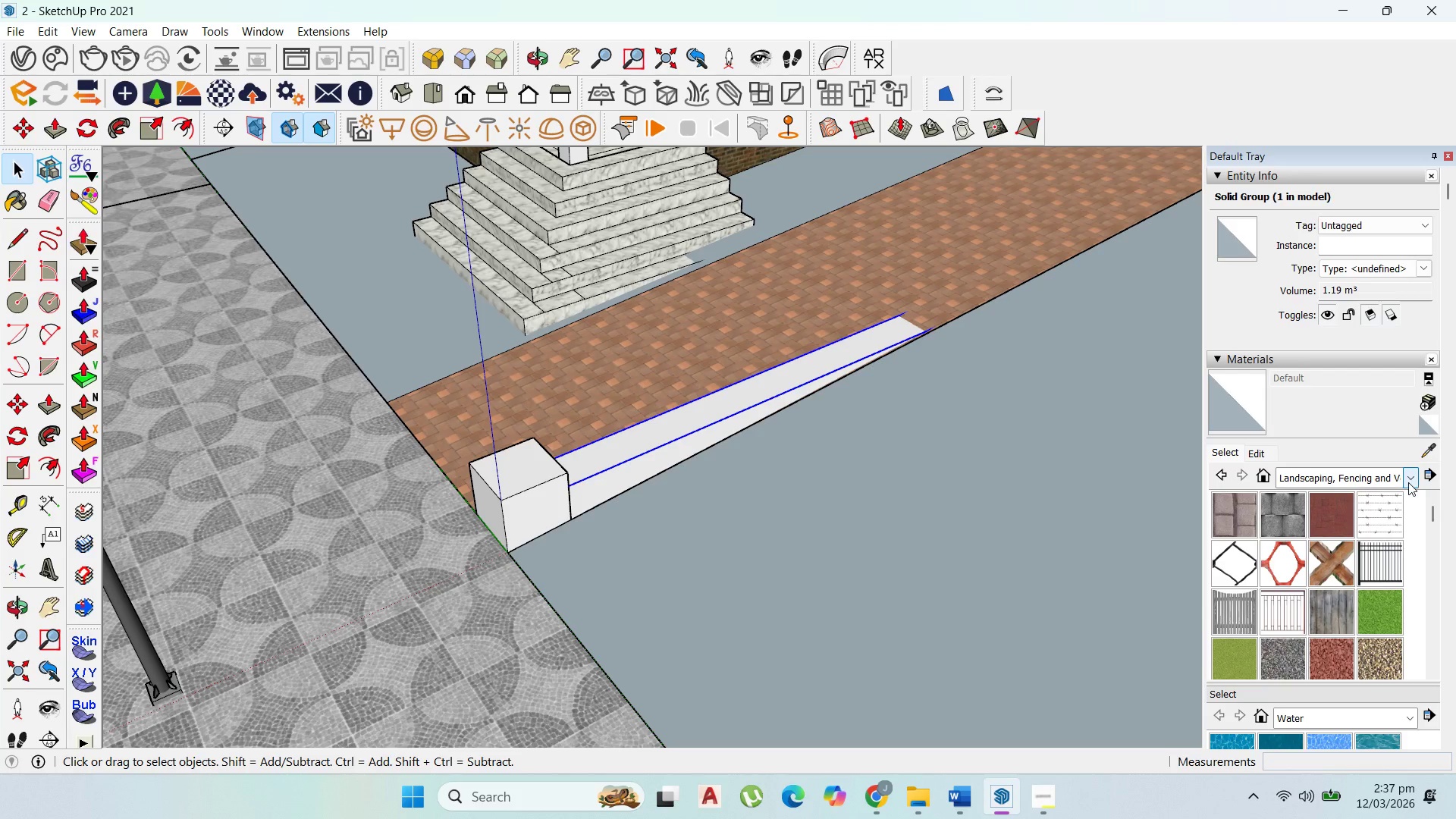 
scroll: coordinate [1353, 558], scroll_direction: down, amount: 5.0
 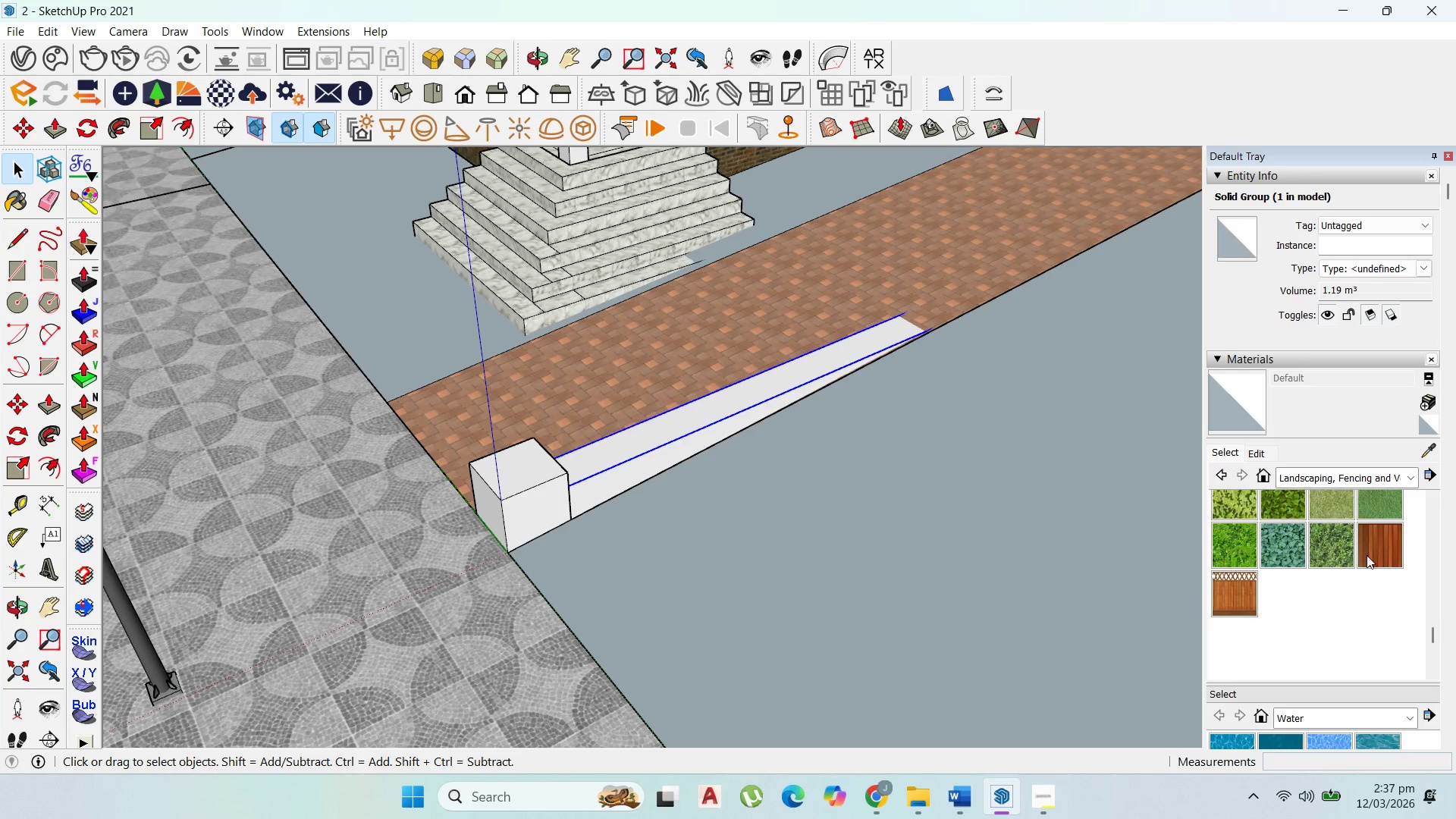 
left_click([1379, 548])
 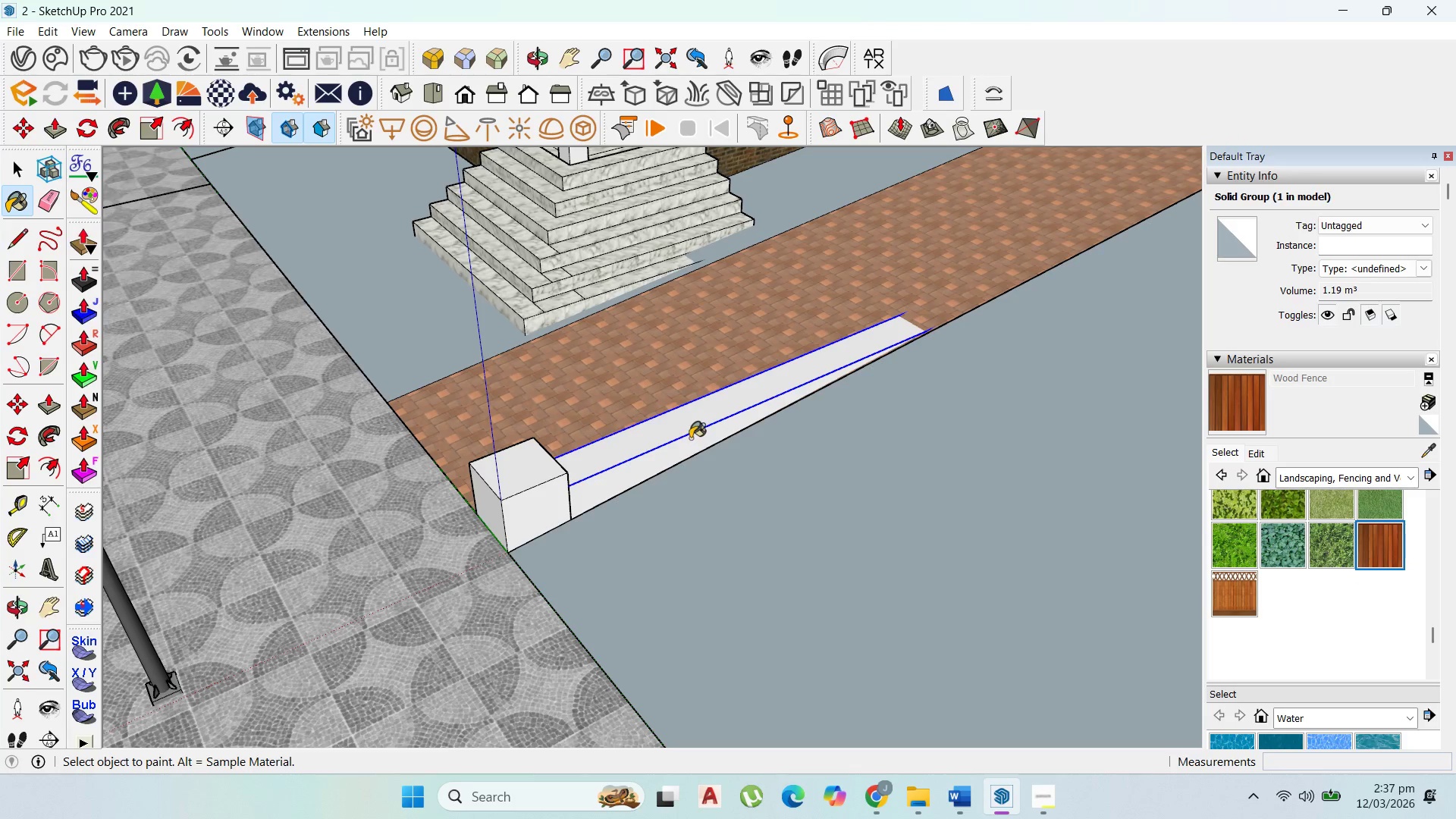 
left_click([690, 434])
 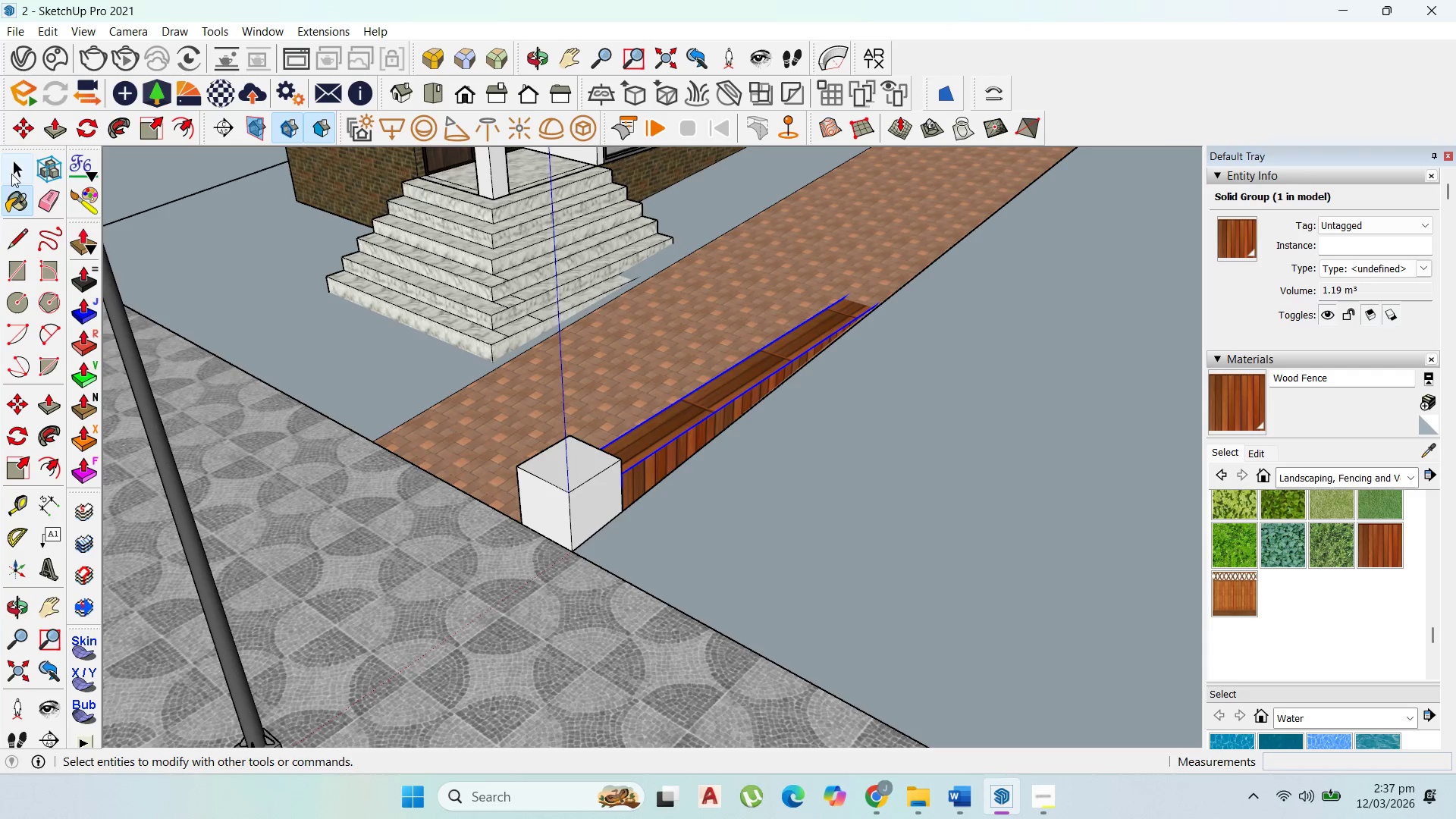 
left_click([595, 486])
 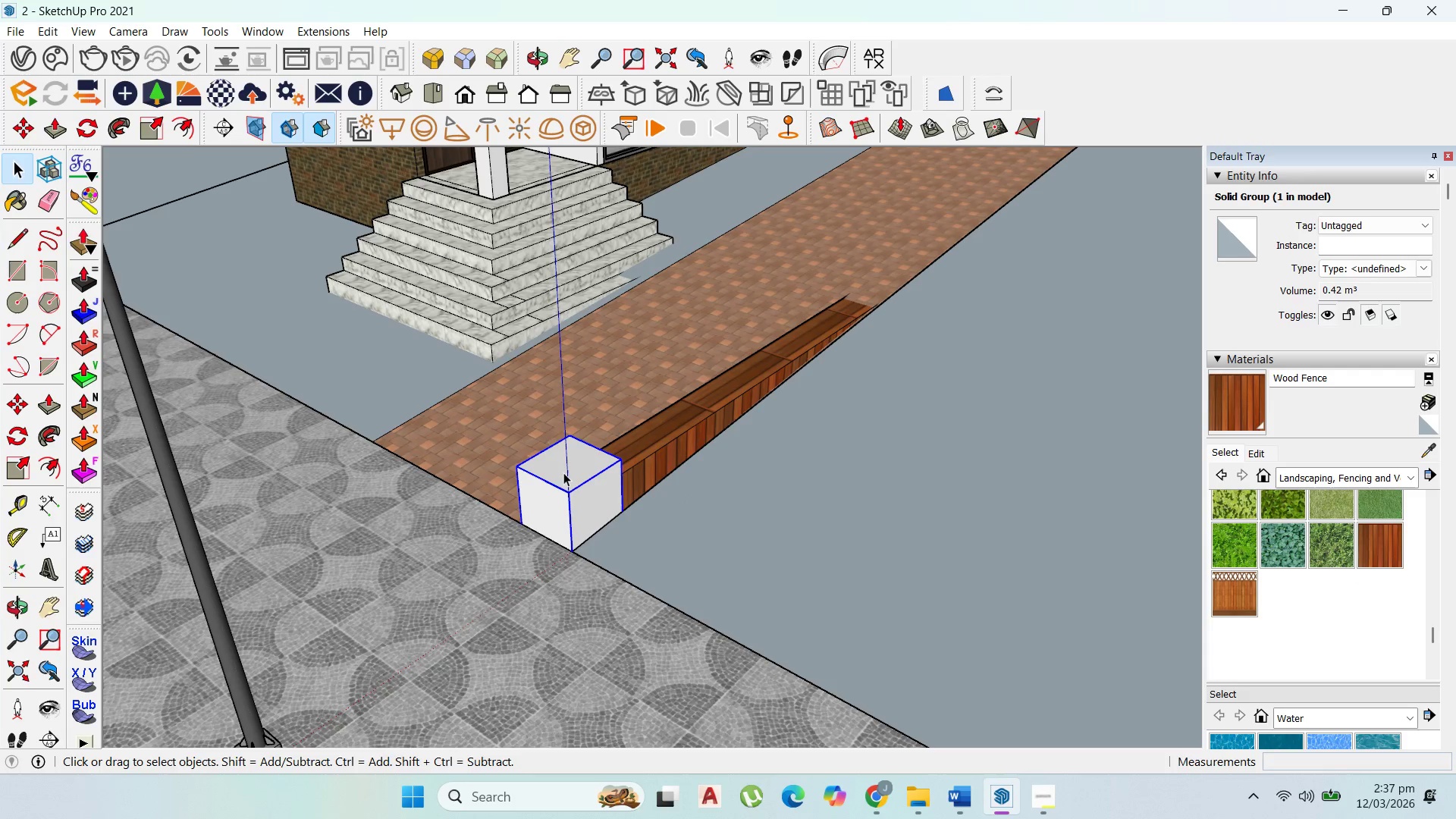 
double_click([554, 469])
 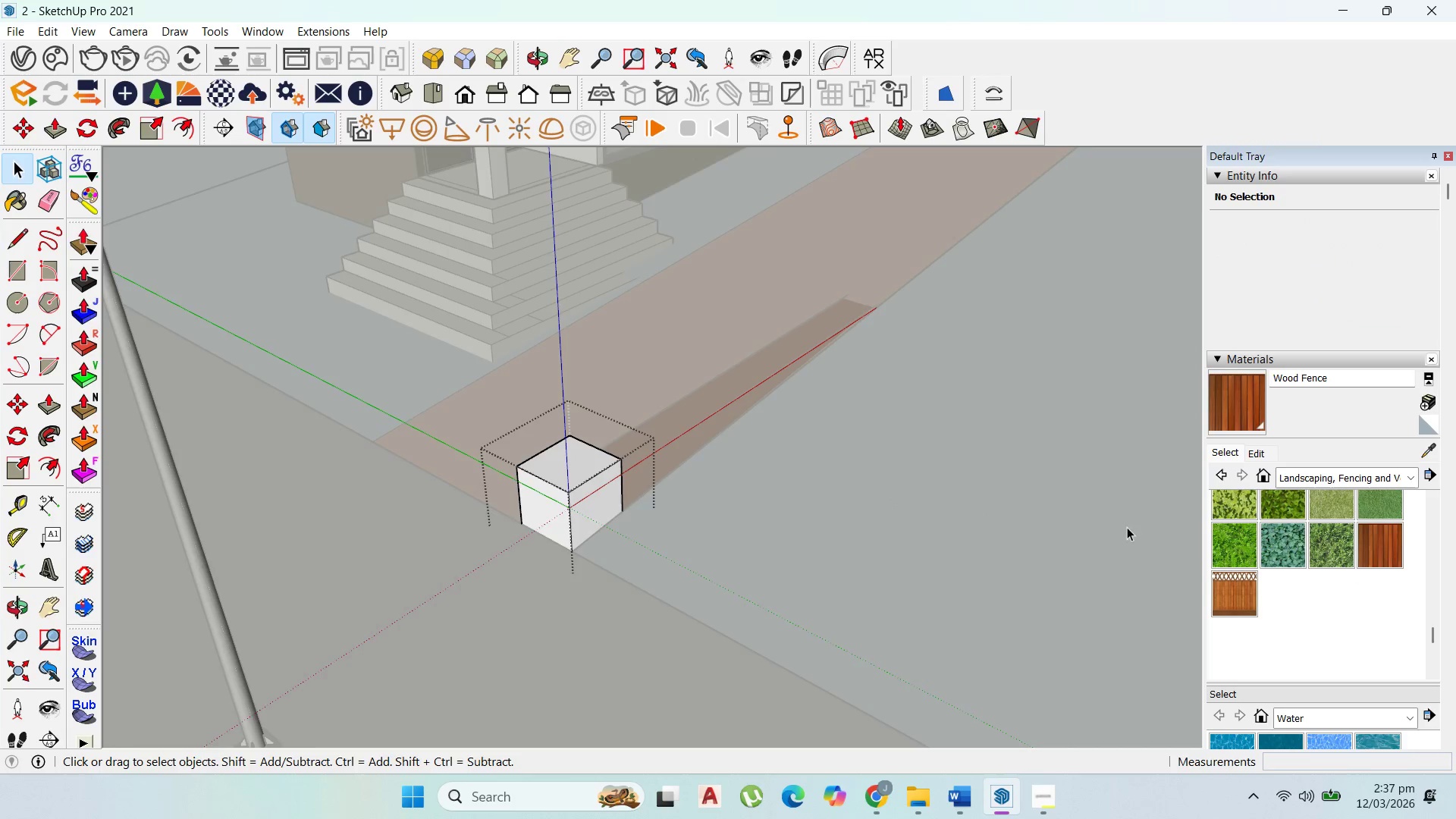 
key(Escape)
 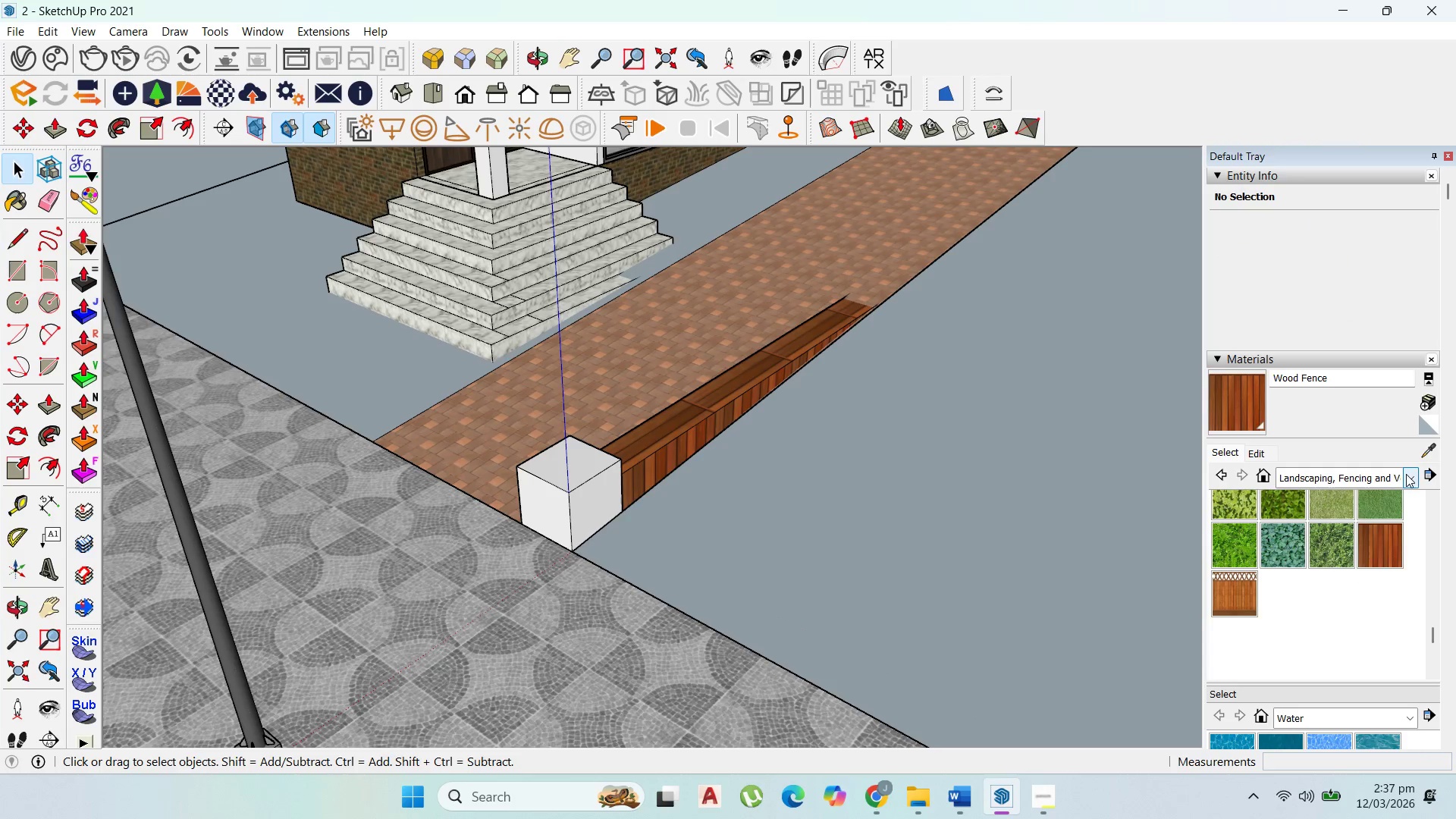 
left_click([1409, 474])
 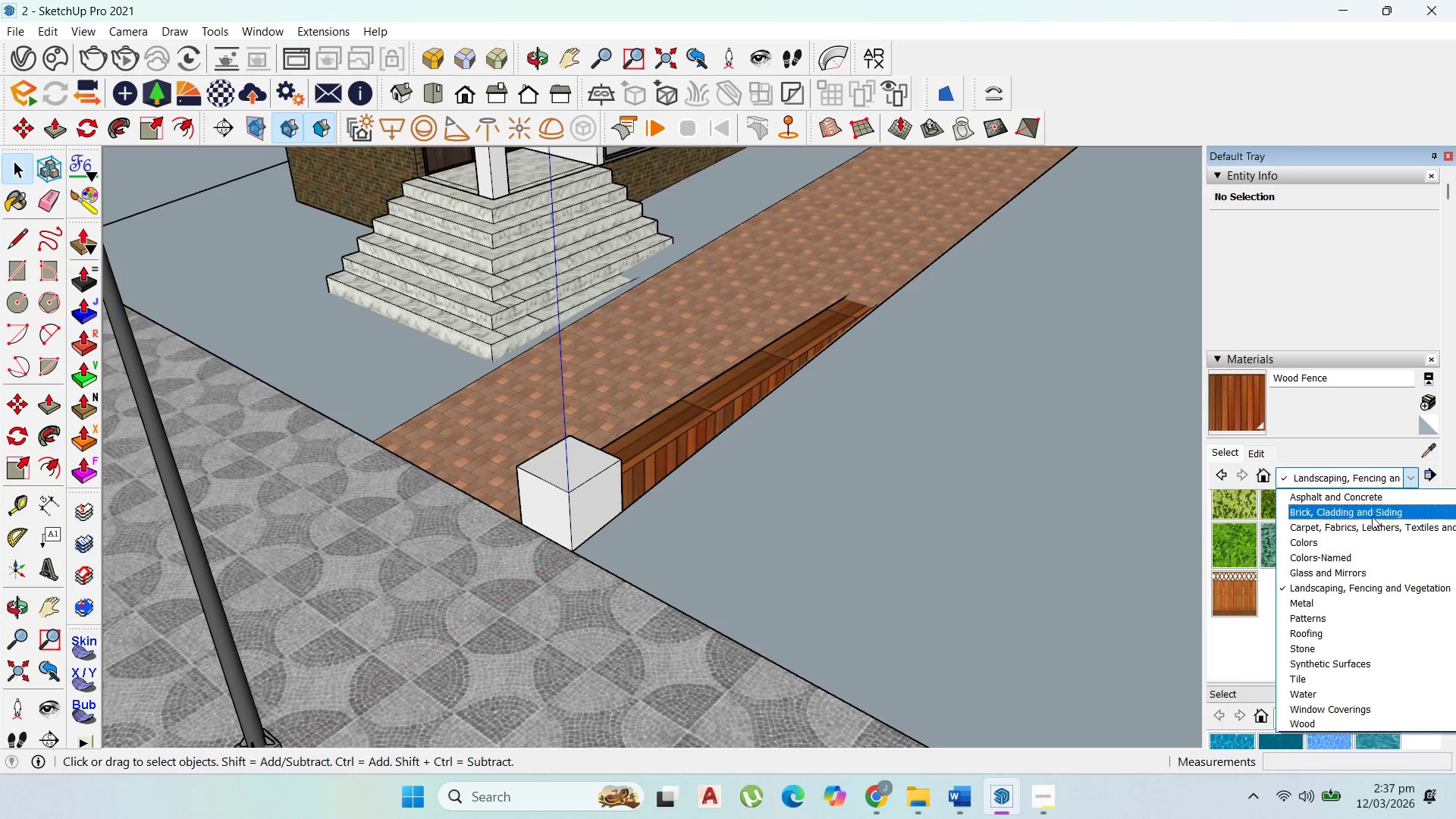 
left_click([1372, 502])
 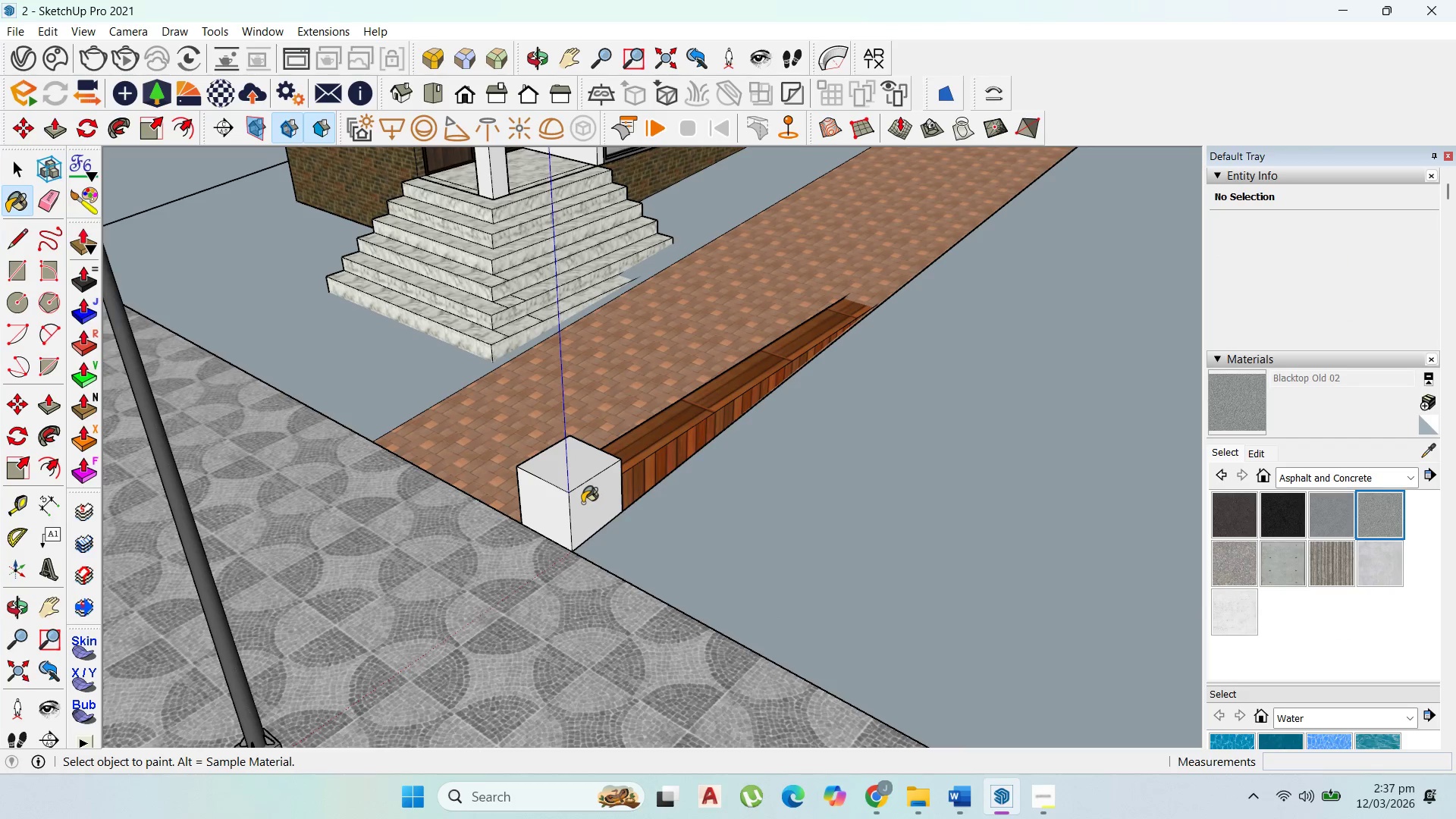 
scroll: coordinate [486, 456], scroll_direction: up, amount: 4.0
 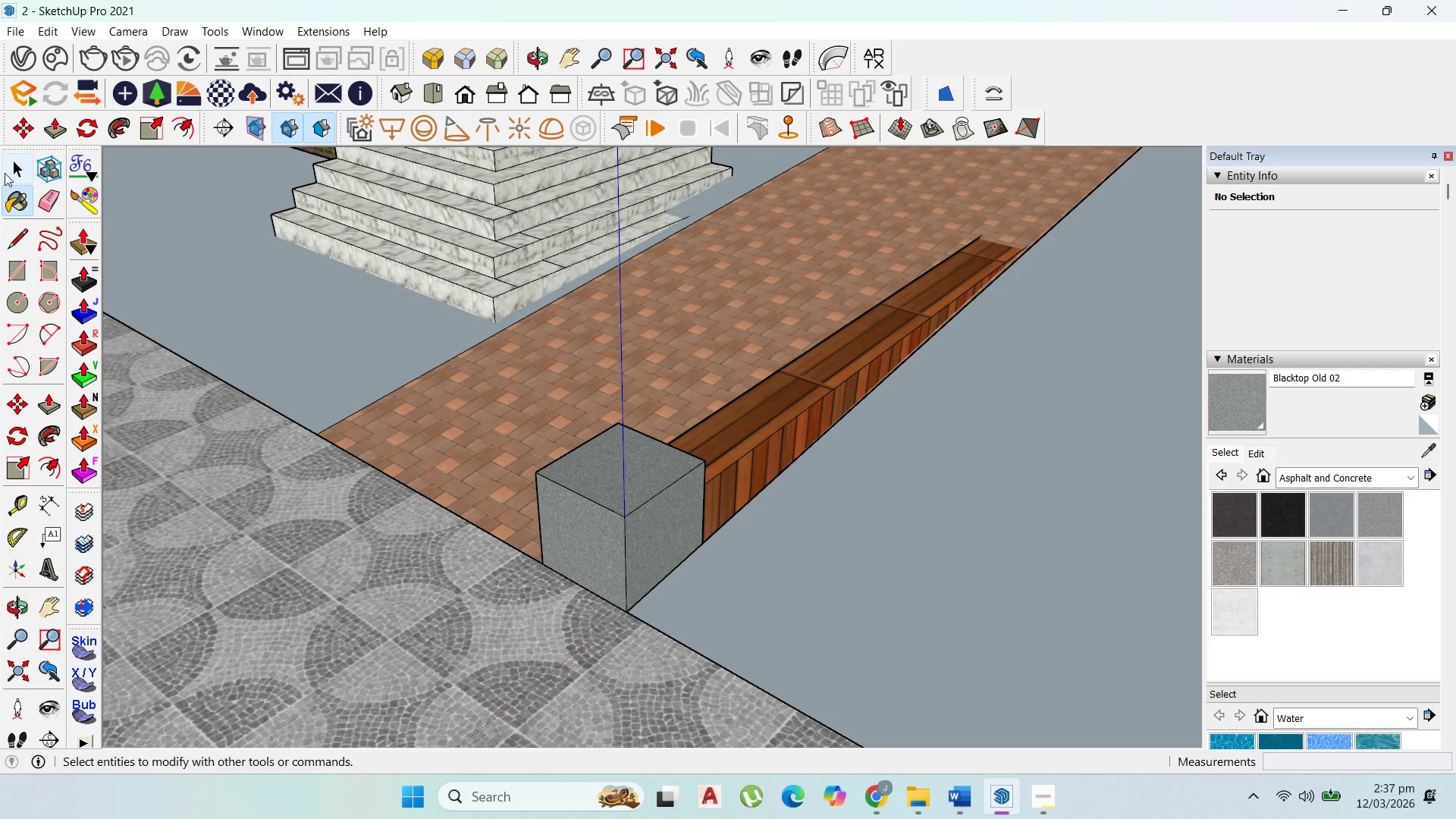 
left_click_drag(start_coordinate=[7, 171], to_coordinate=[12, 171])
 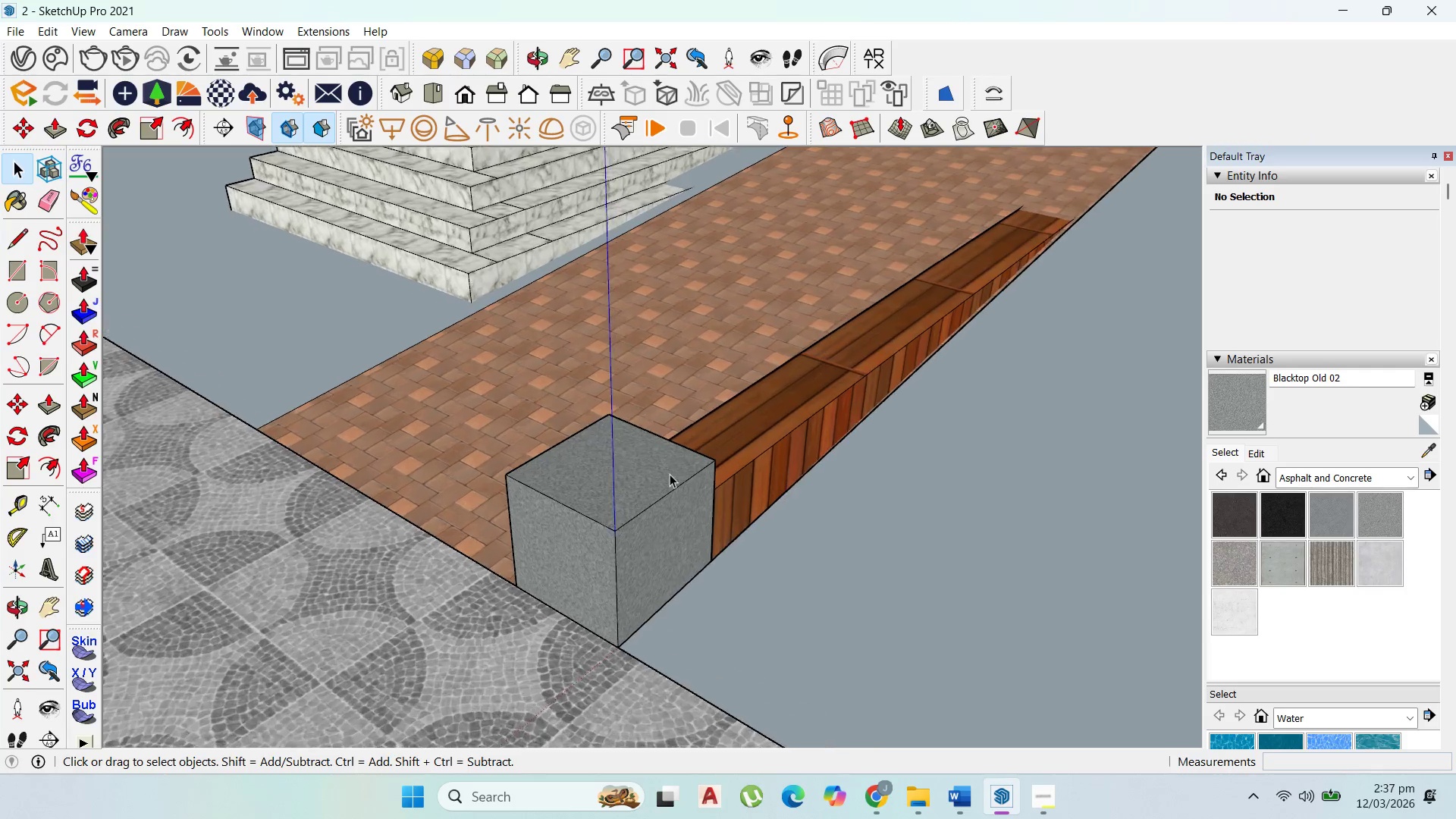 
double_click([624, 479])
 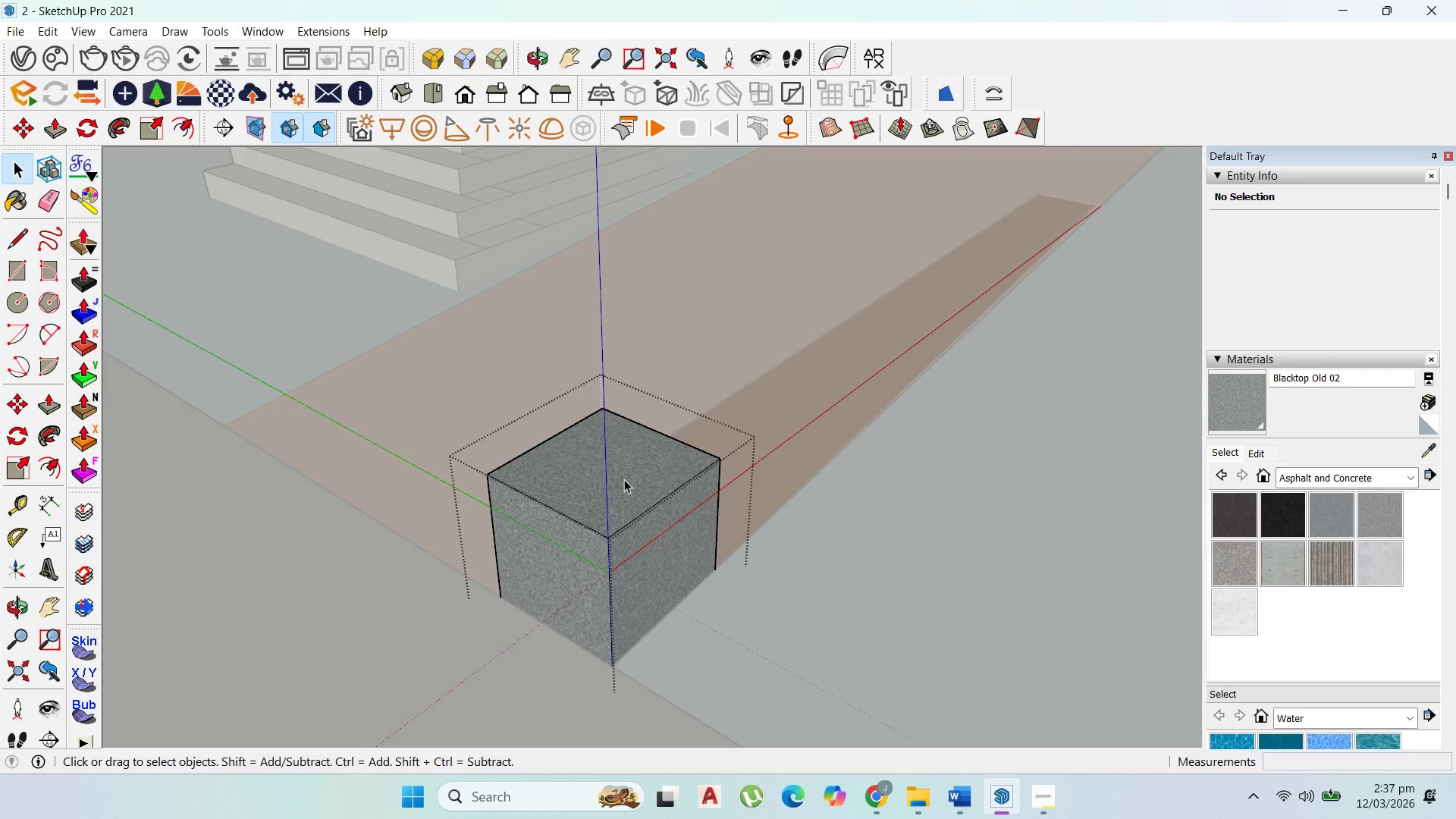 
scroll: coordinate [671, 475], scroll_direction: up, amount: 3.0
 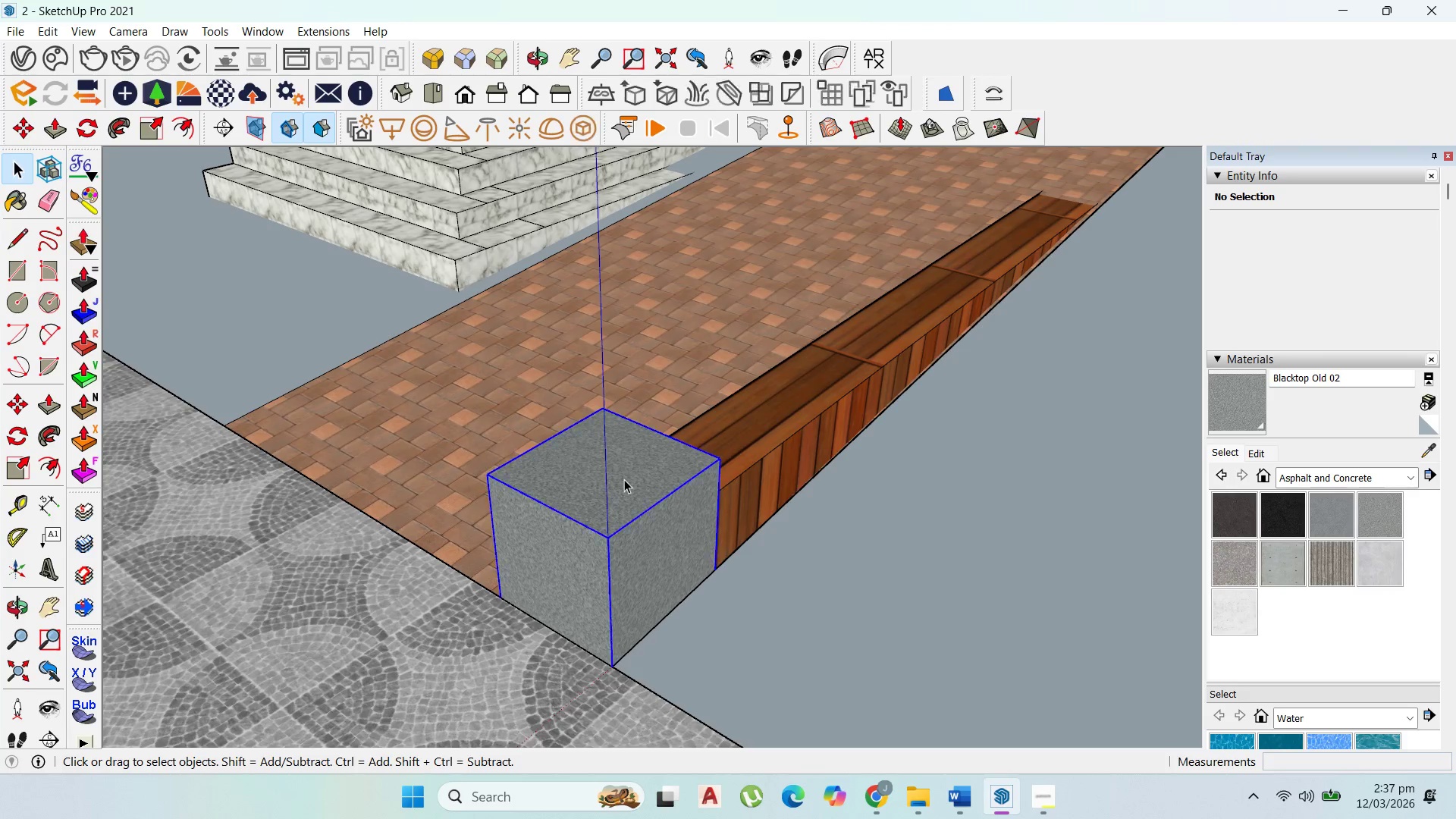 
triple_click([624, 479])
 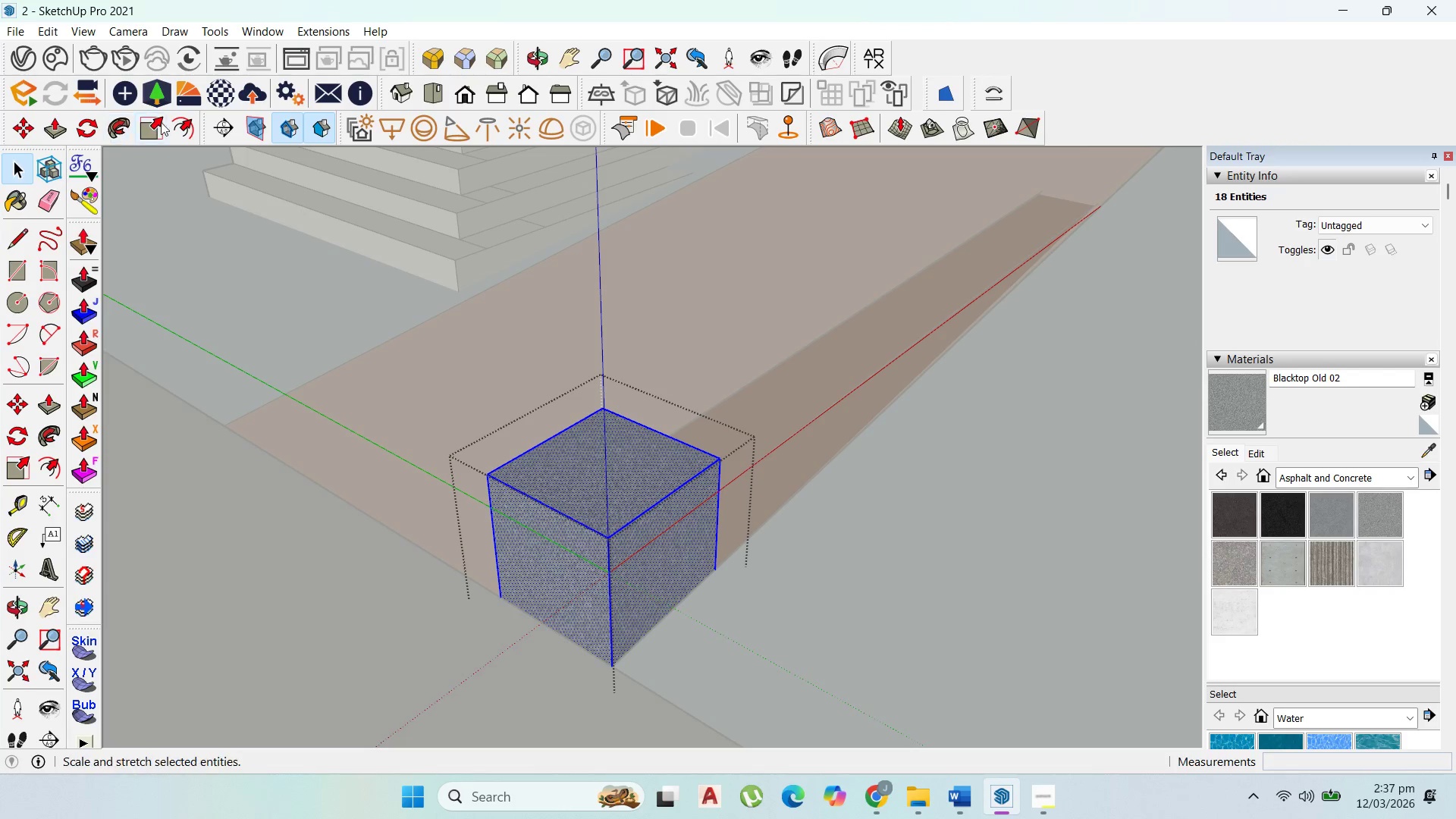 
left_click_drag(start_coordinate=[174, 122], to_coordinate=[179, 122])
 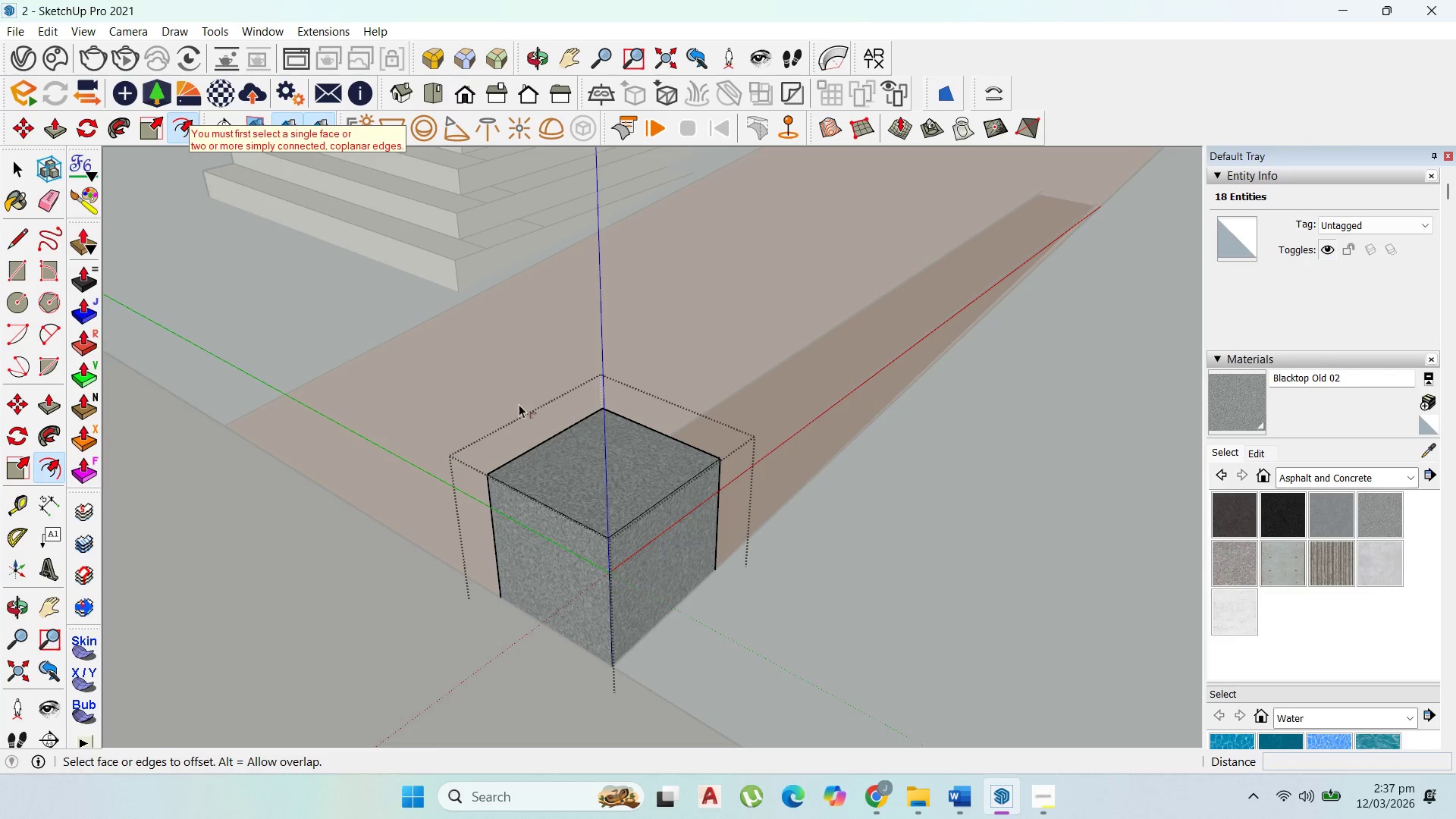 
scroll: coordinate [529, 437], scroll_direction: up, amount: 3.0
 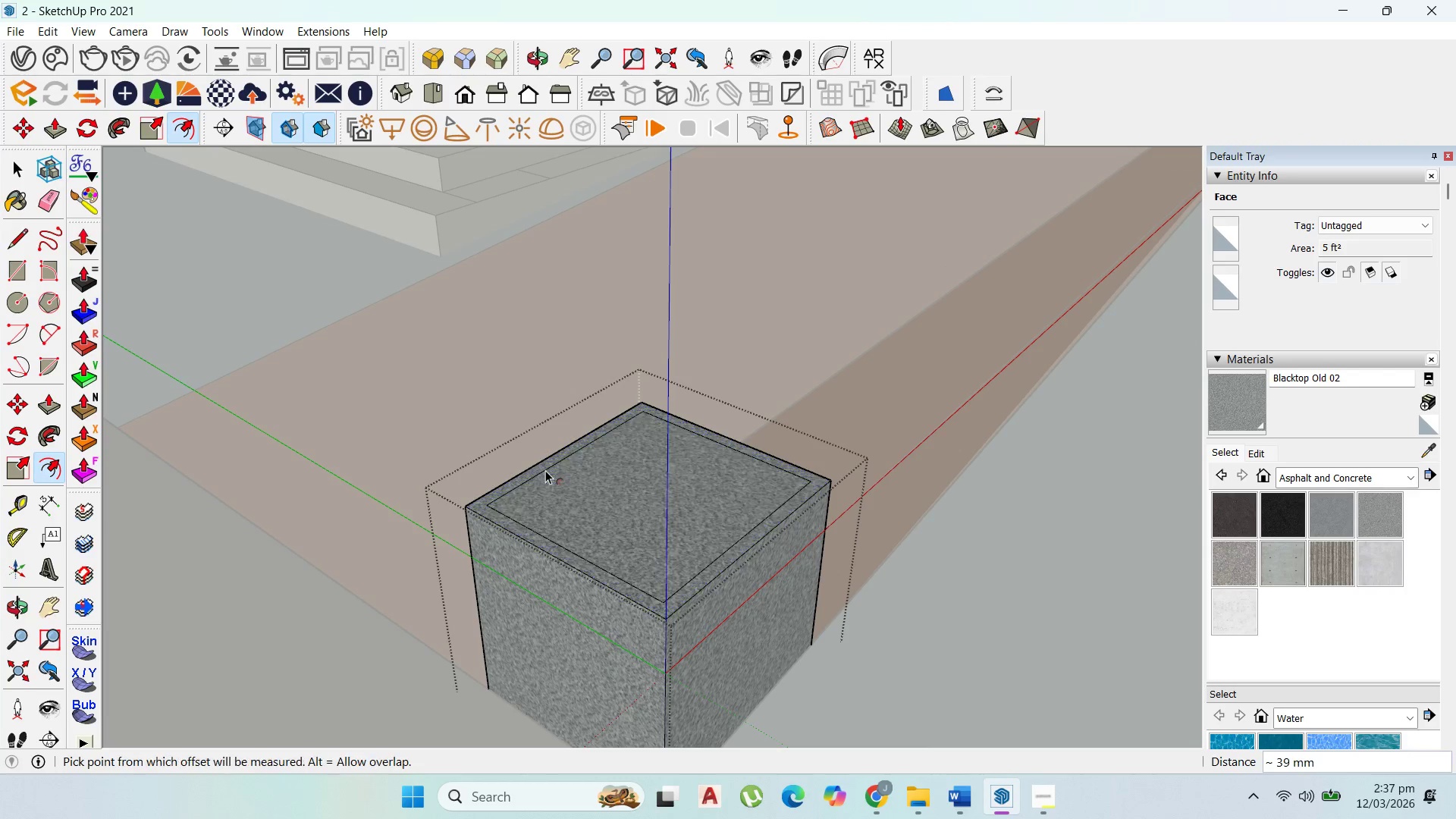 
key(P)
 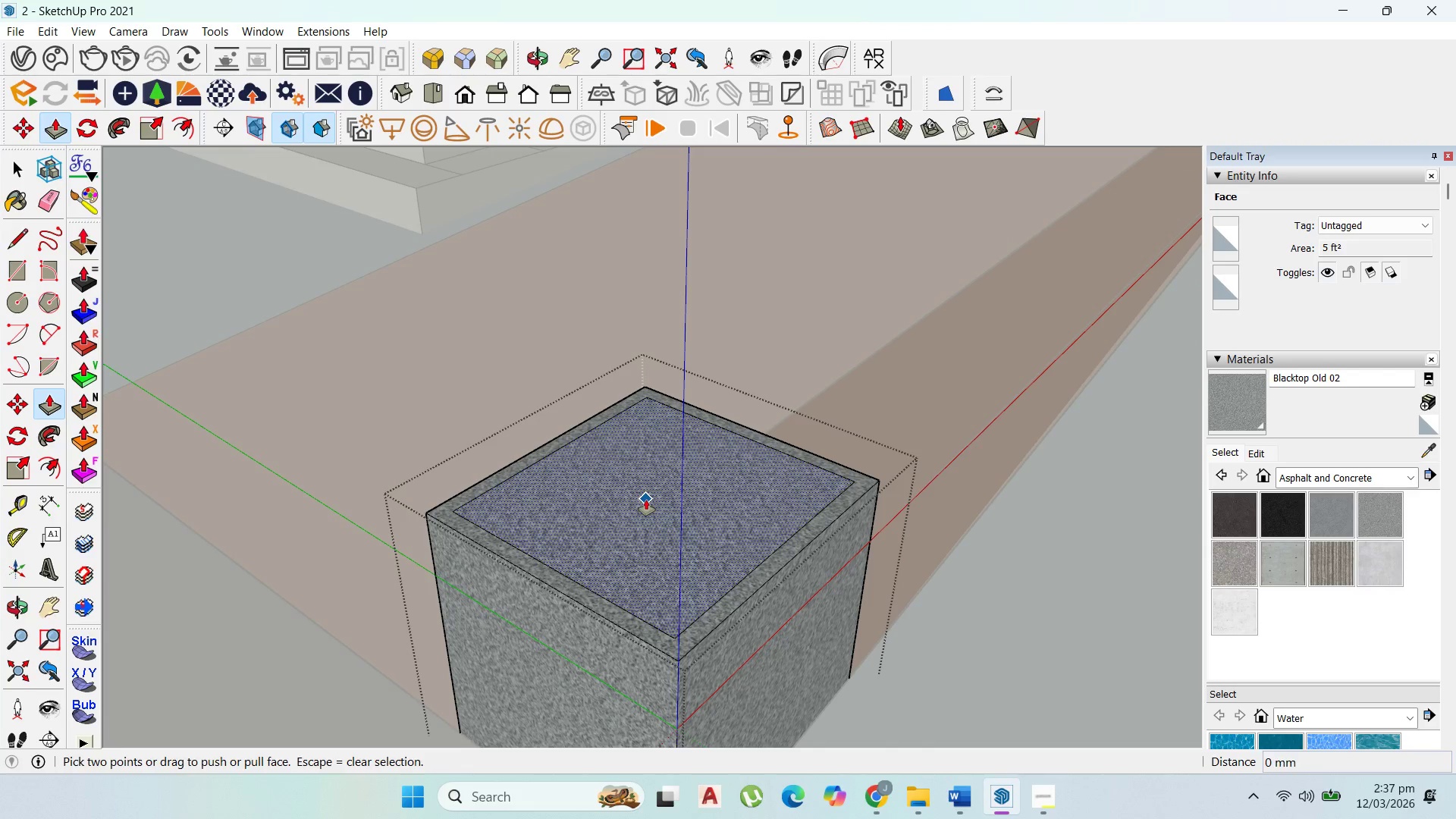 
scroll: coordinate [625, 480], scroll_direction: up, amount: 2.0
 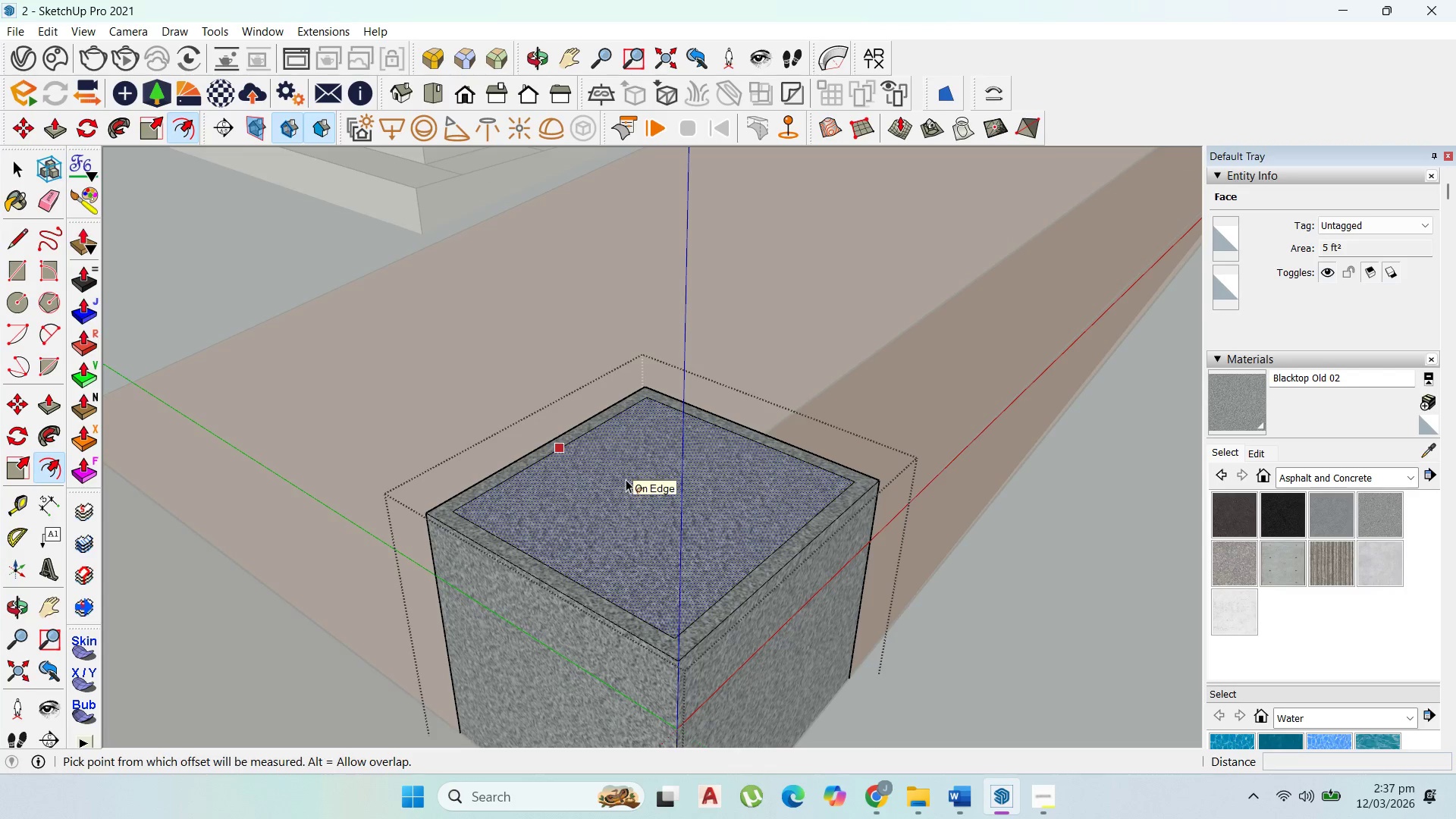 
left_click_drag(start_coordinate=[646, 500], to_coordinate=[645, 508])
 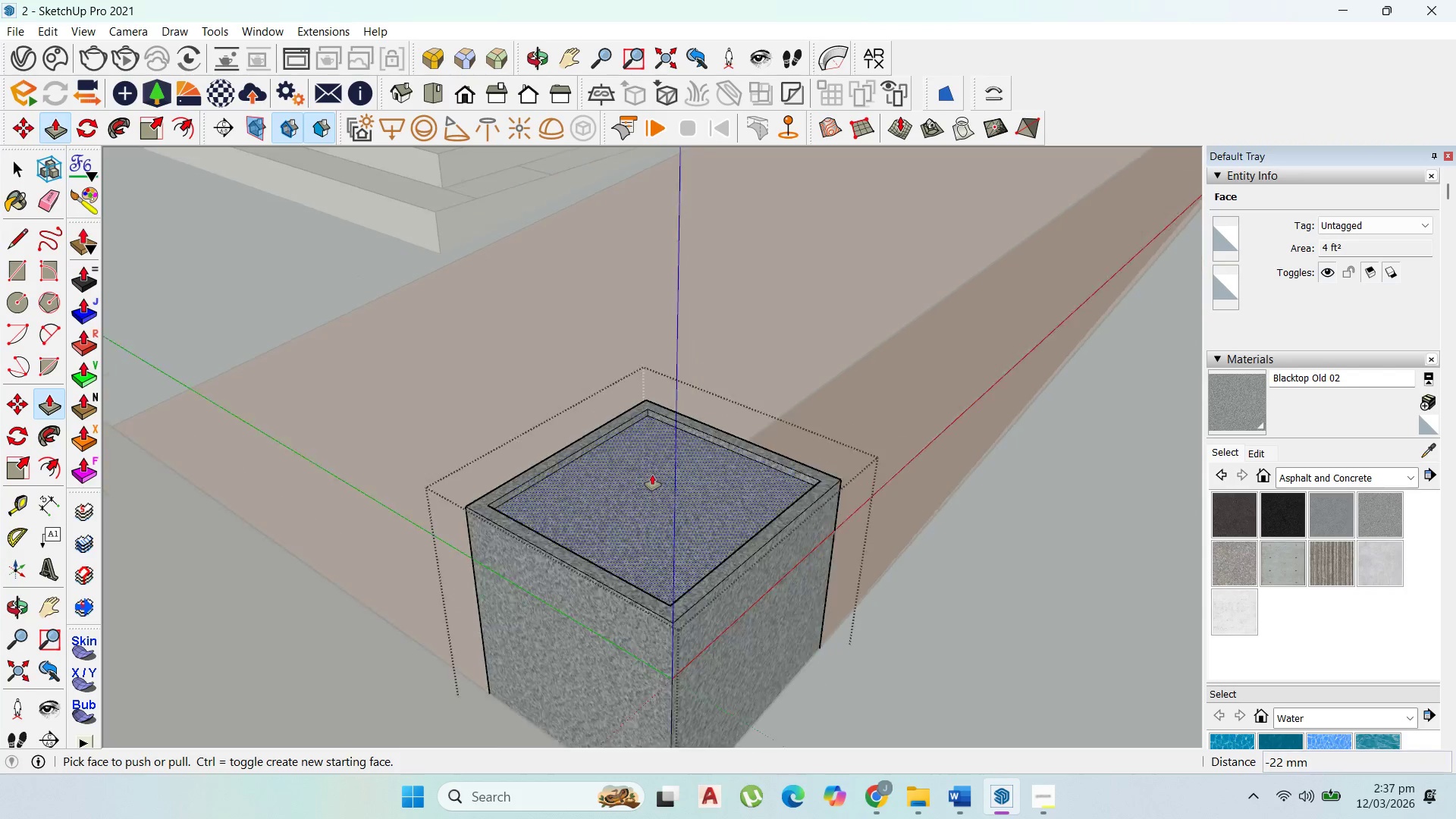 
scroll: coordinate [695, 500], scroll_direction: down, amount: 10.0
 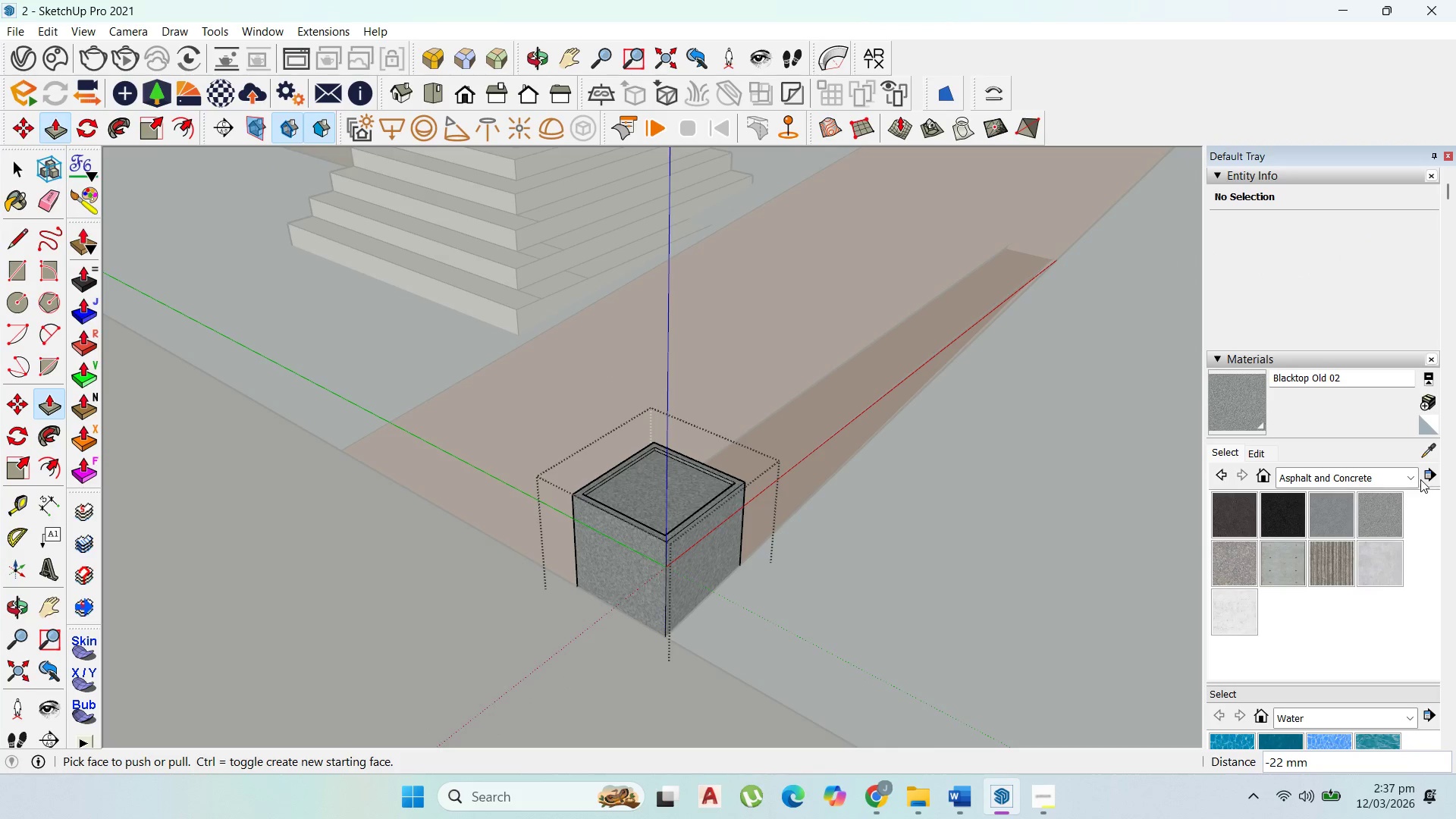 
left_click([1406, 477])
 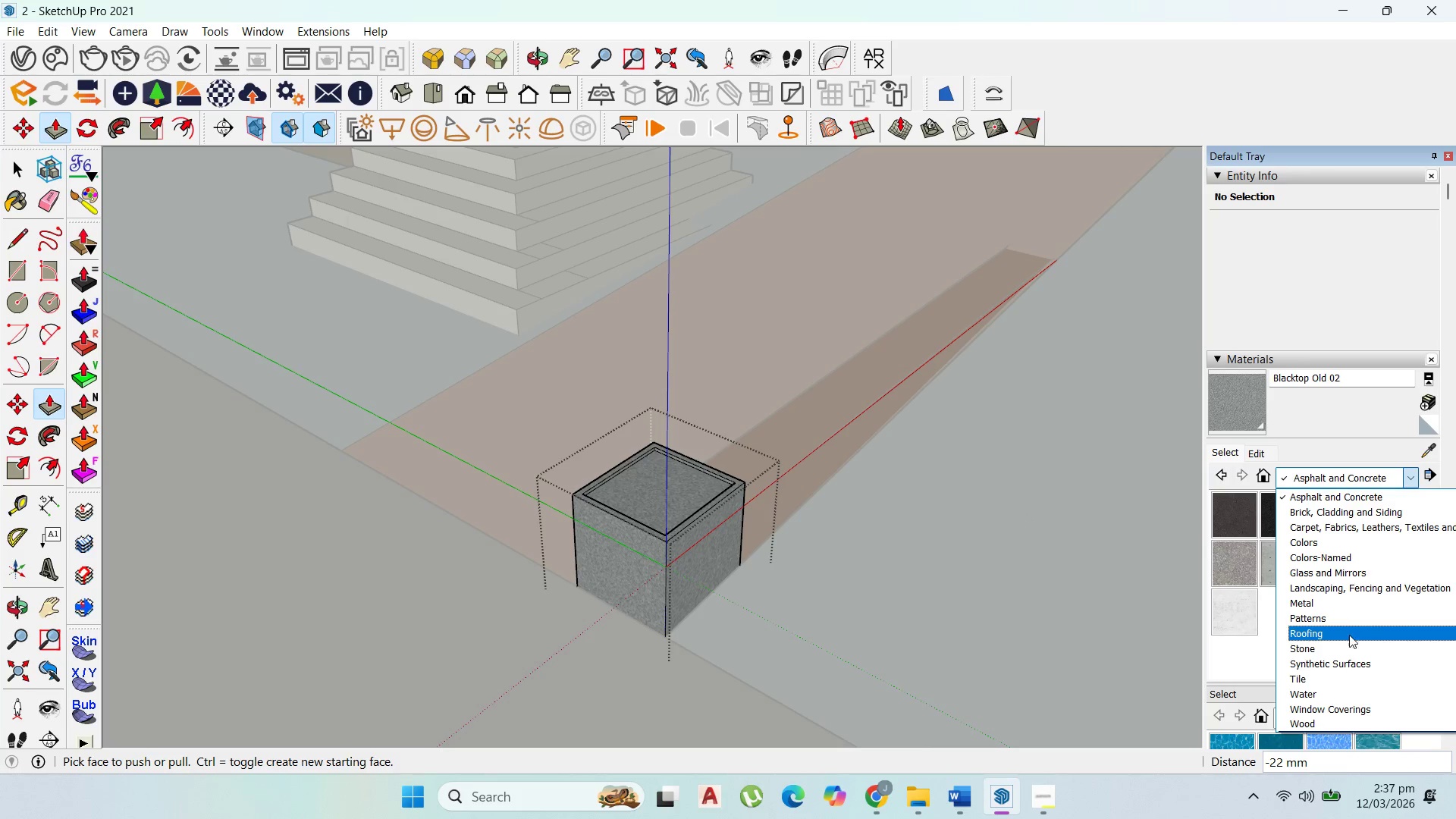 
left_click([1370, 589])
 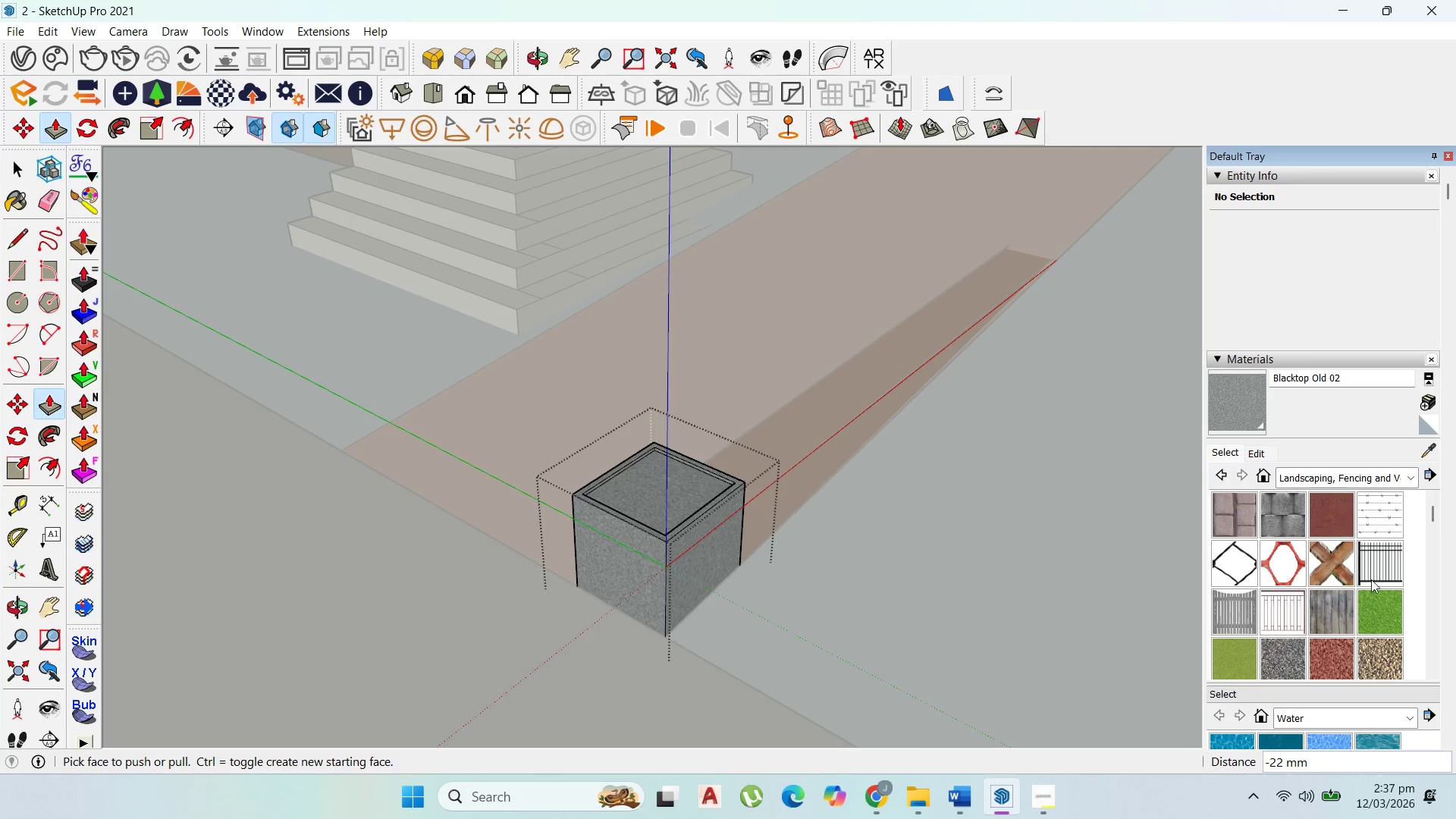 
left_click([1389, 608])
 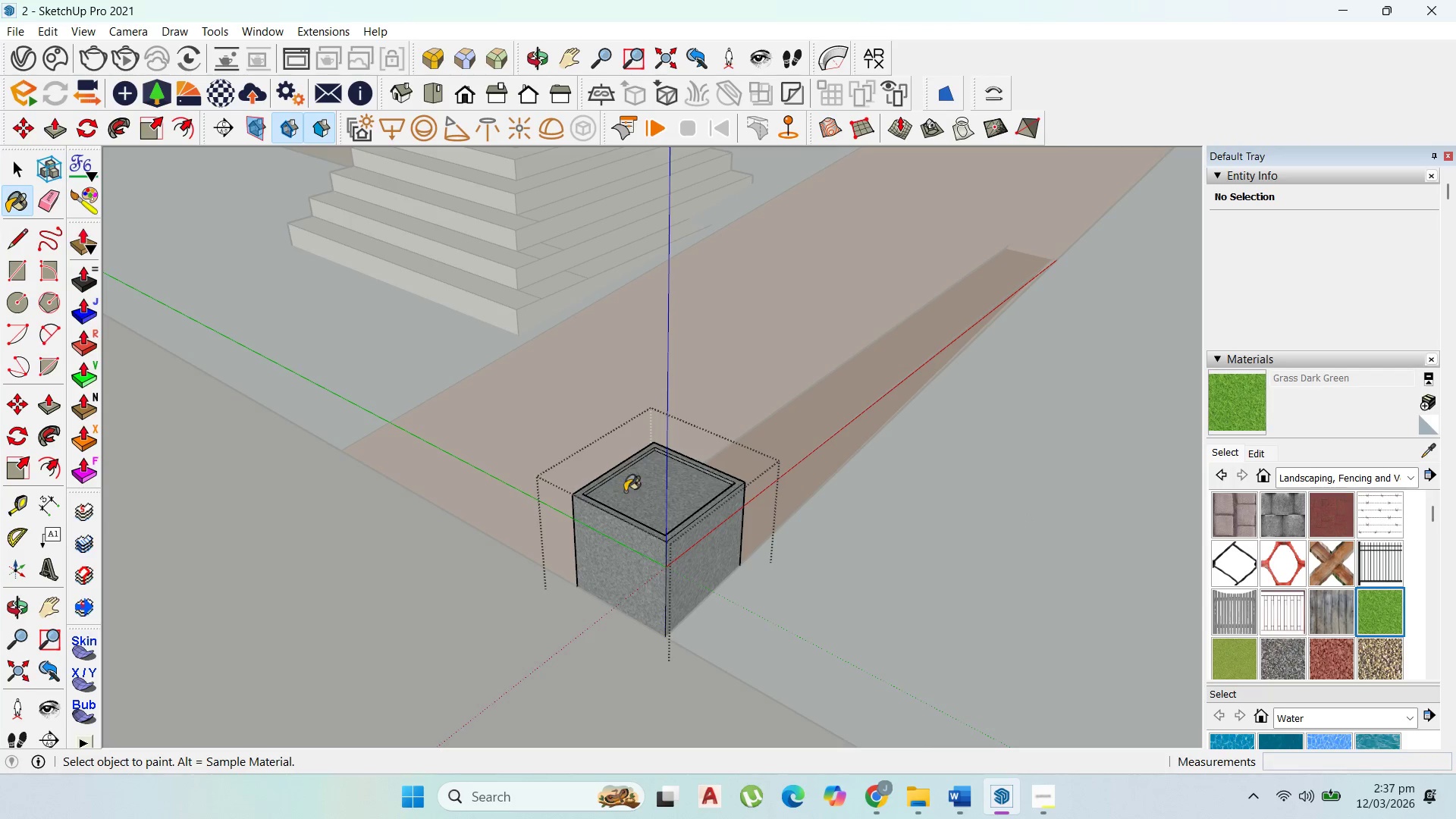 
left_click([649, 491])
 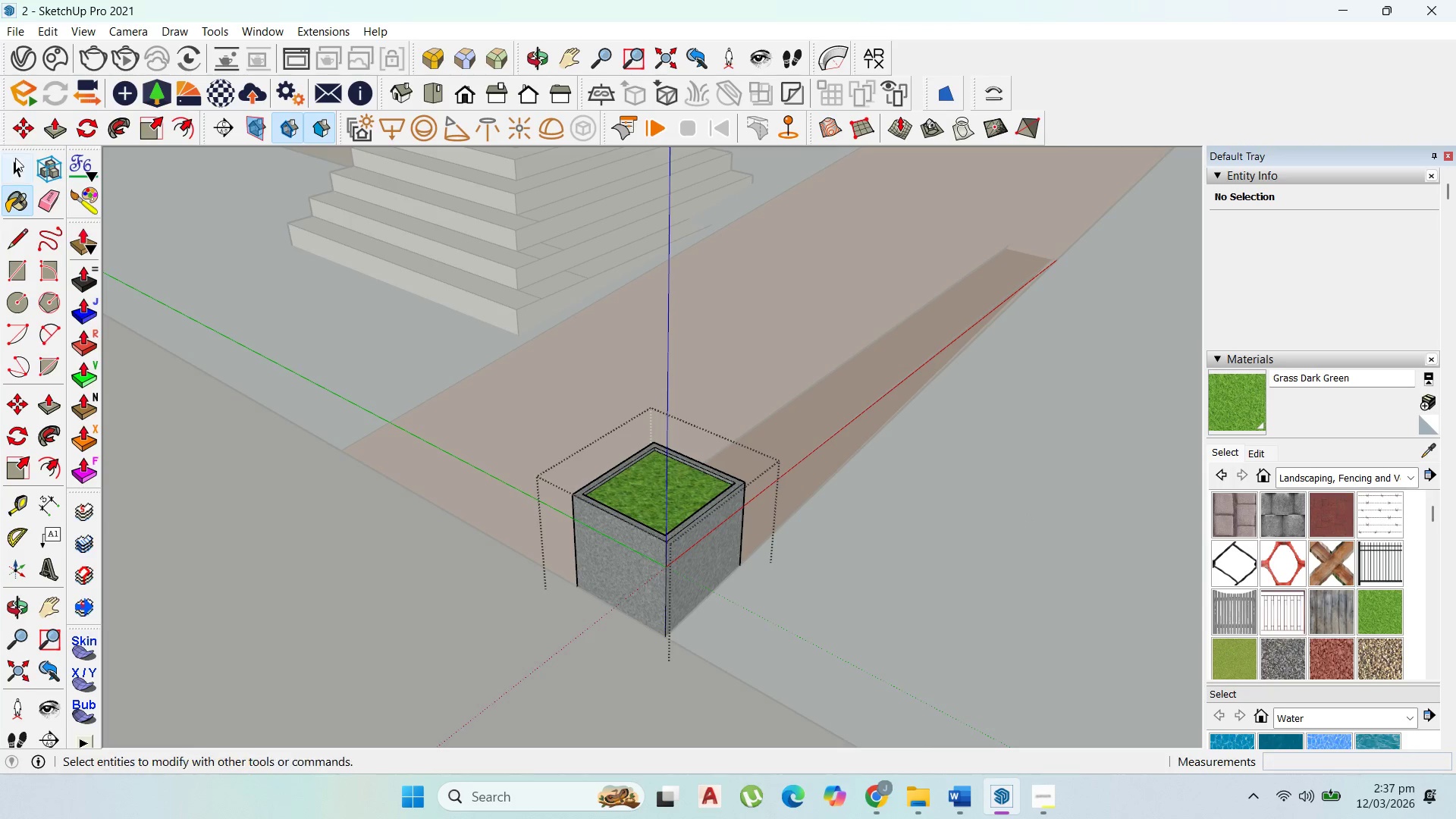 
left_click([17, 166])
 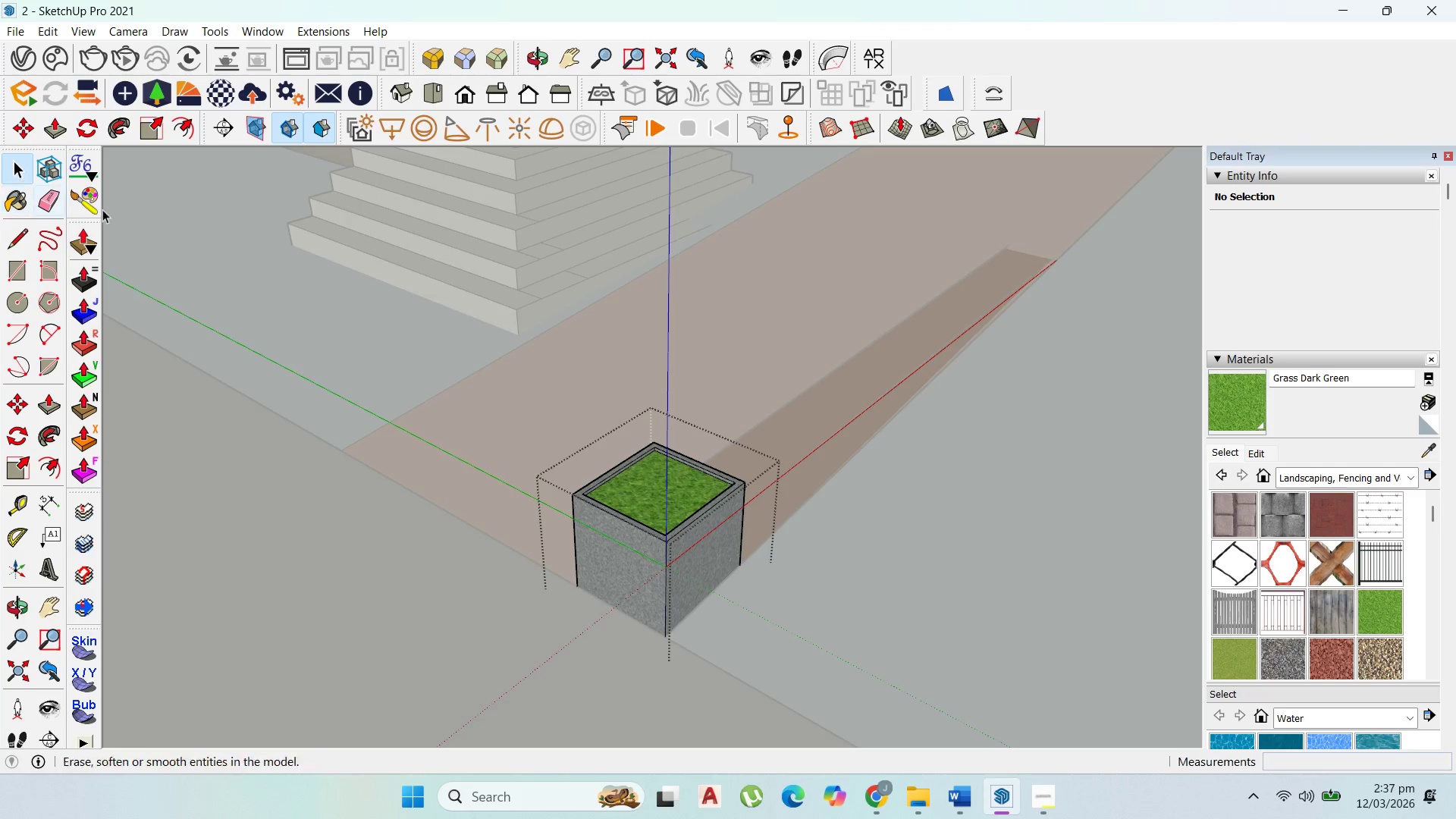 
key(Escape)
 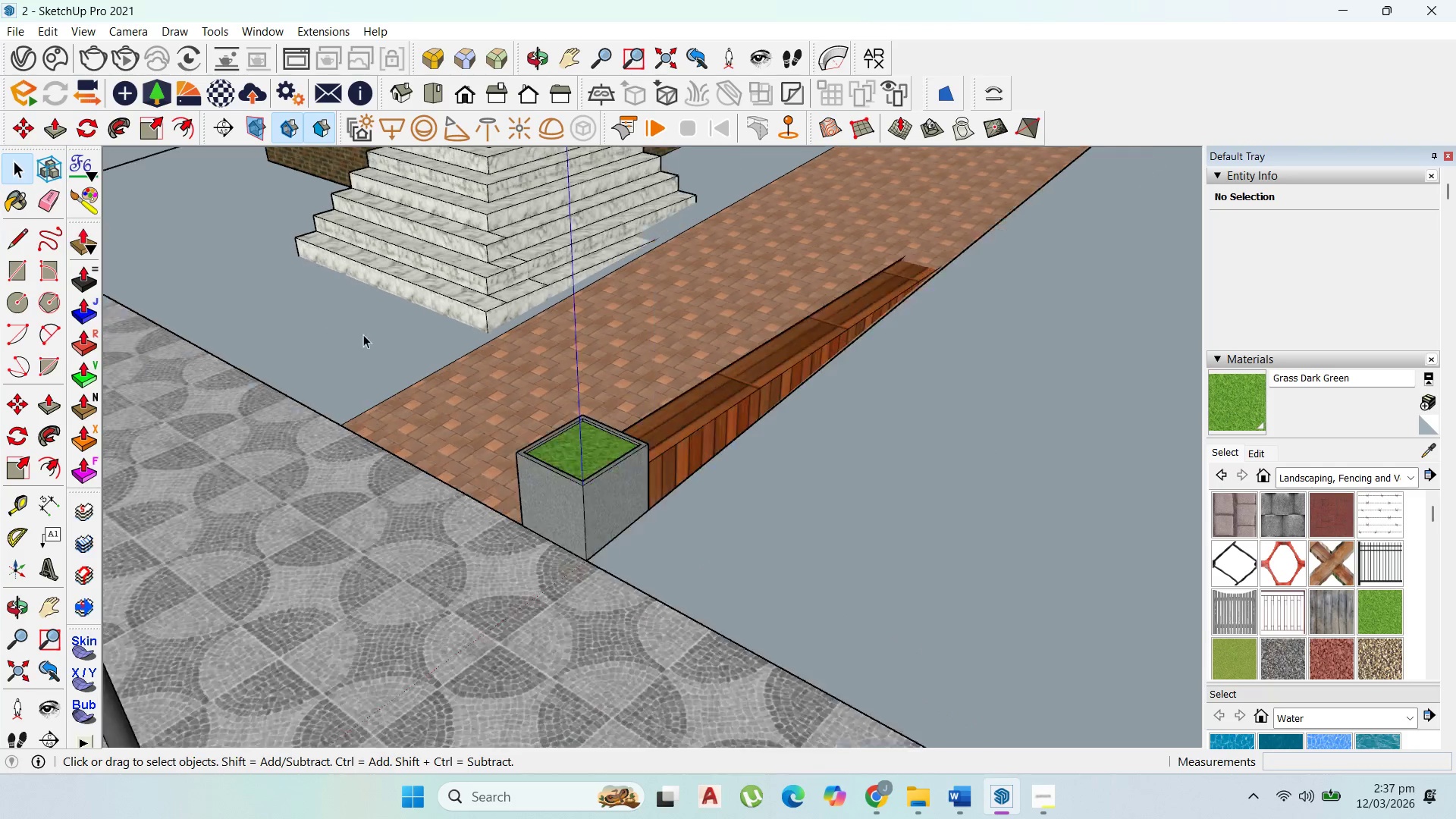 
key(Escape)
 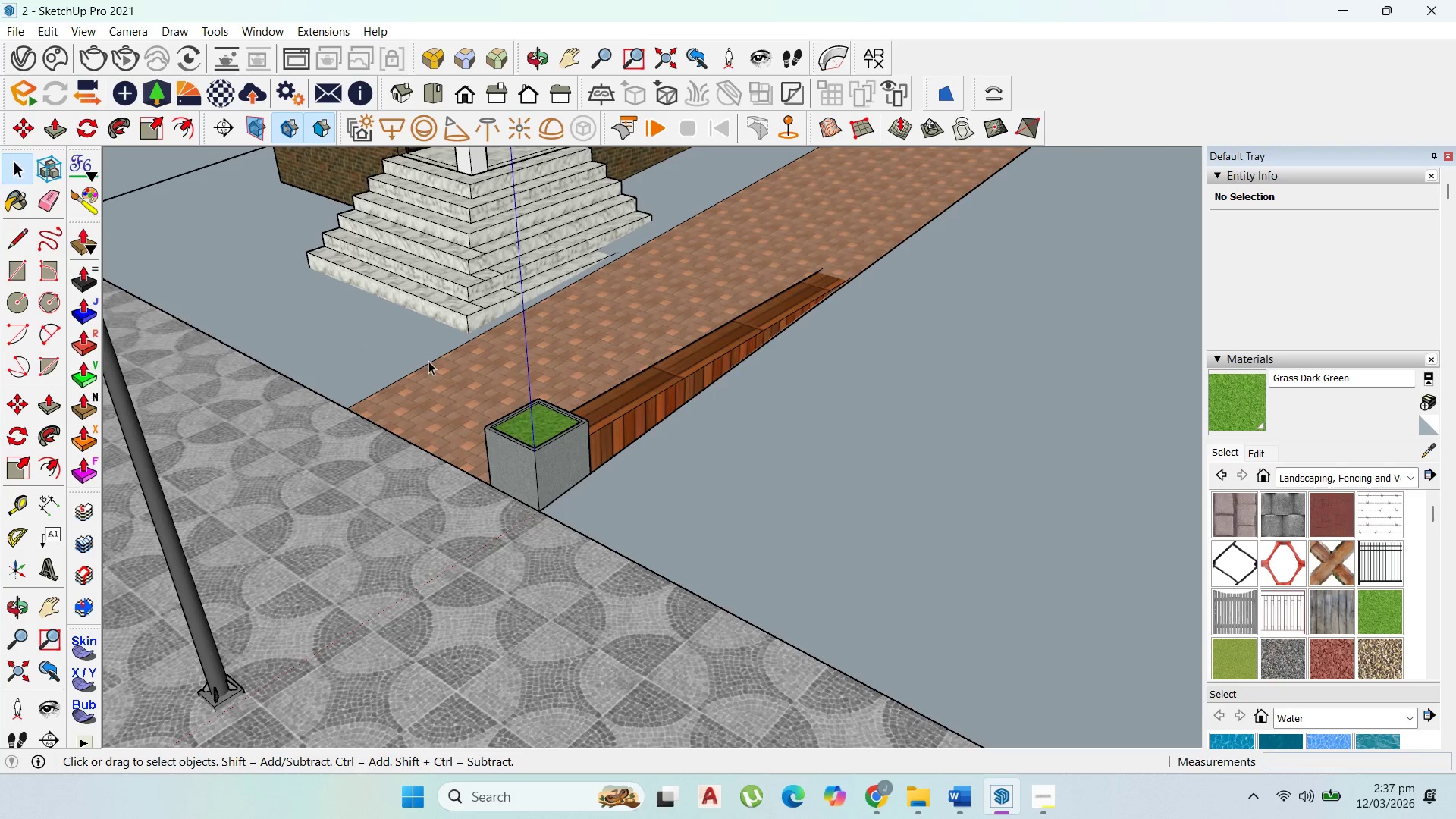 
left_click([526, 435])
 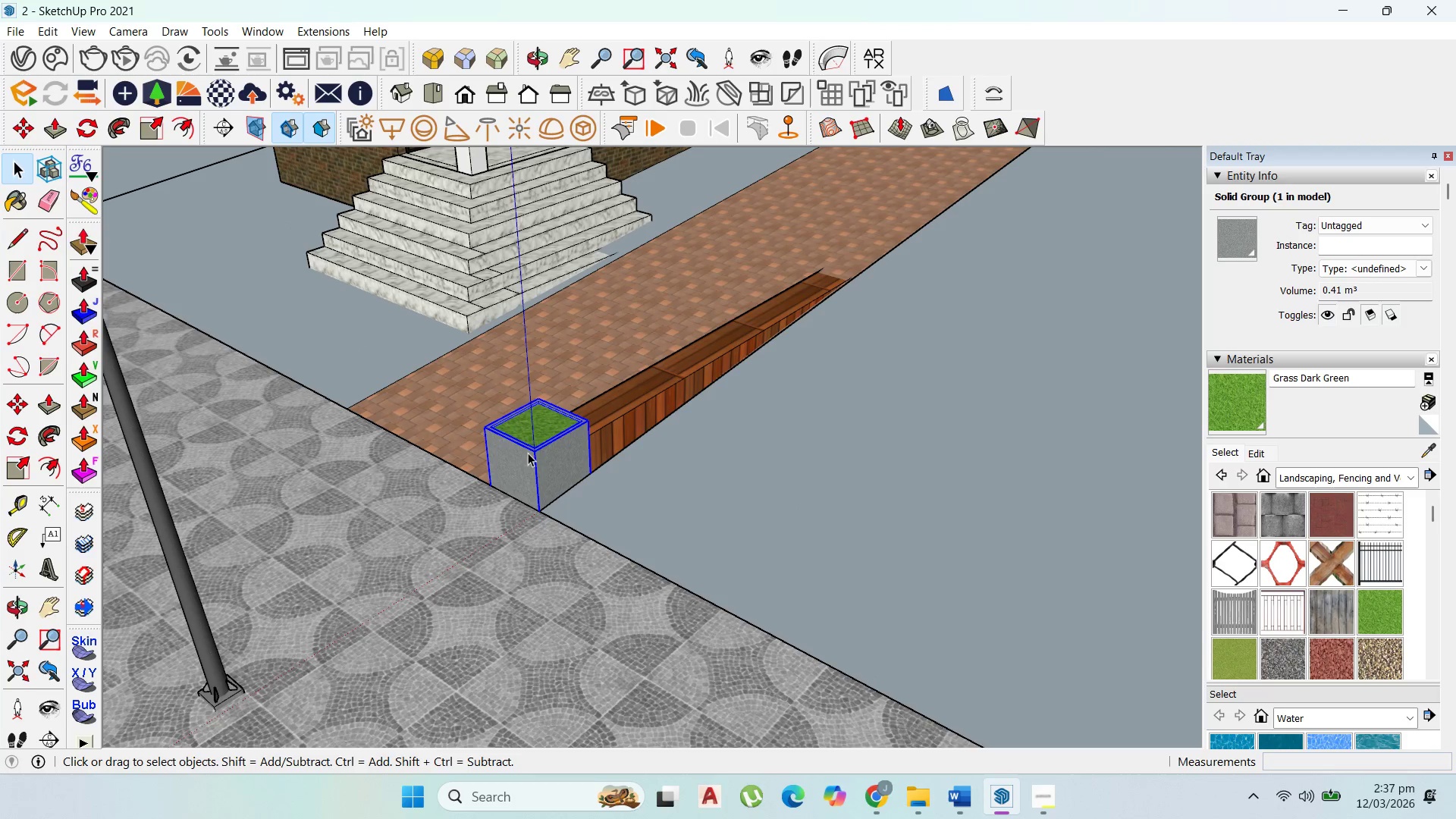 
scroll: coordinate [388, 343], scroll_direction: down, amount: 4.0
 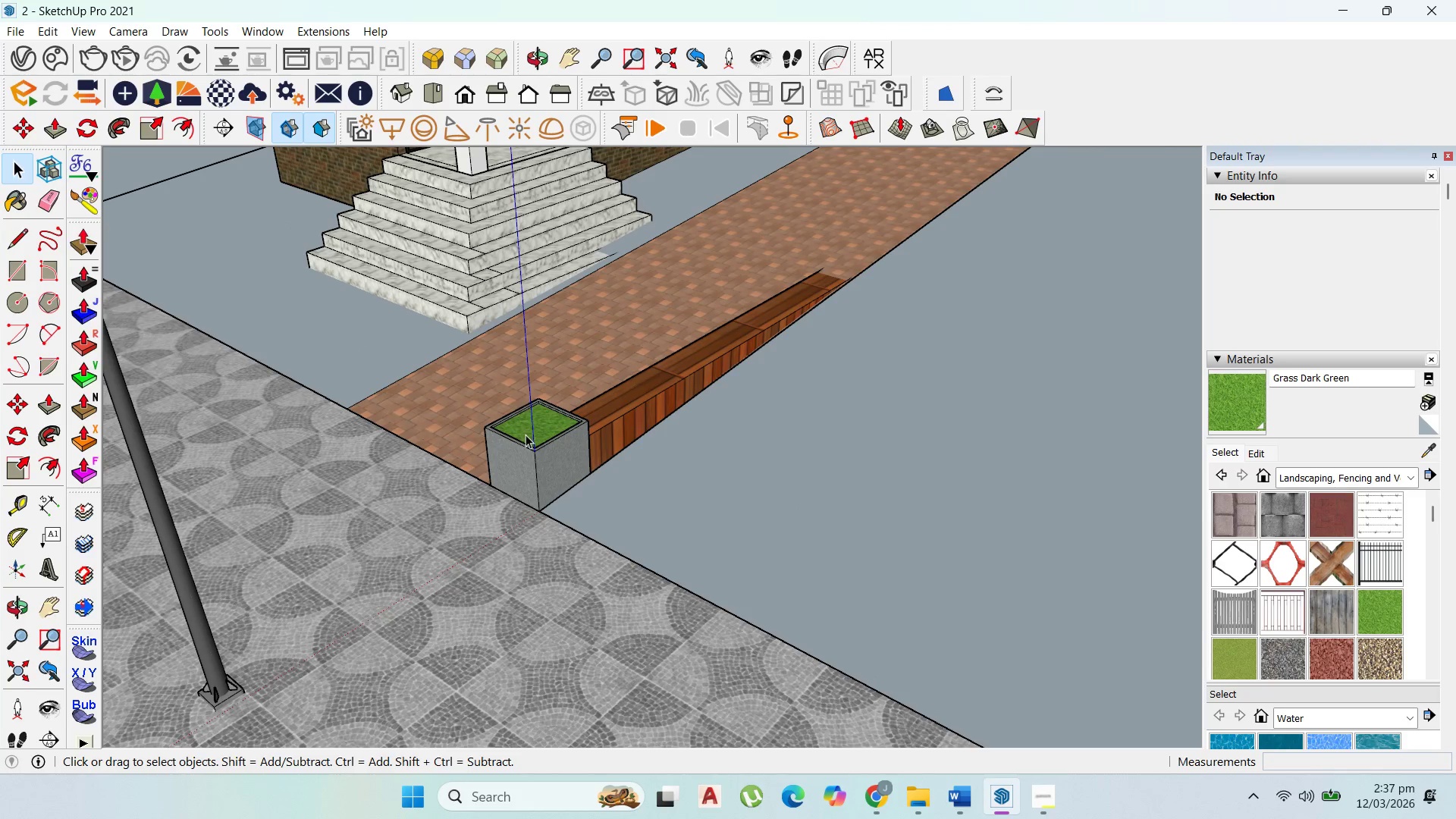 
key(M)
 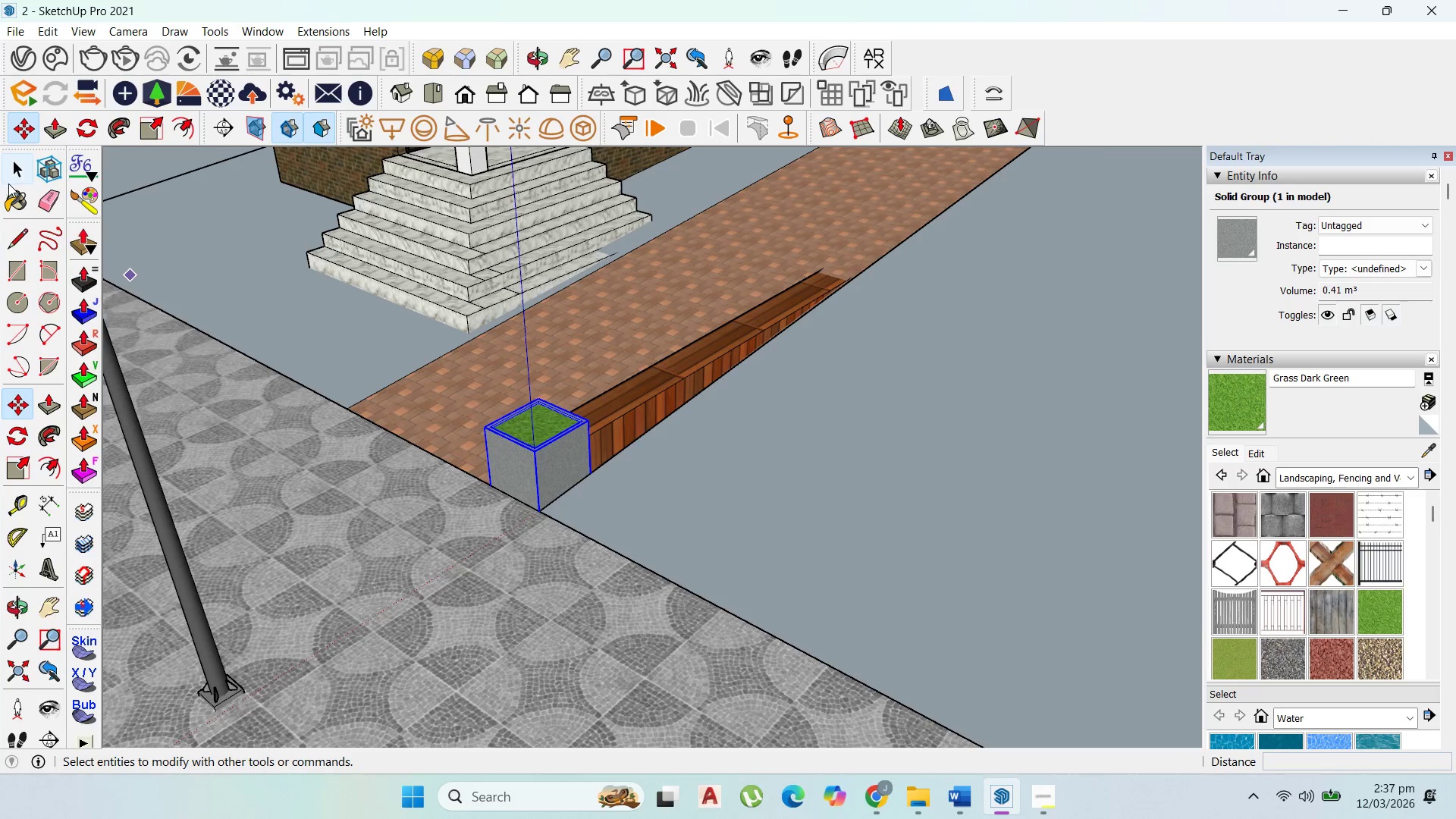 
left_click_drag(start_coordinate=[11, 173], to_coordinate=[15, 172])
 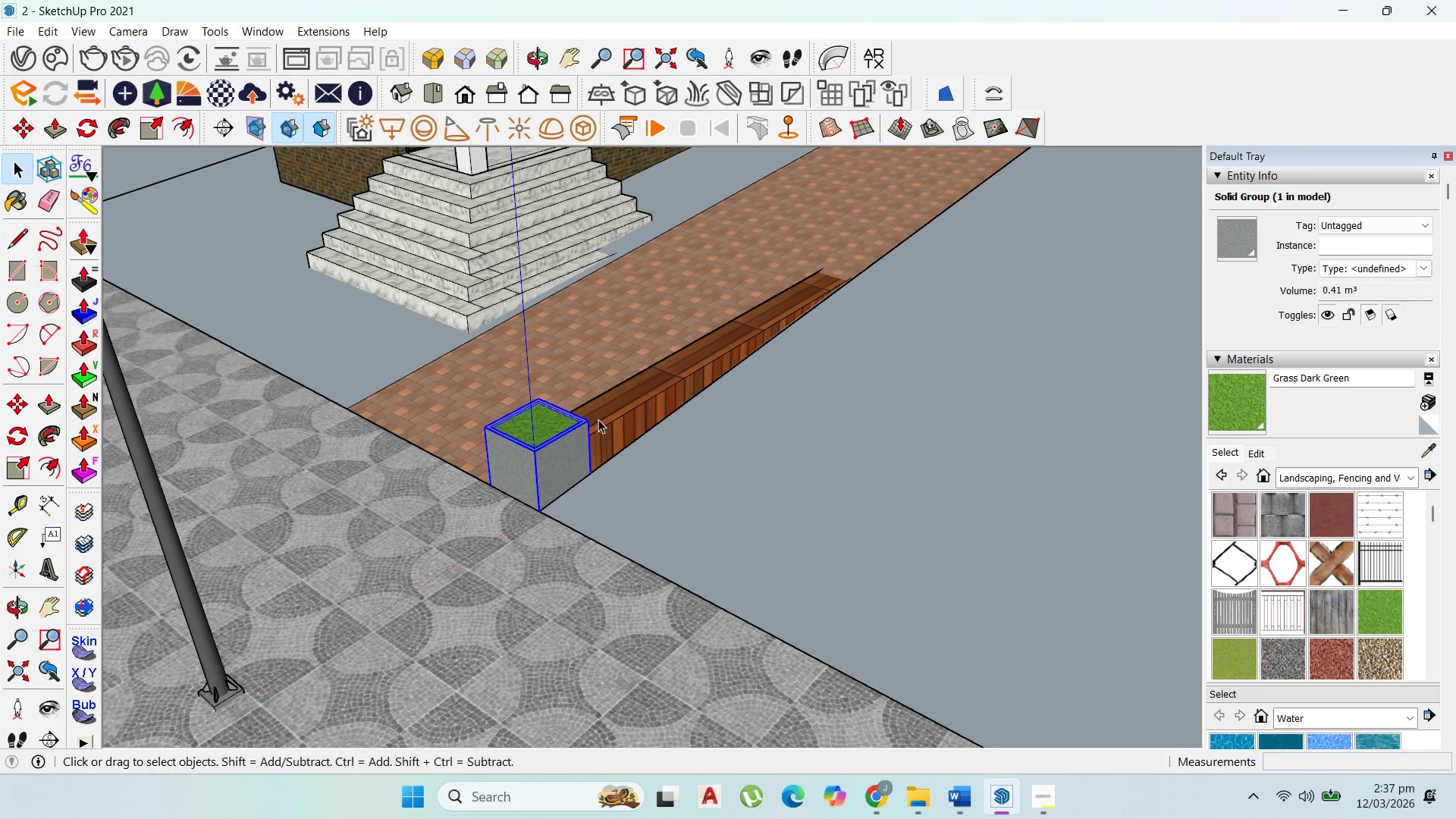 
left_click([602, 422])
 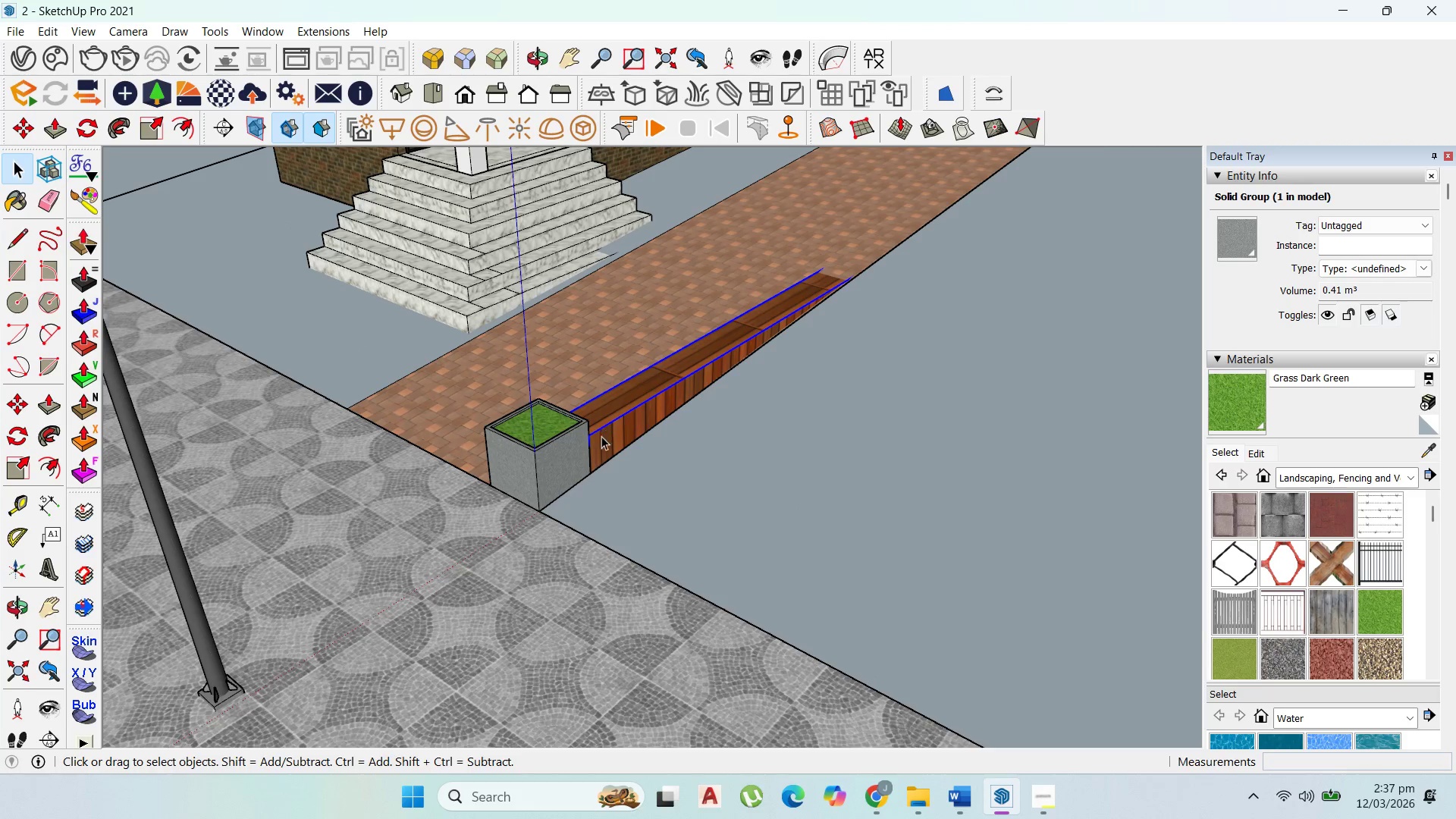 
left_click([551, 470])
 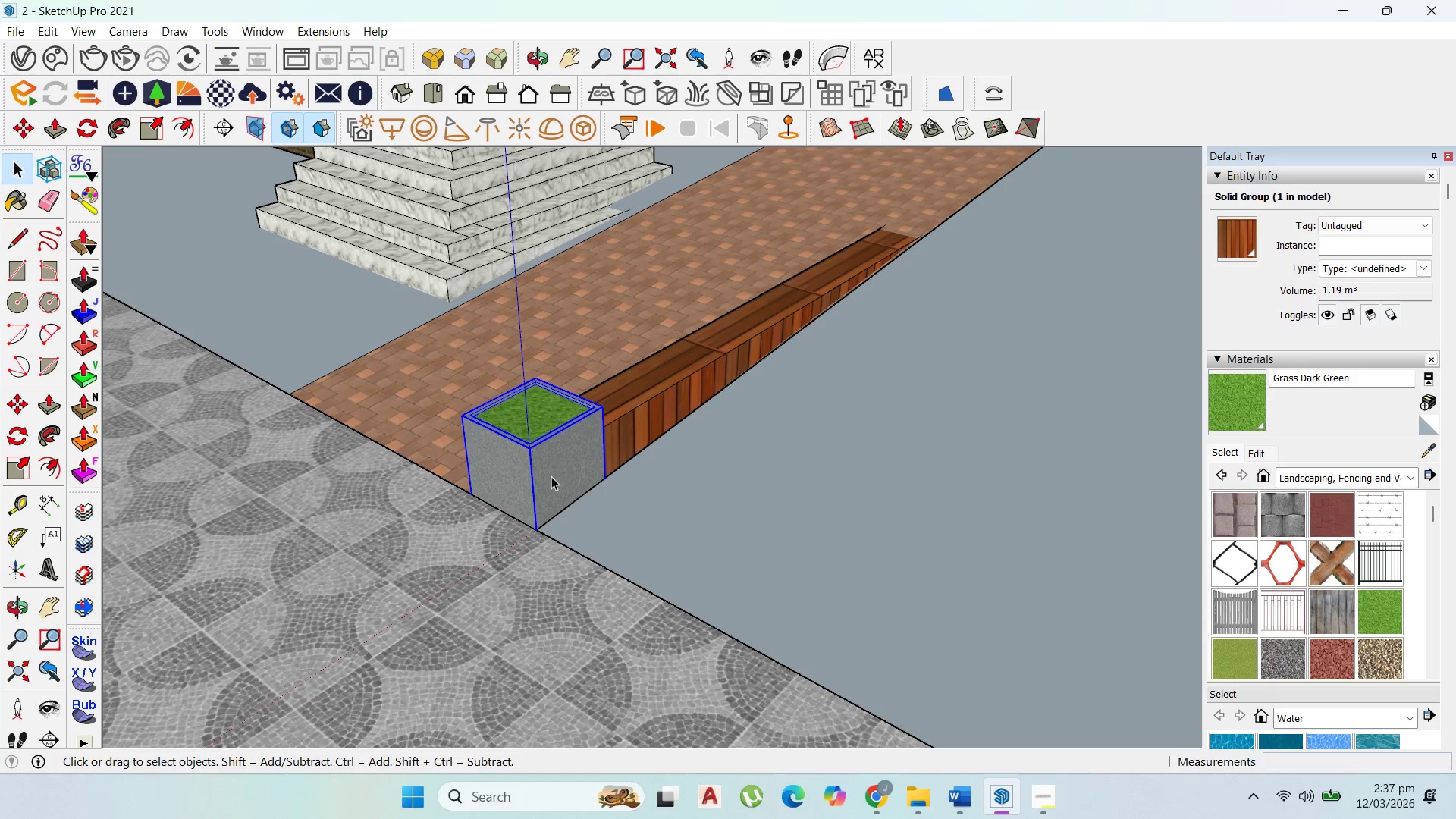 
scroll: coordinate [648, 263], scroll_direction: up, amount: 28.0
 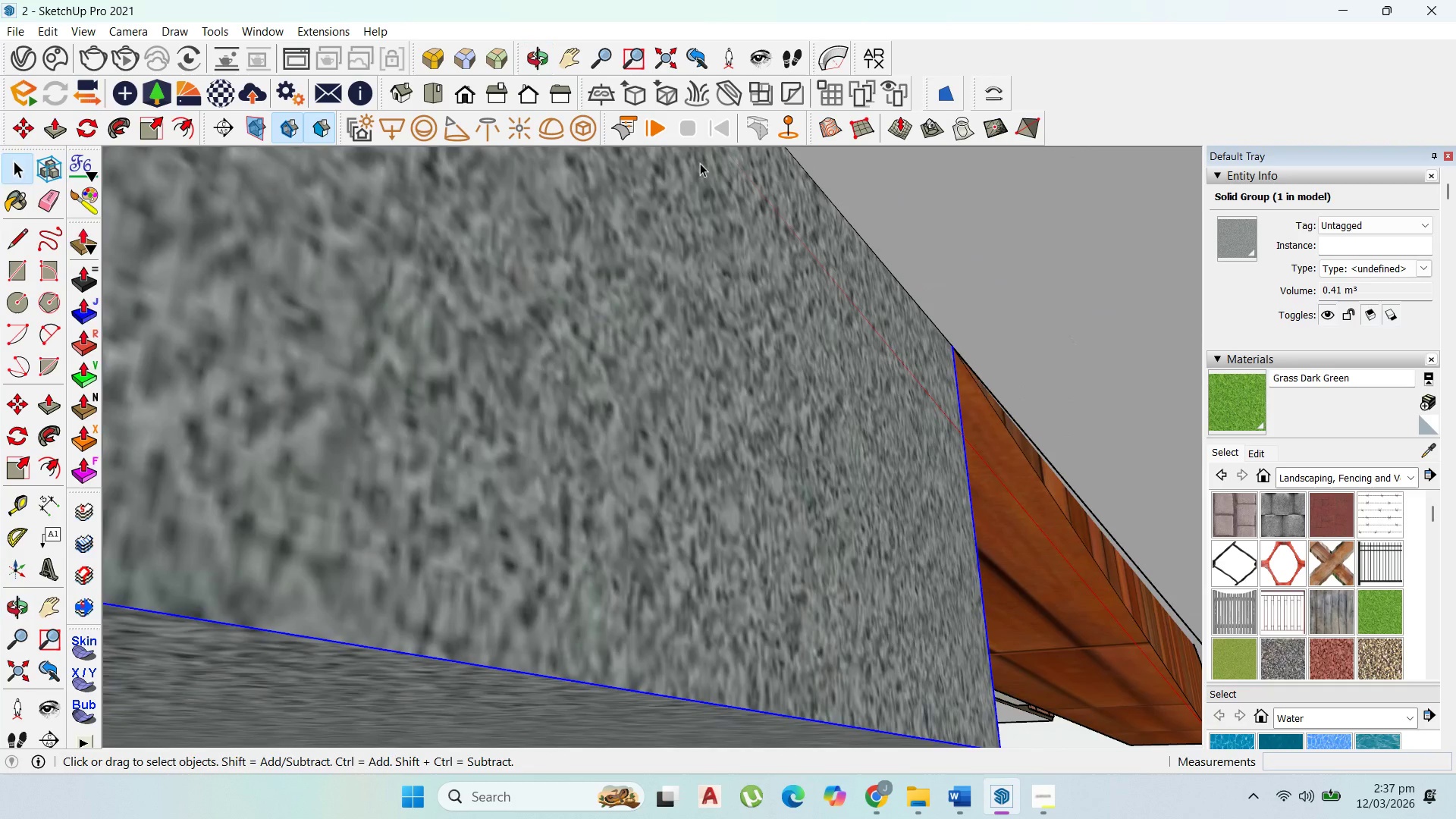 
double_click([717, 390])
 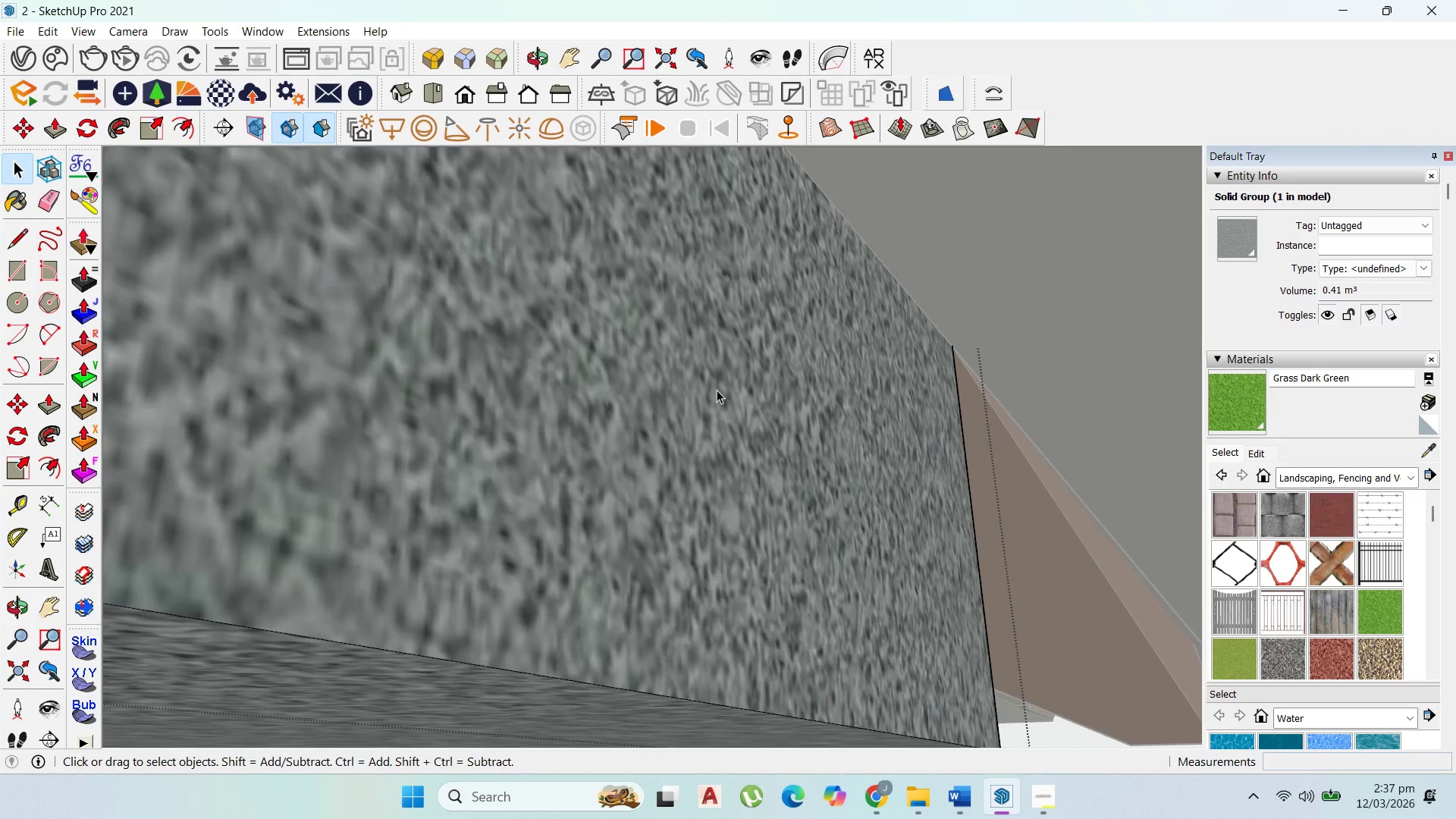 
triple_click([717, 390])
 